 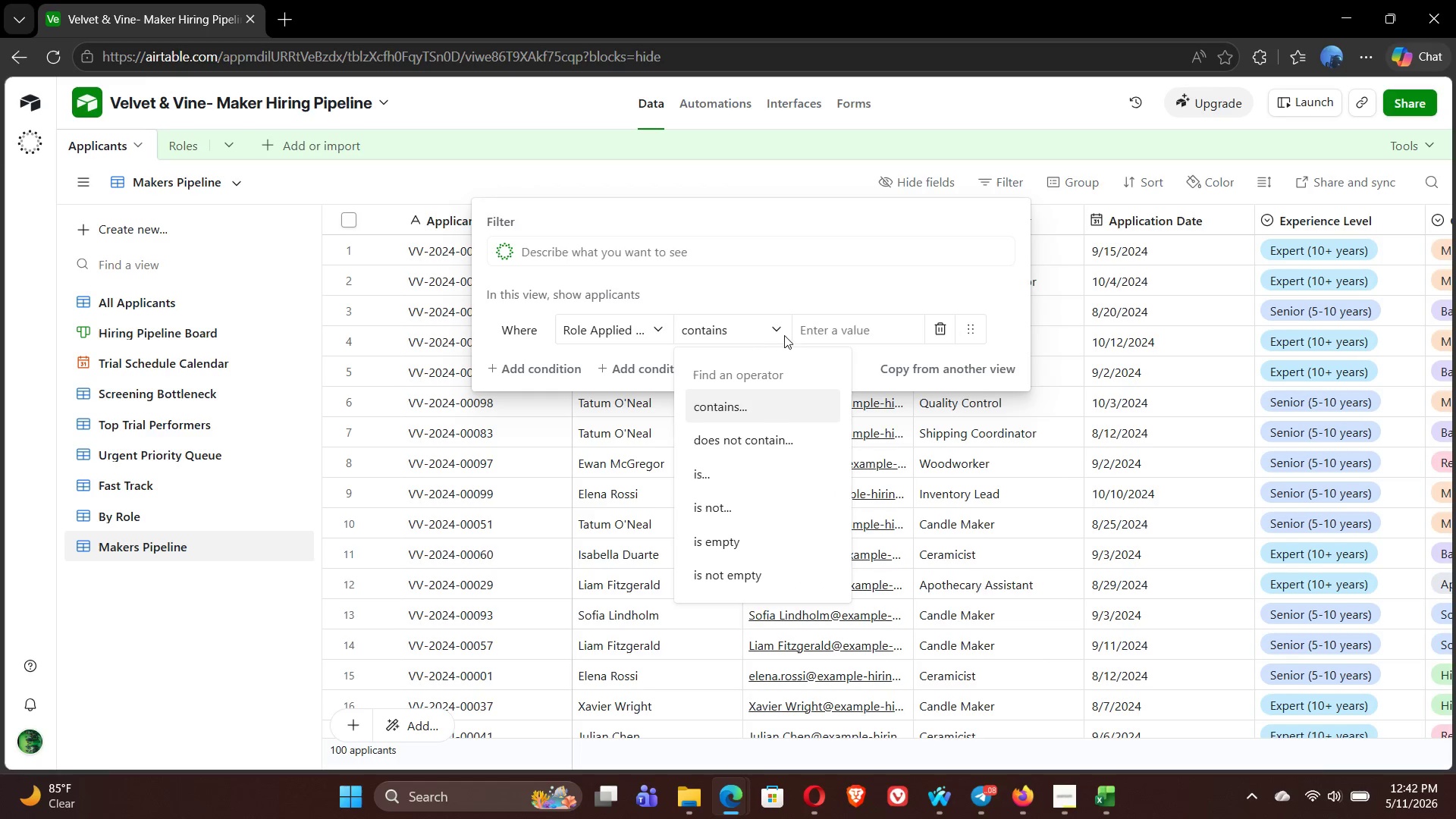 
left_click([731, 516])
 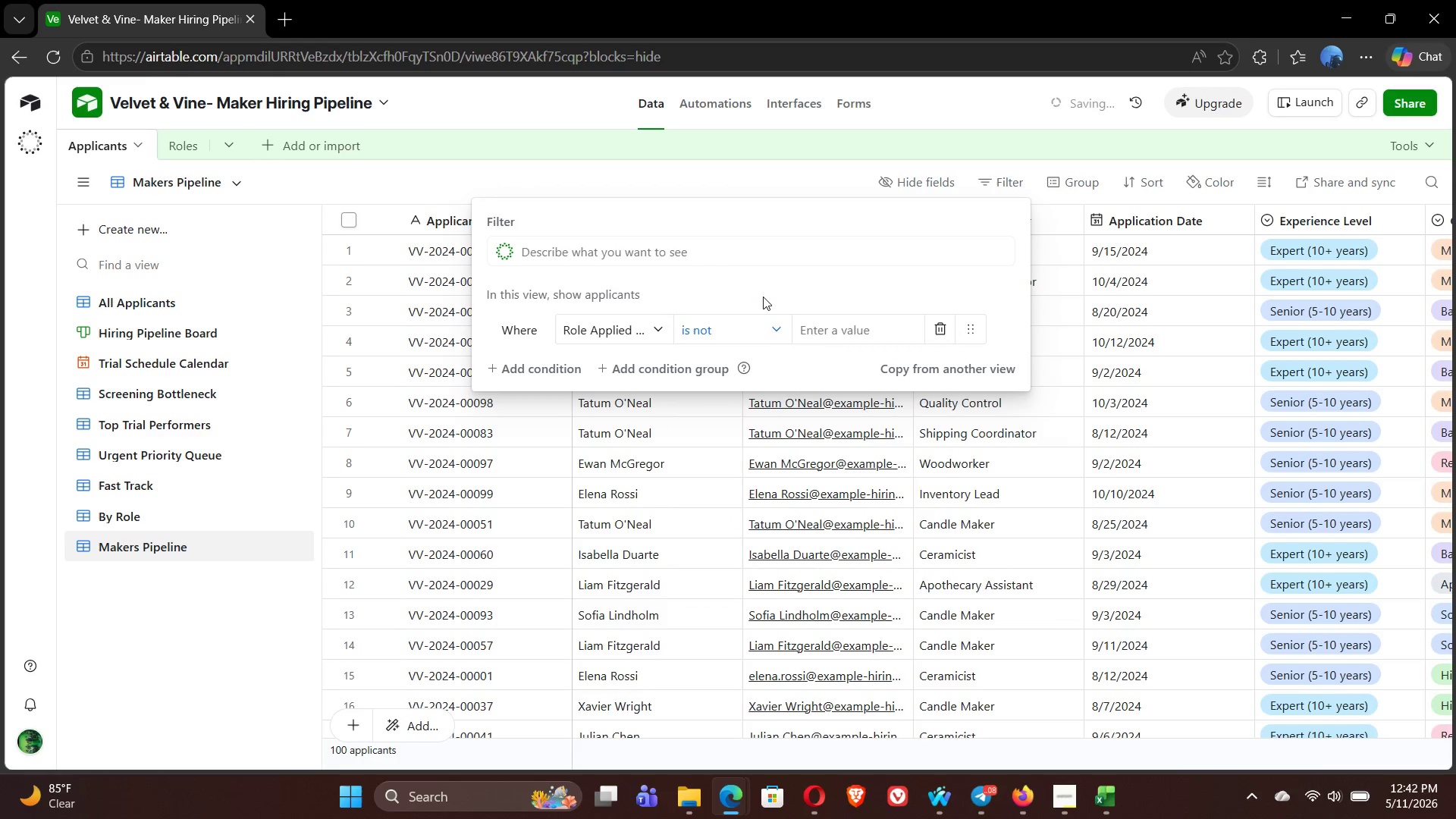 
left_click([774, 322])
 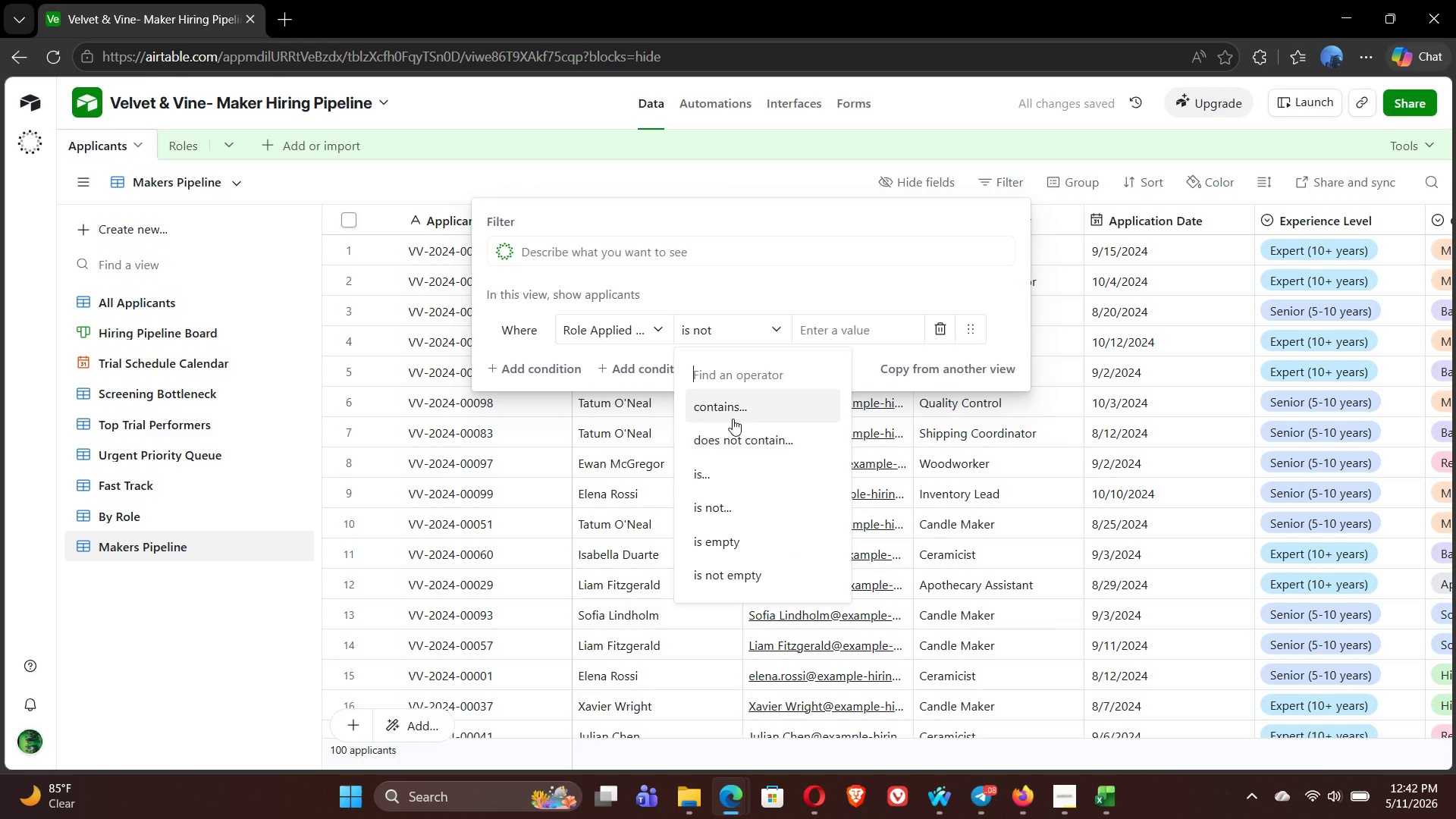 
left_click([731, 413])
 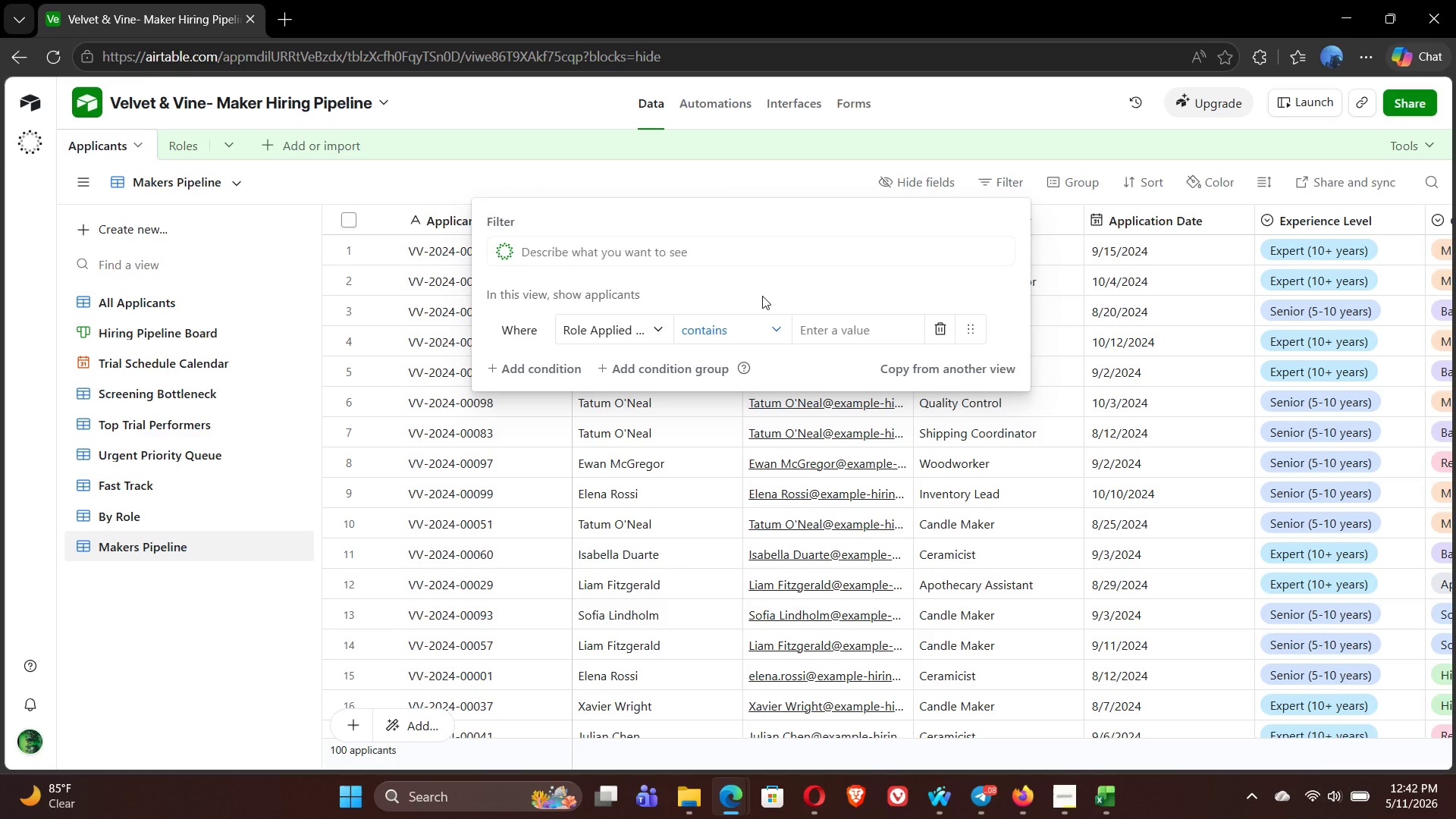 
wait(14.64)
 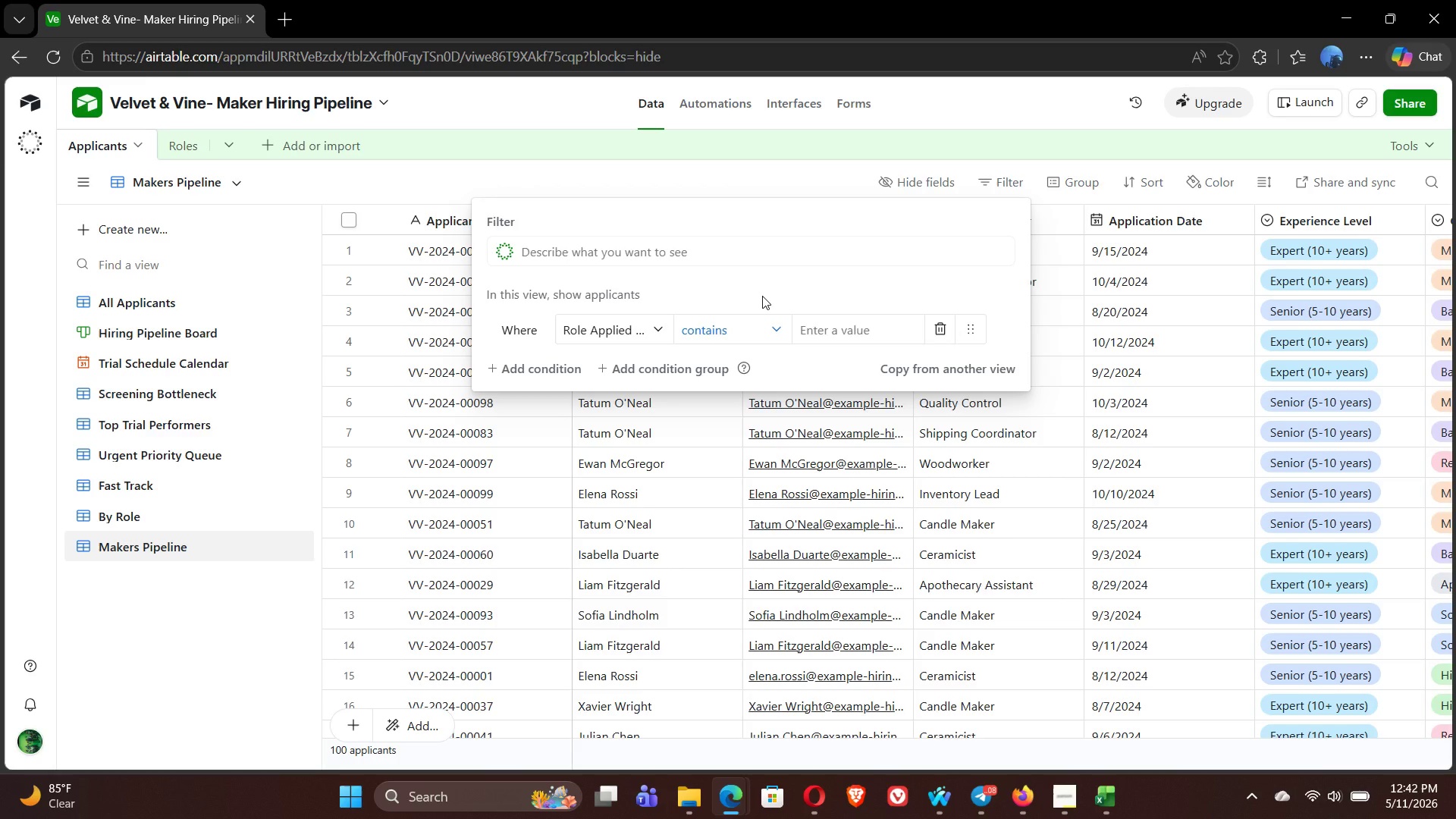 
left_click([805, 329])
 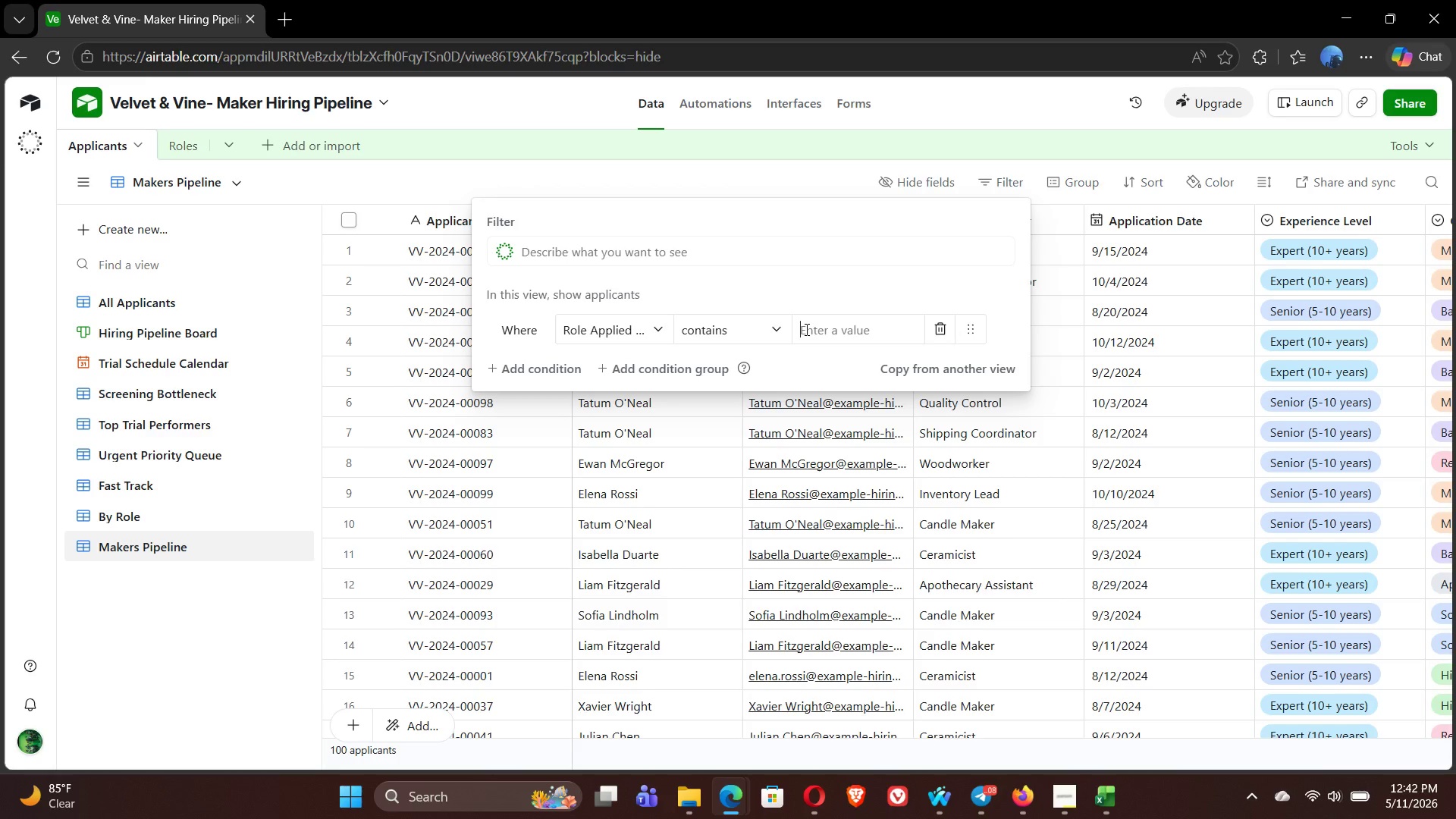 
type(Ceramicist, Woodfores)
key(Backspace)
key(Backspace)
key(Backspace)
key(Backspace)
key(Backspace)
type(worker, Textile Artist, Candle Maker)
 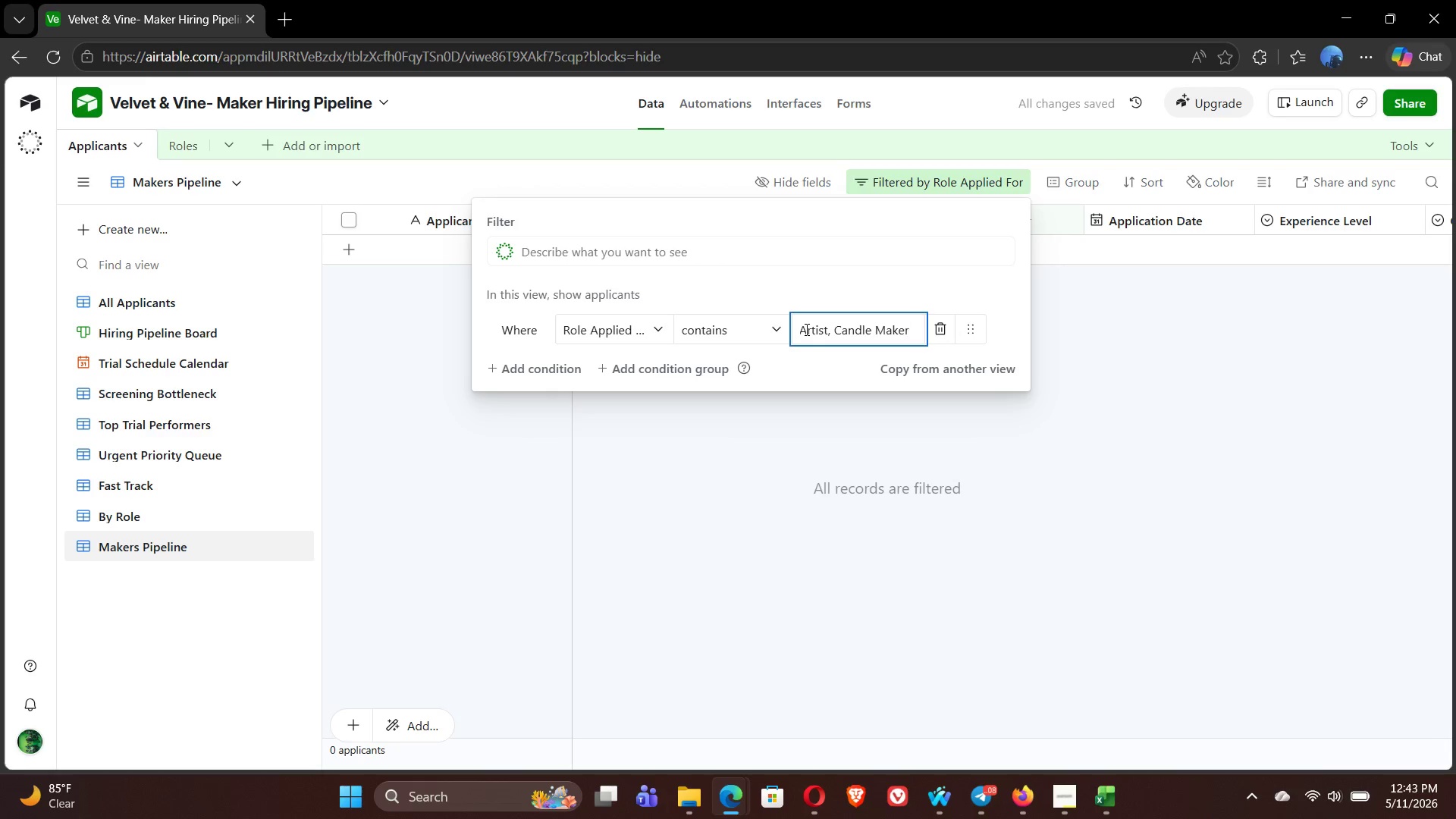 
wait(5.91)
 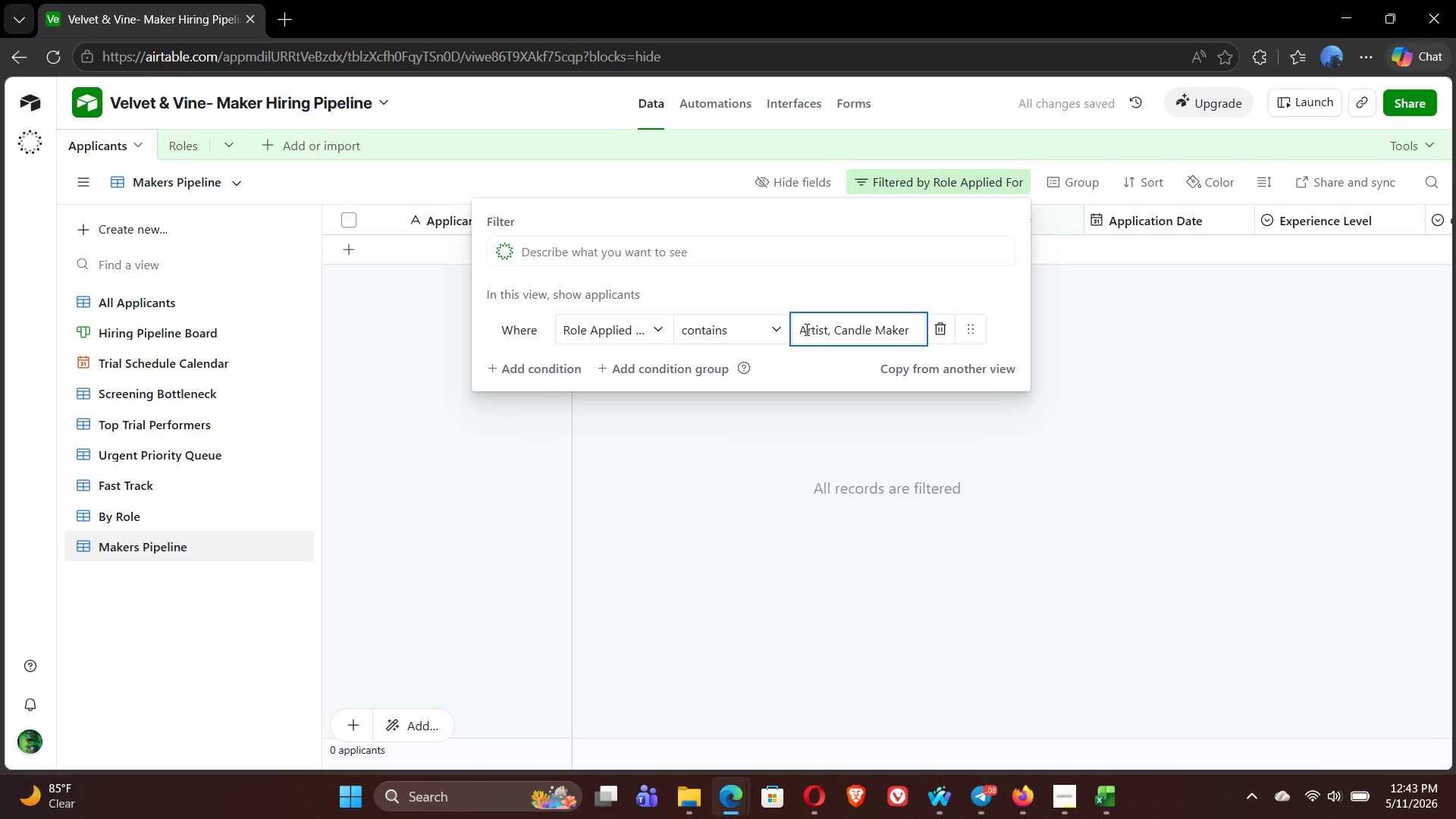 
type(,Lea)
 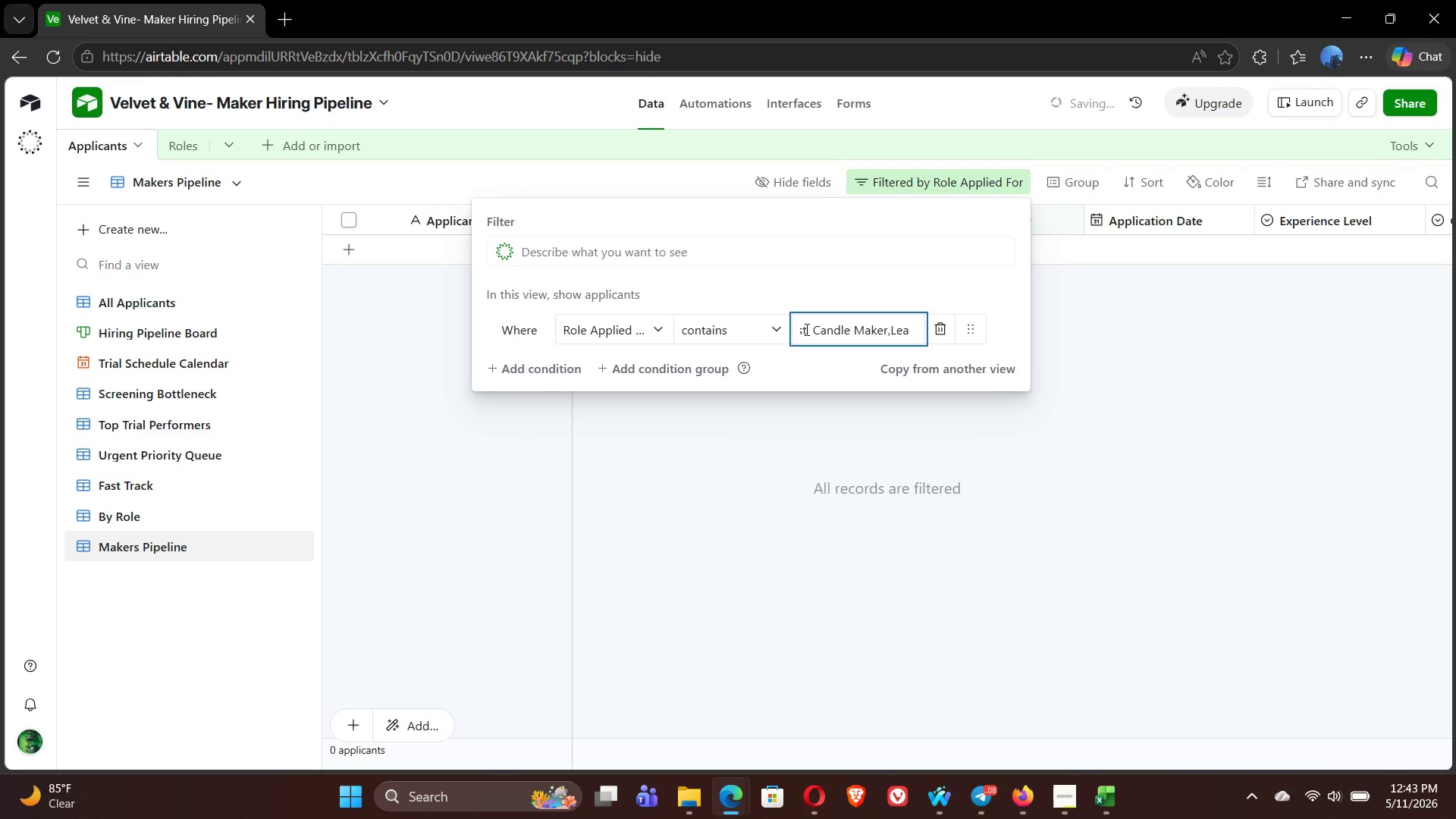 
wait(5.49)
 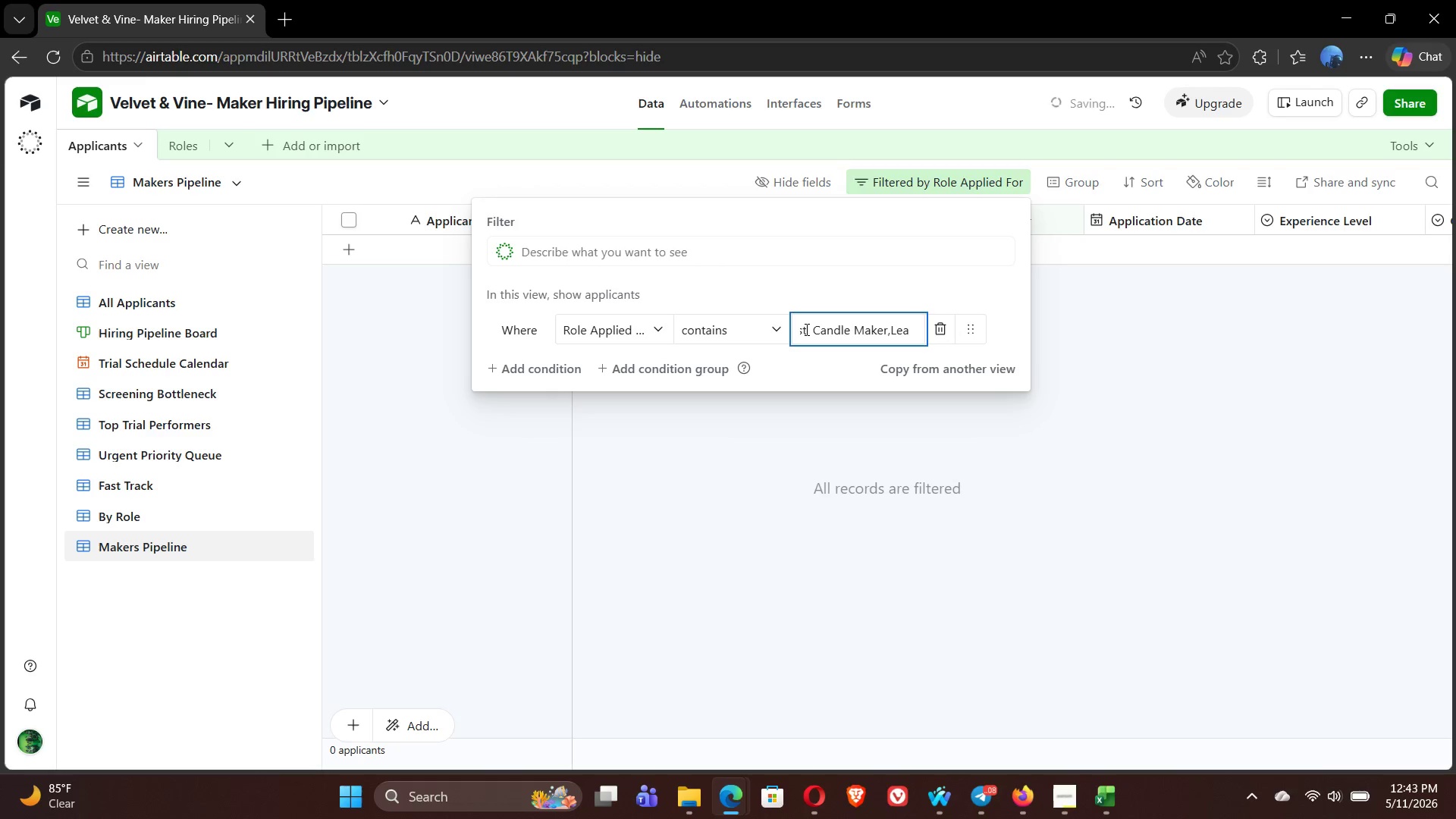 
type(ther)
 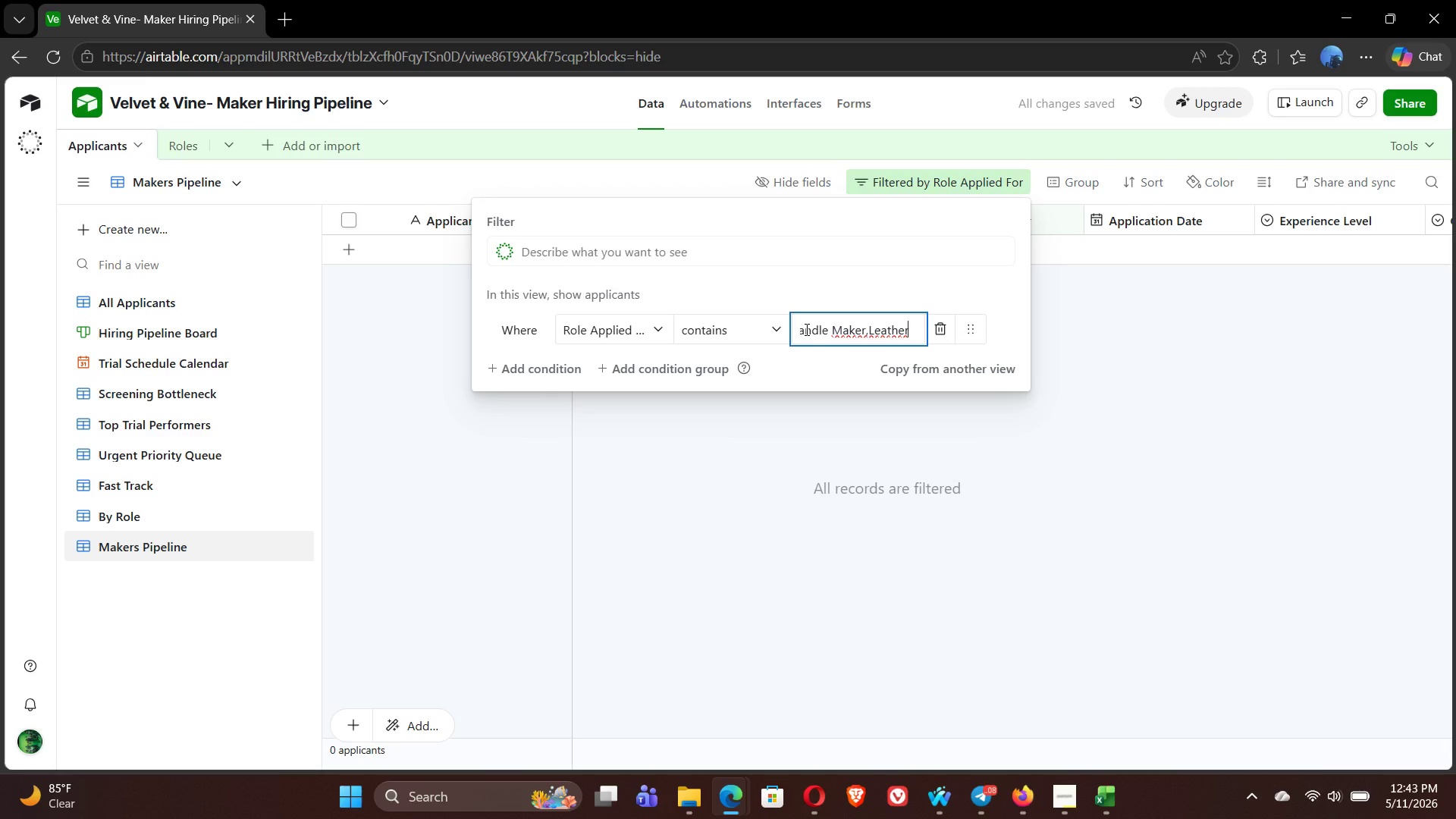 
wait(8.52)
 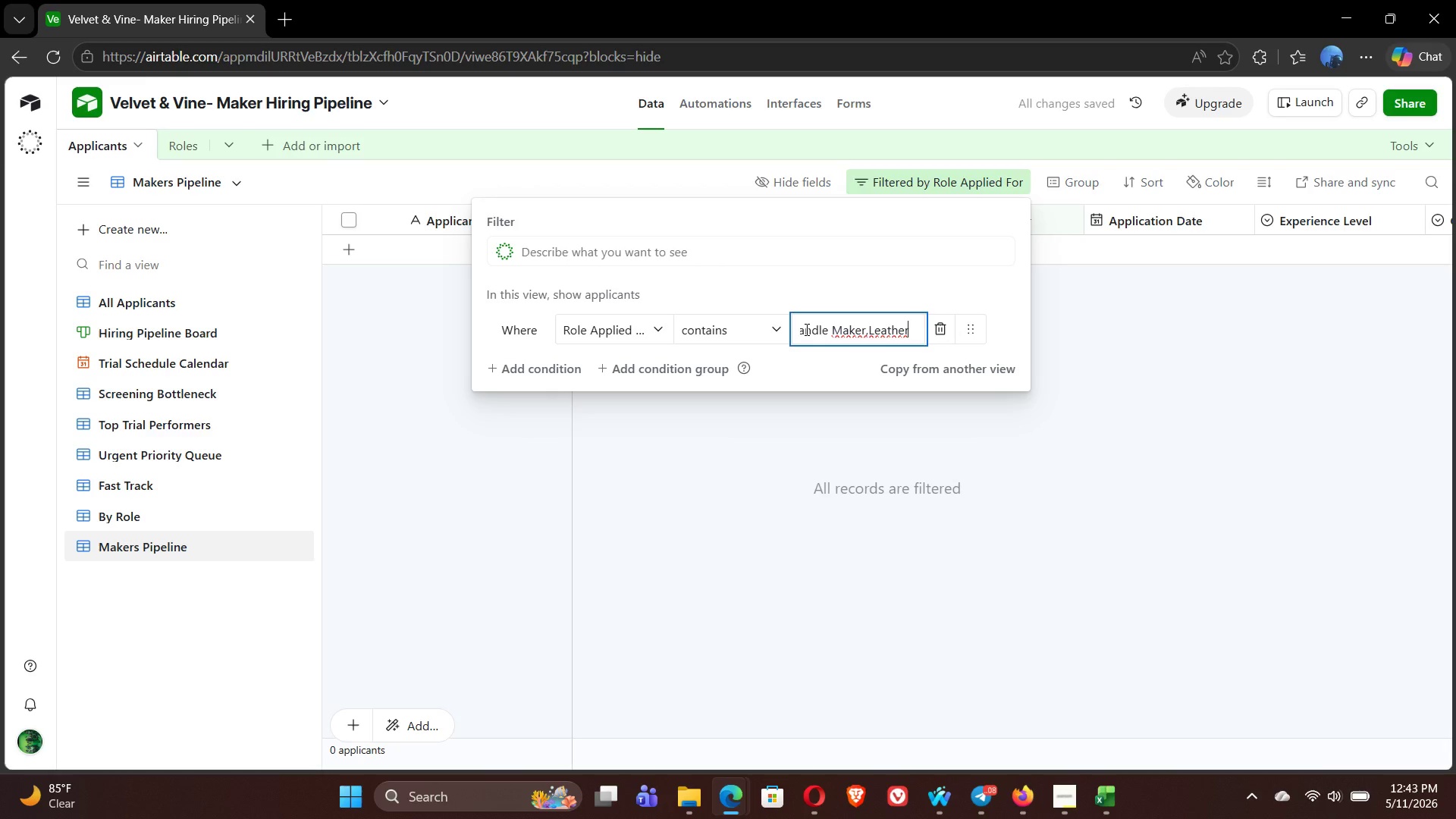 
left_click([875, 337])
 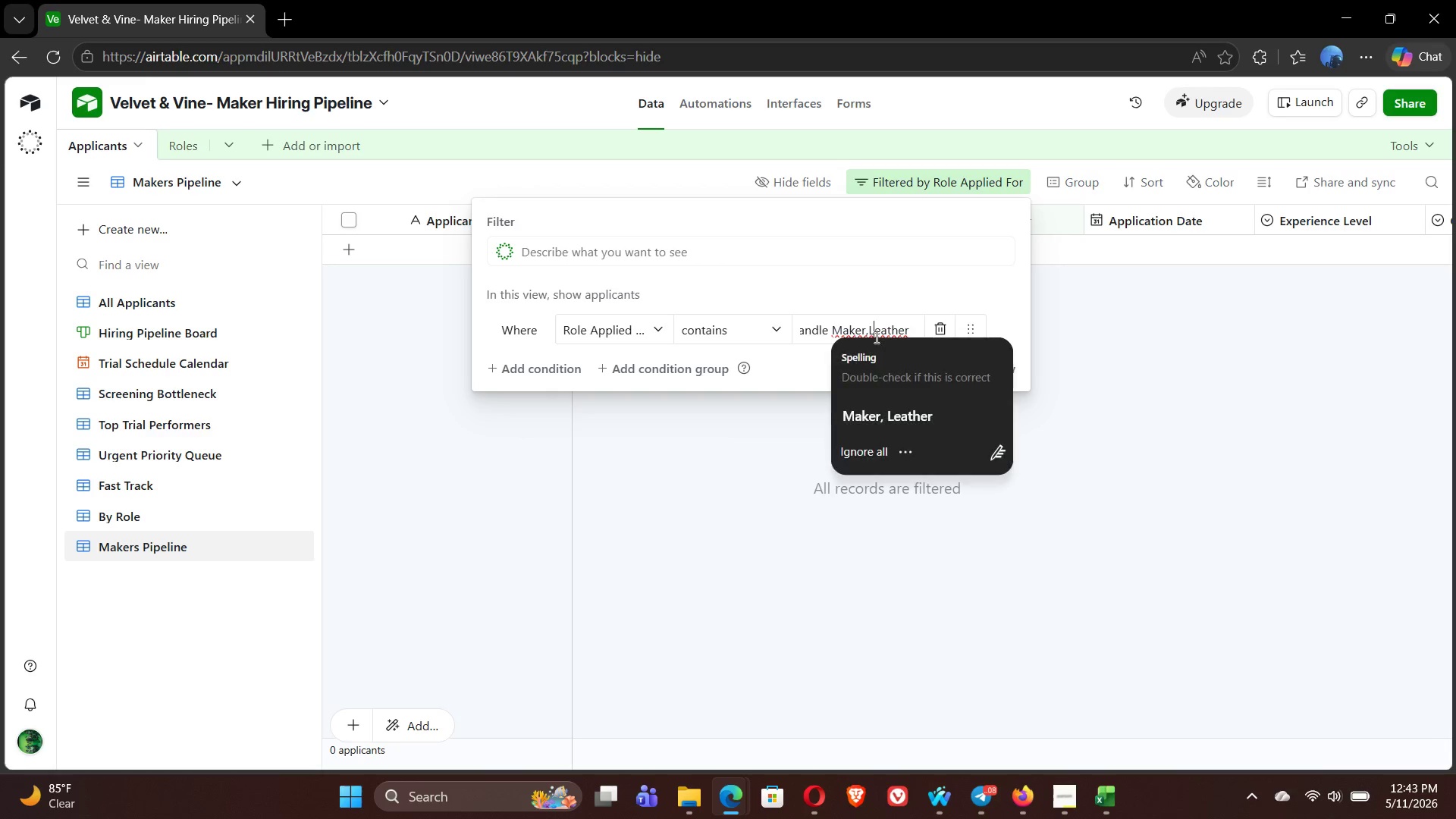 
key(ArrowLeft)
 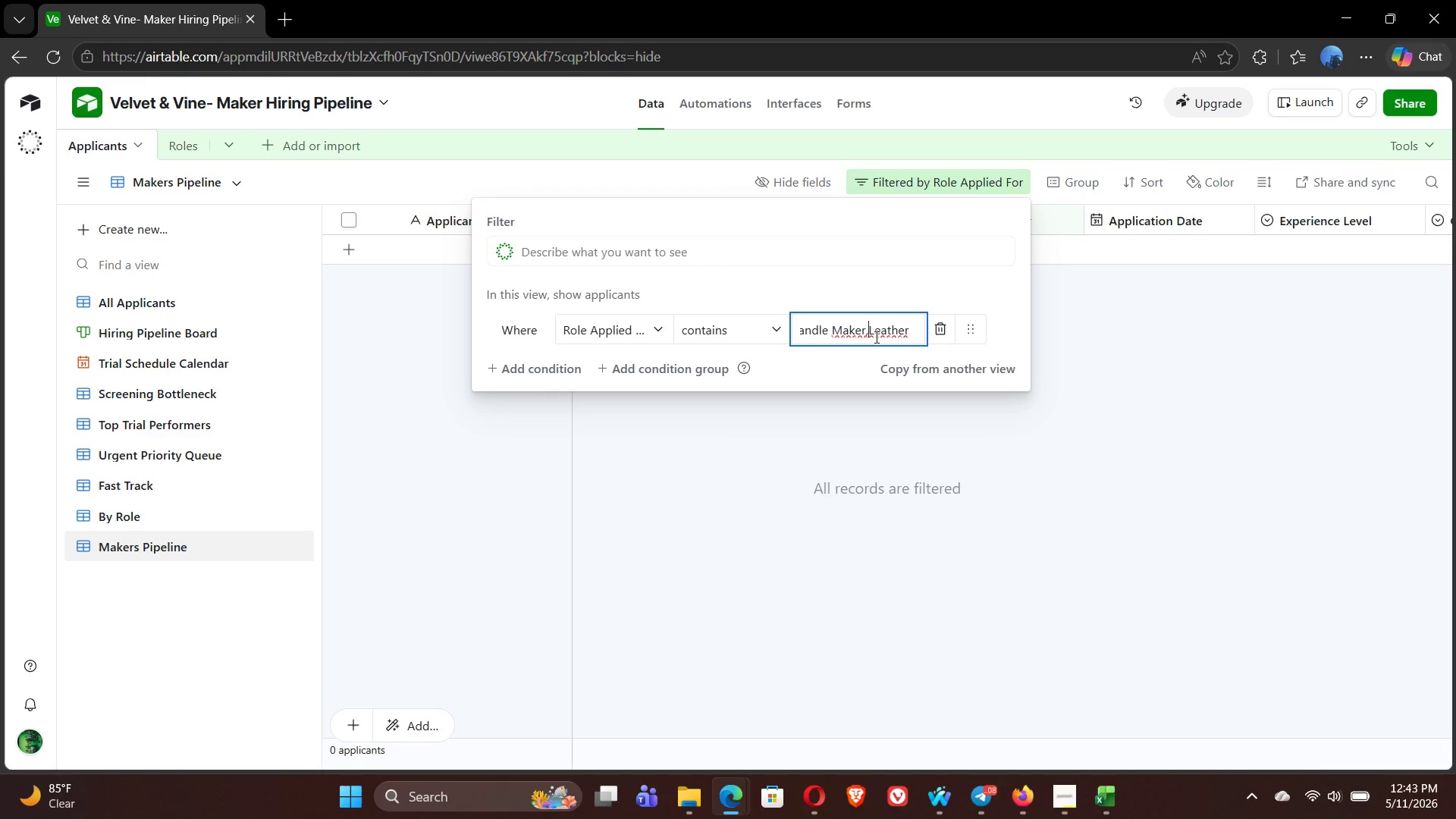 
key(Space)
 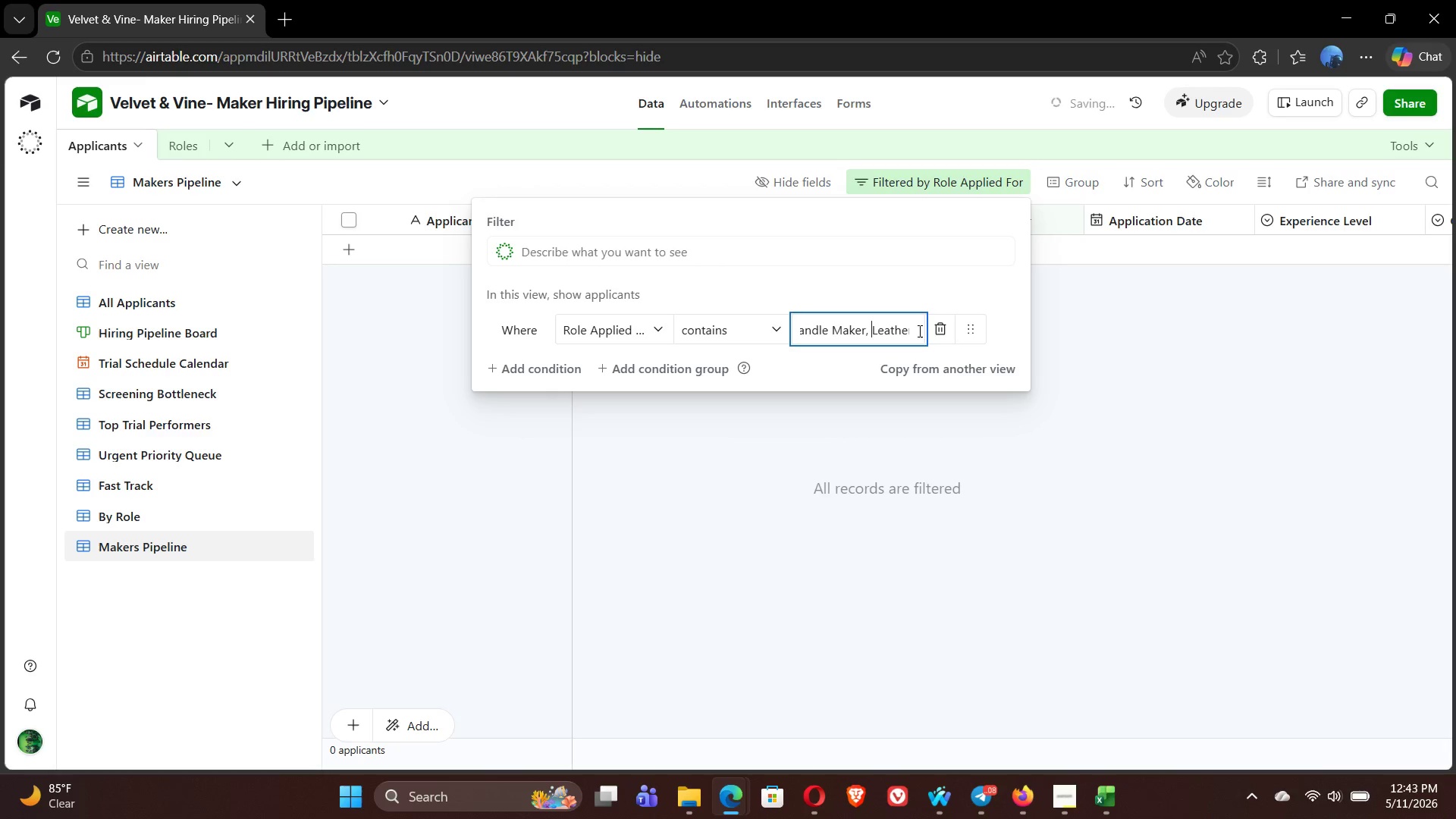 
left_click([896, 331])
 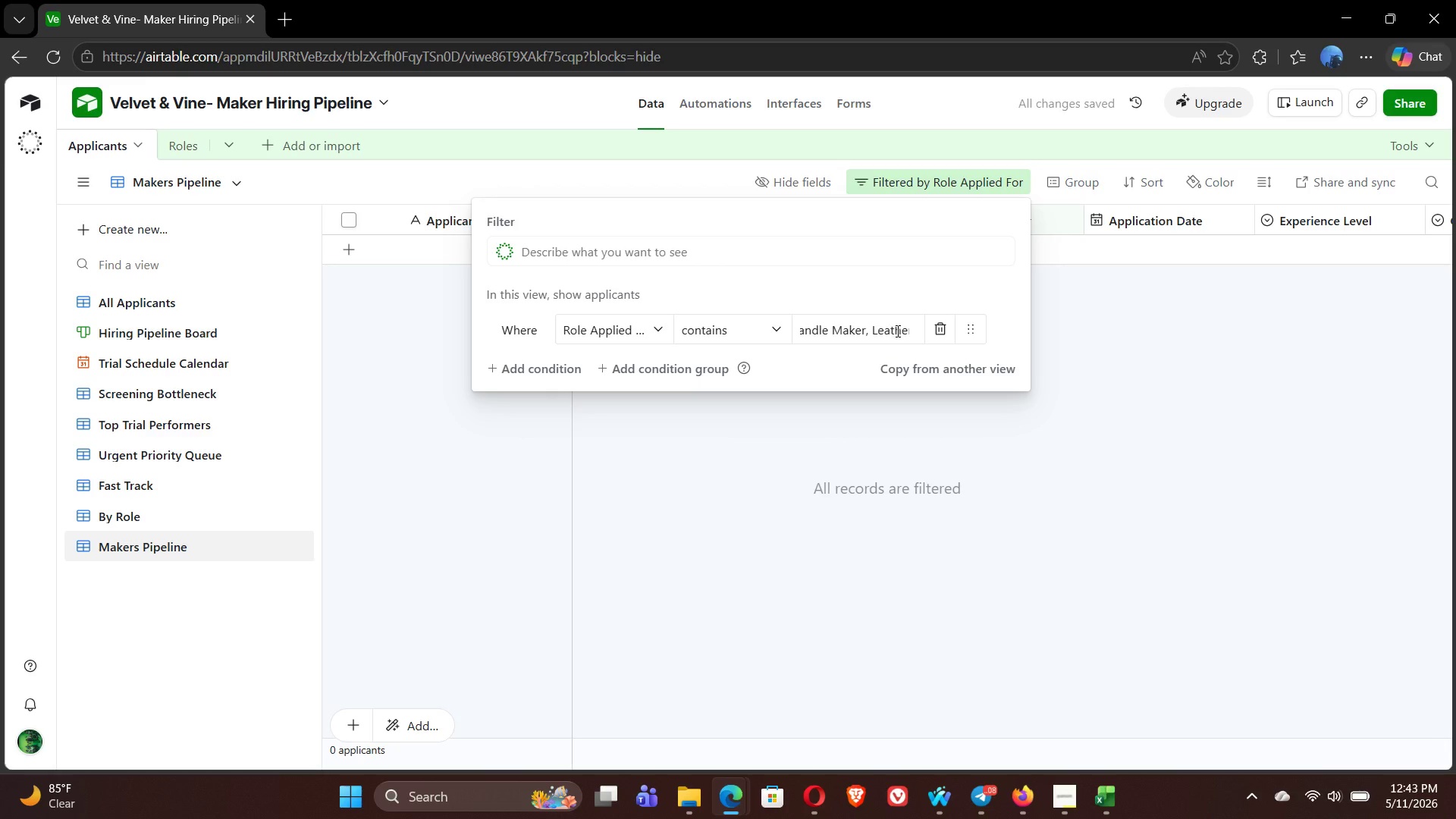 
key(ArrowRight)
 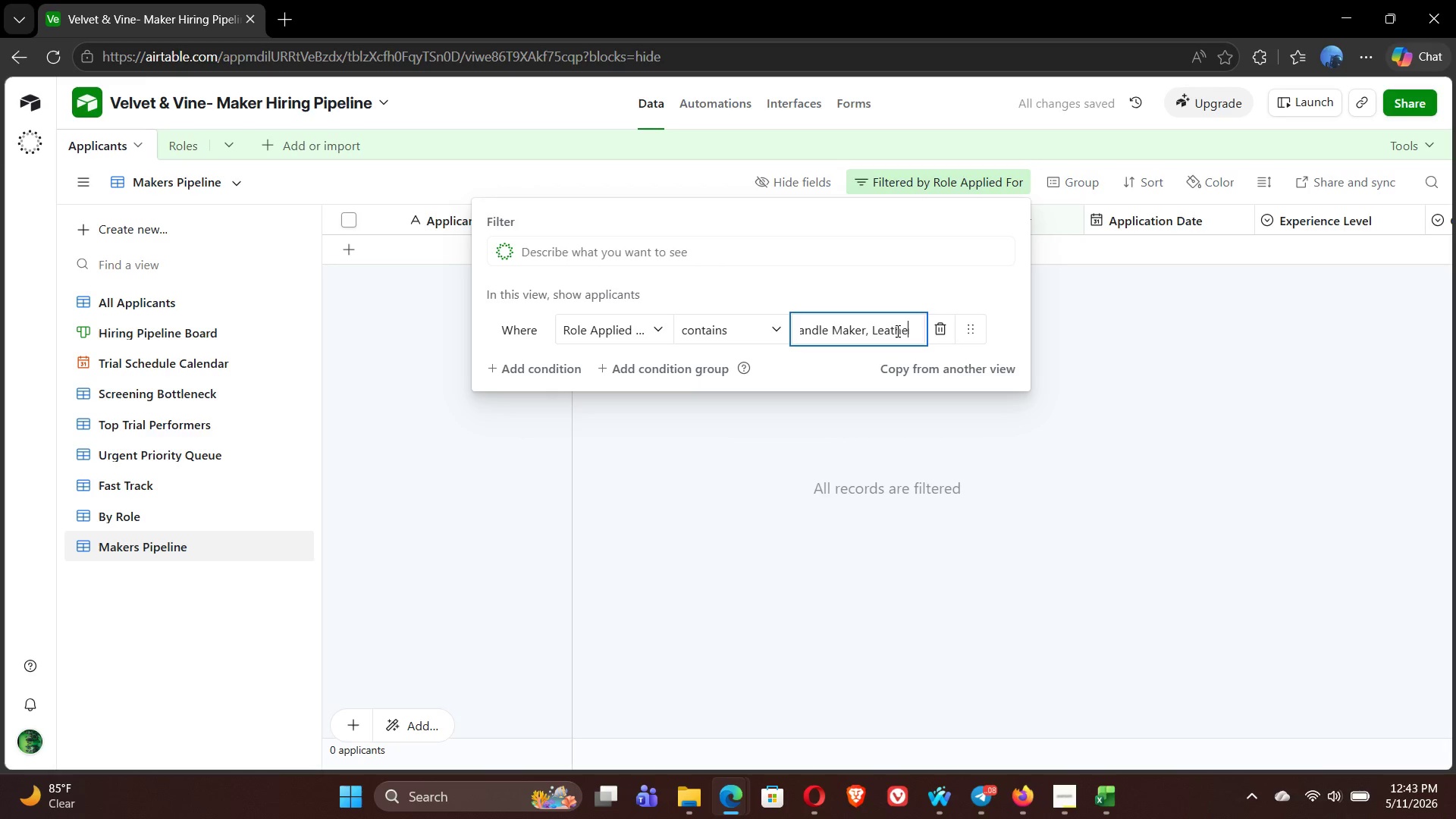 
key(ArrowRight)
 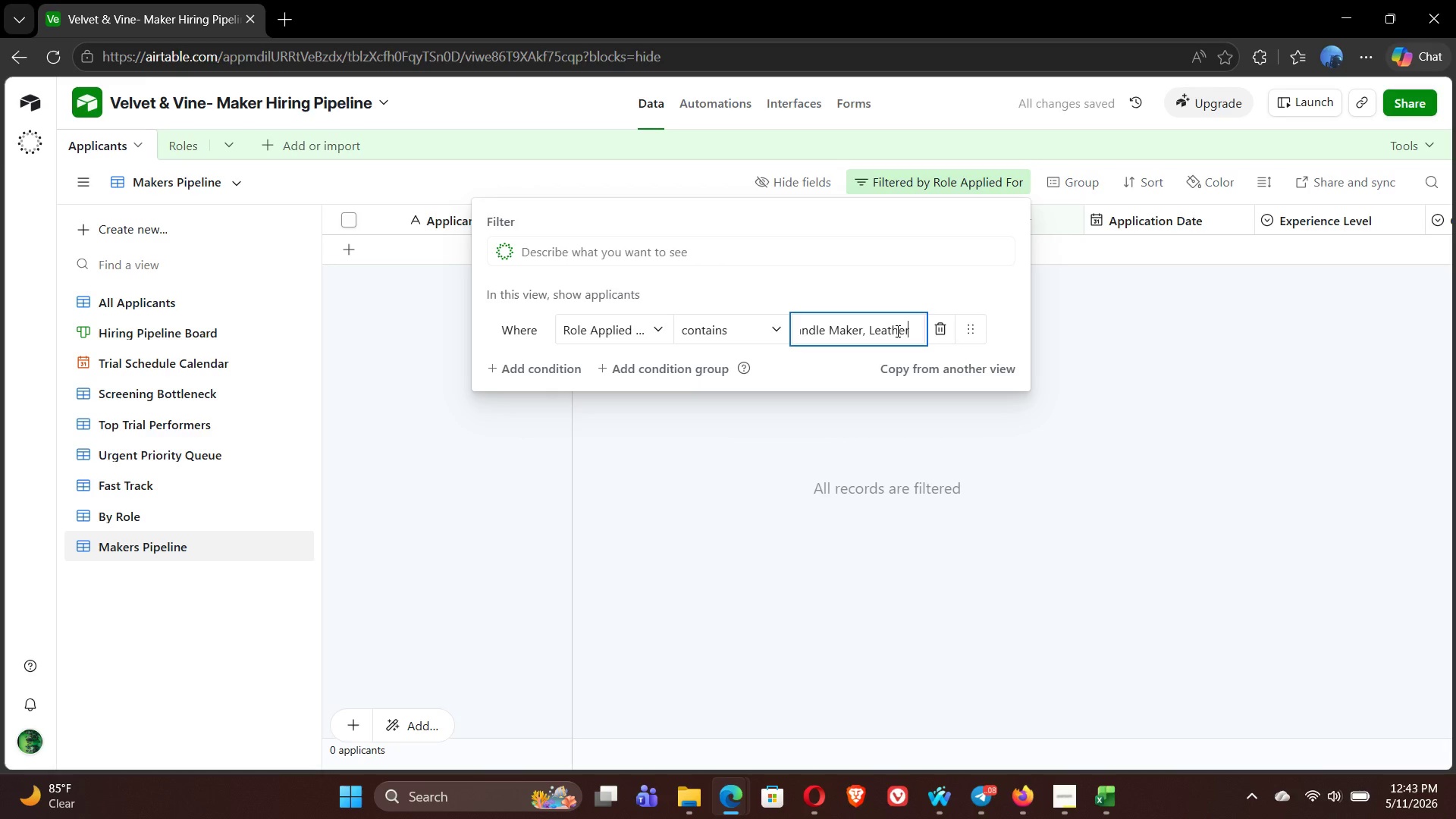 
key(ArrowRight)
 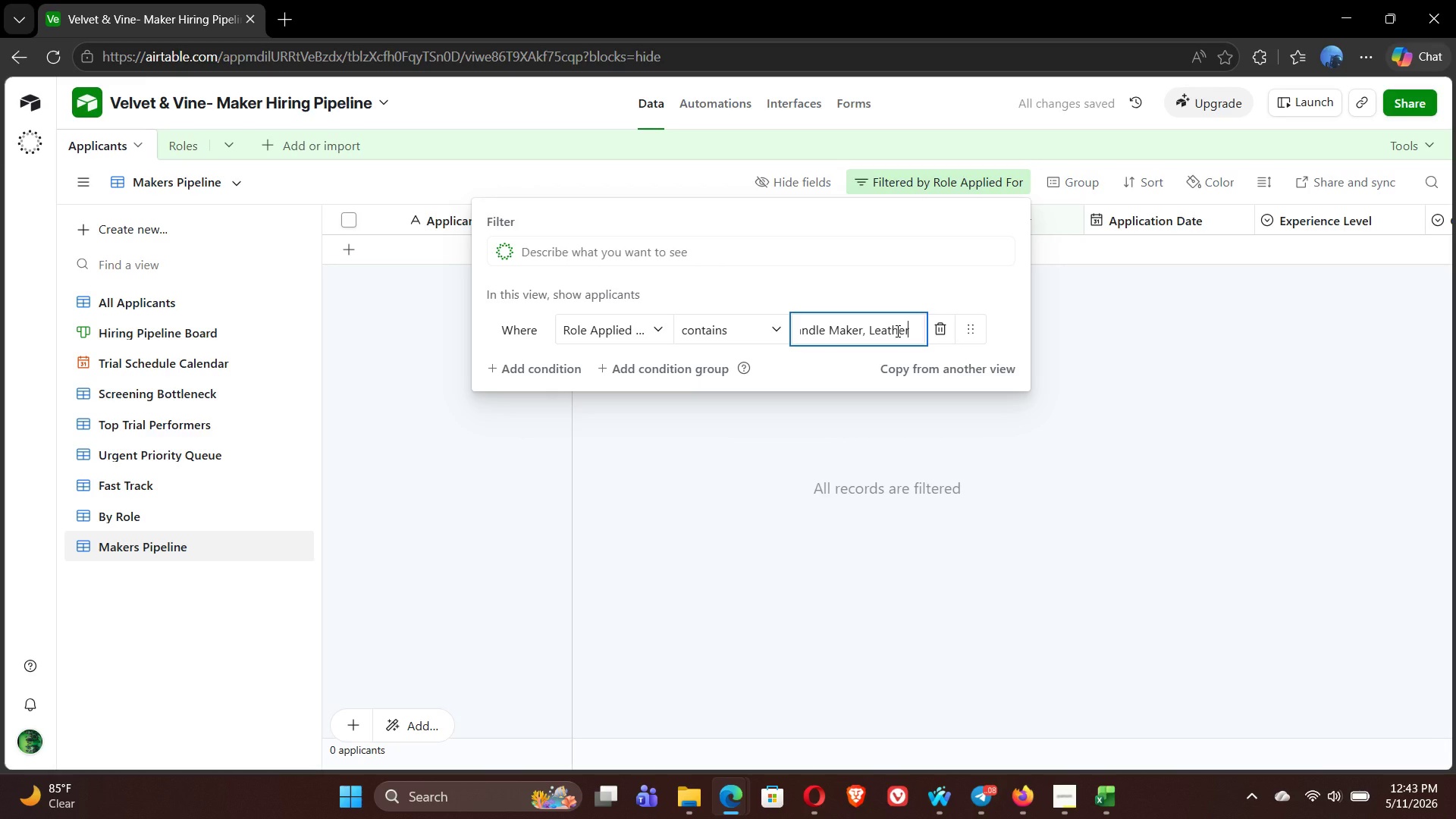 
key(ArrowRight)
 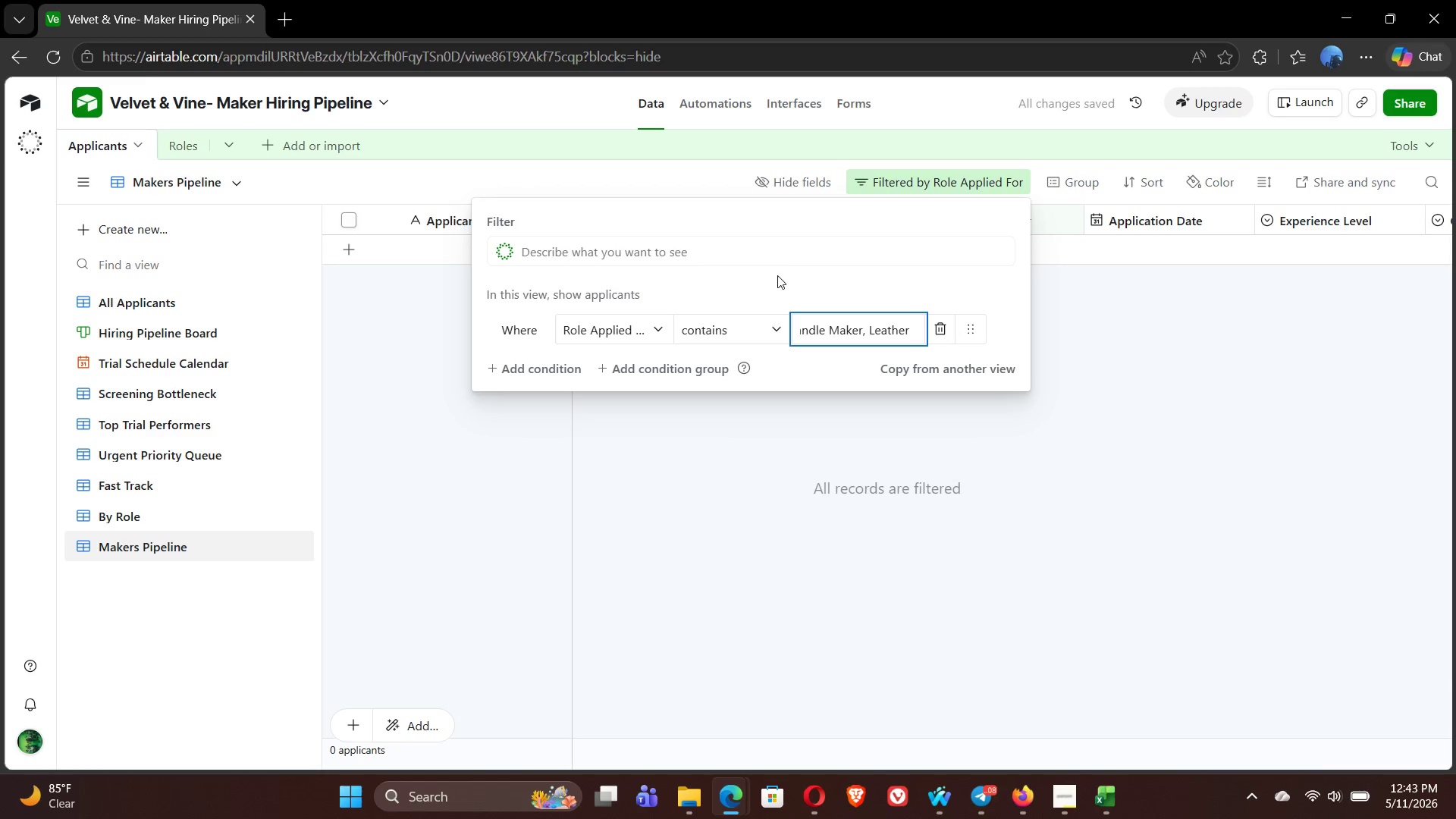 
type(worker,Apo)
 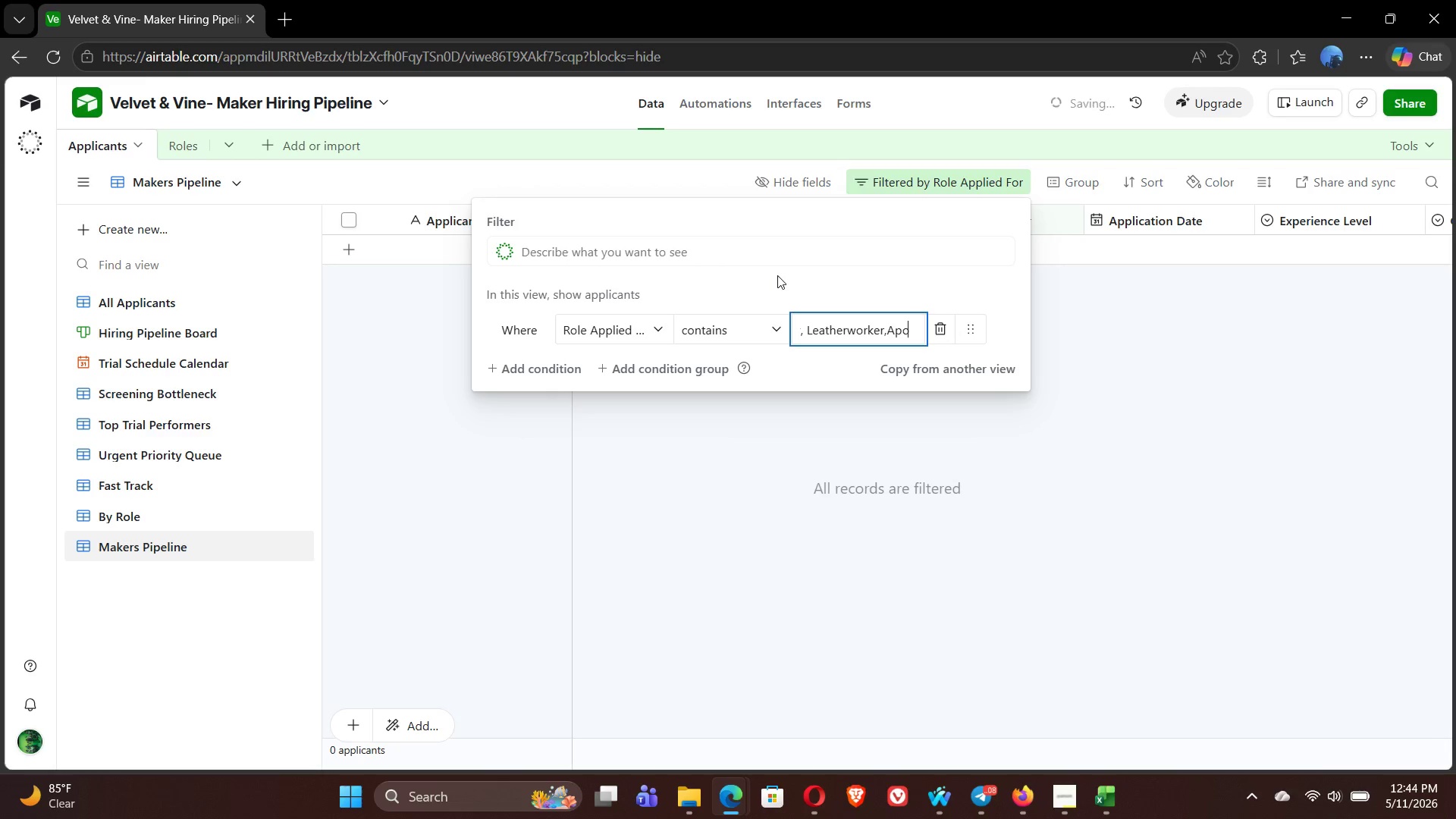 
type(thecary Assit)
 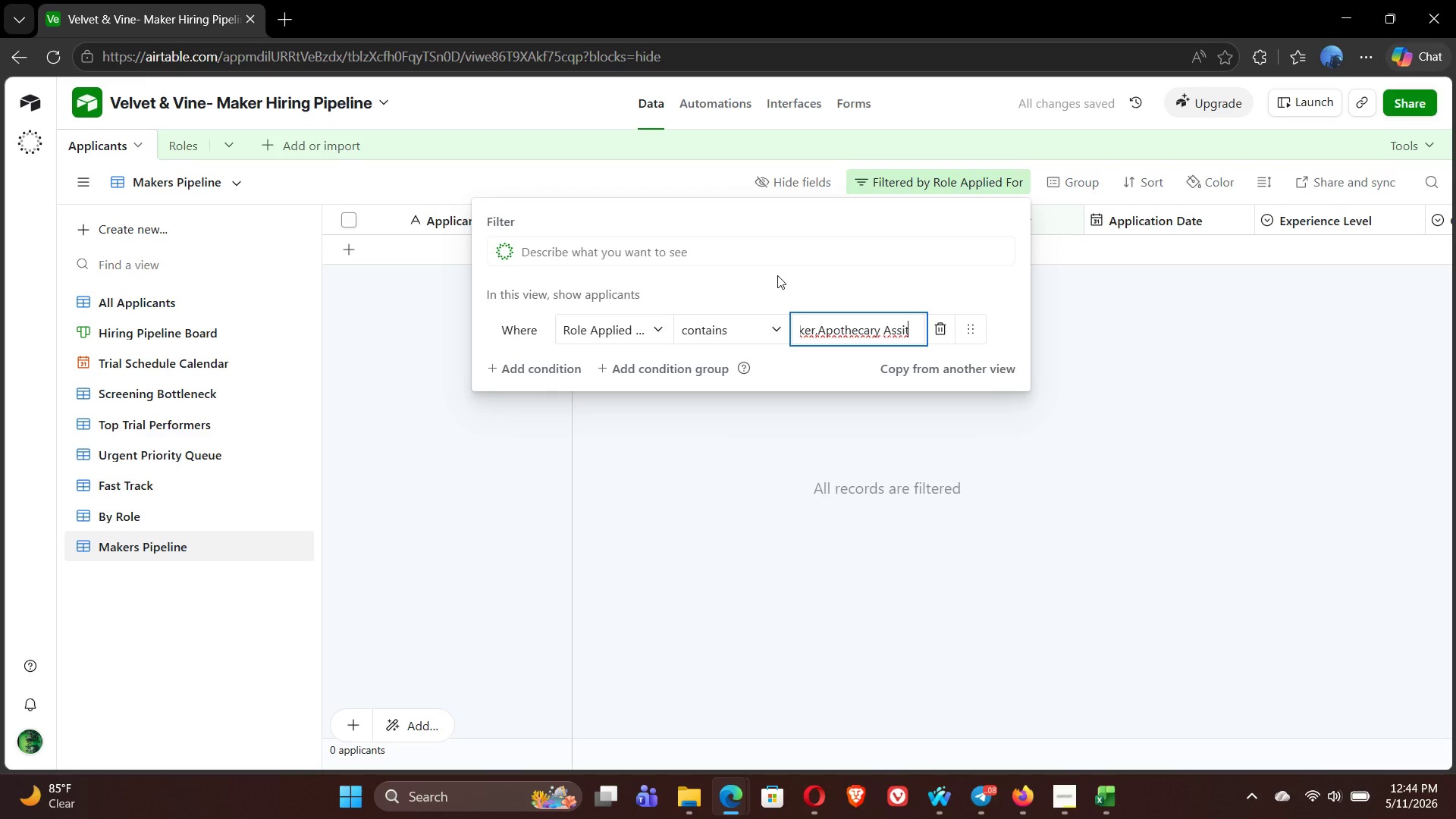 
key(Backspace)
 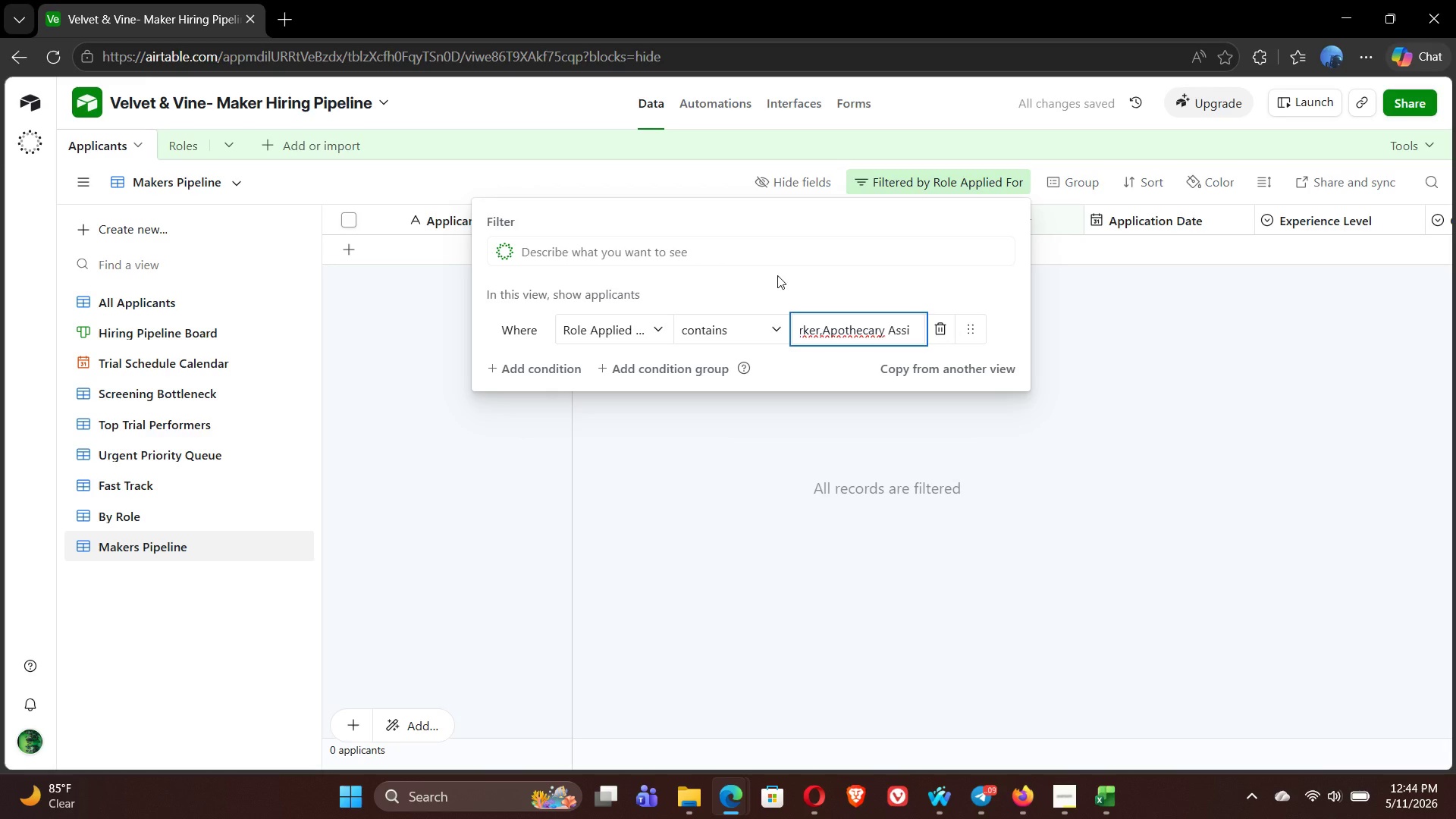 
type(stant)
 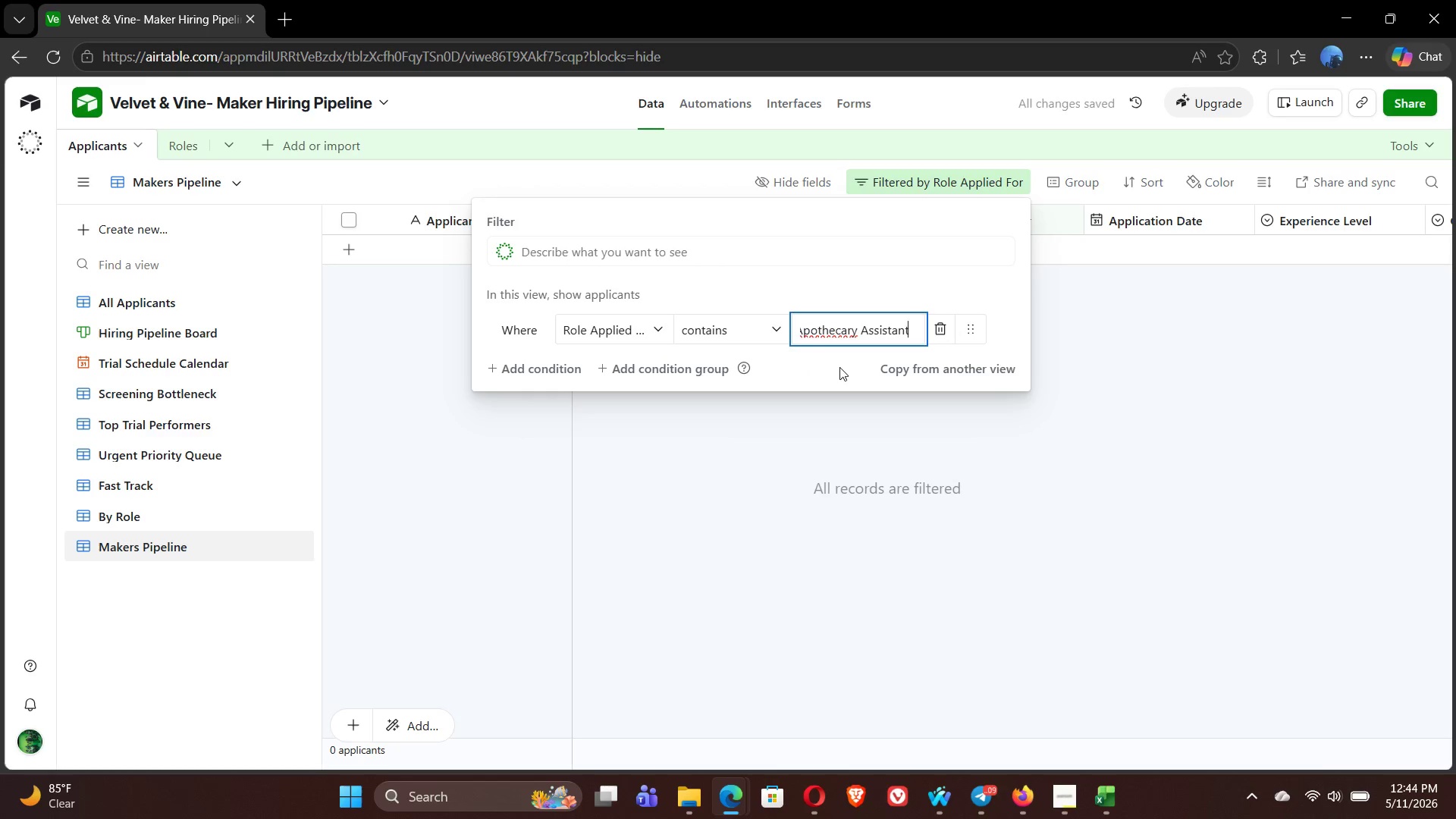 
key(Space)
 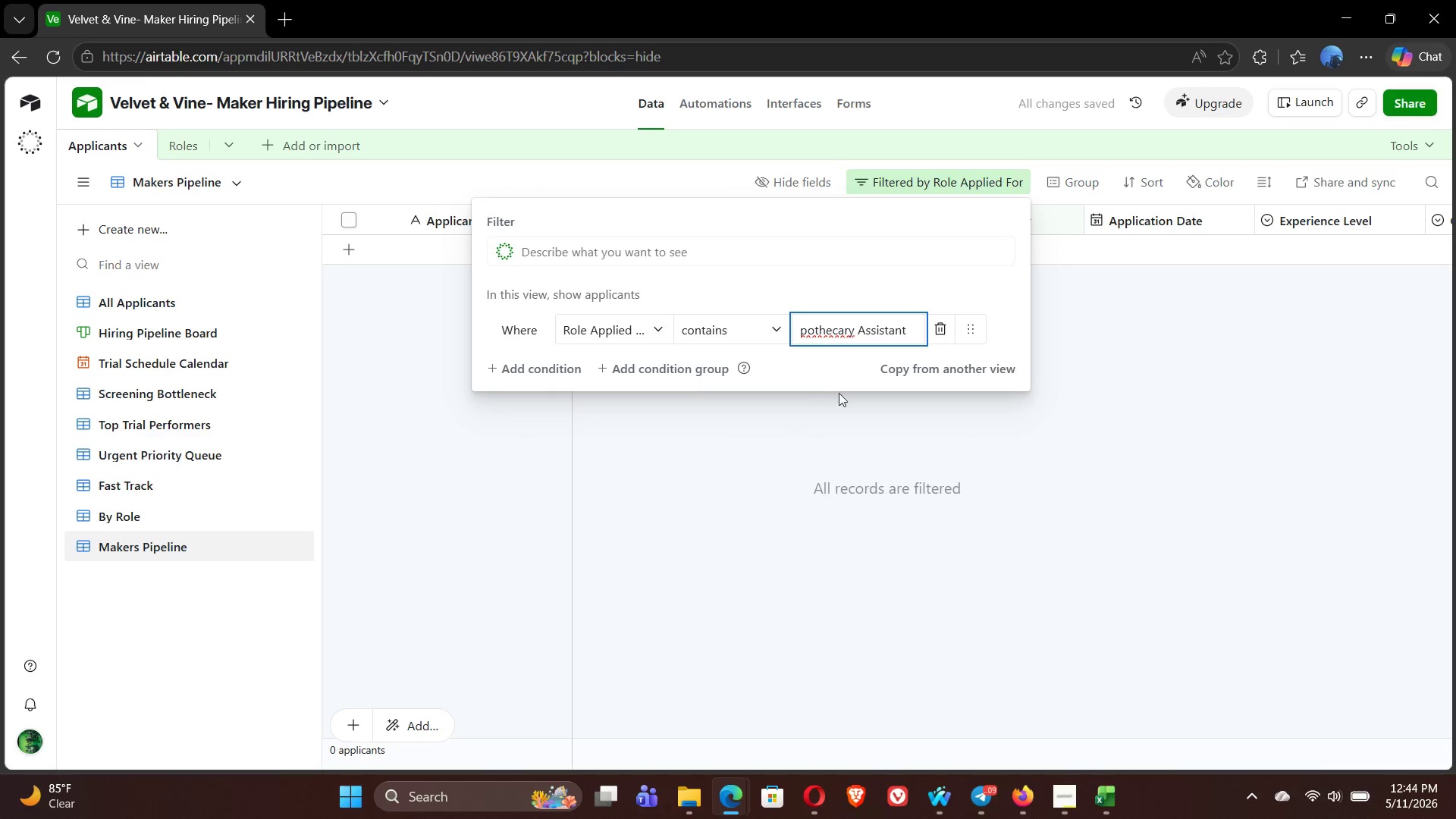 
key(Backspace)
 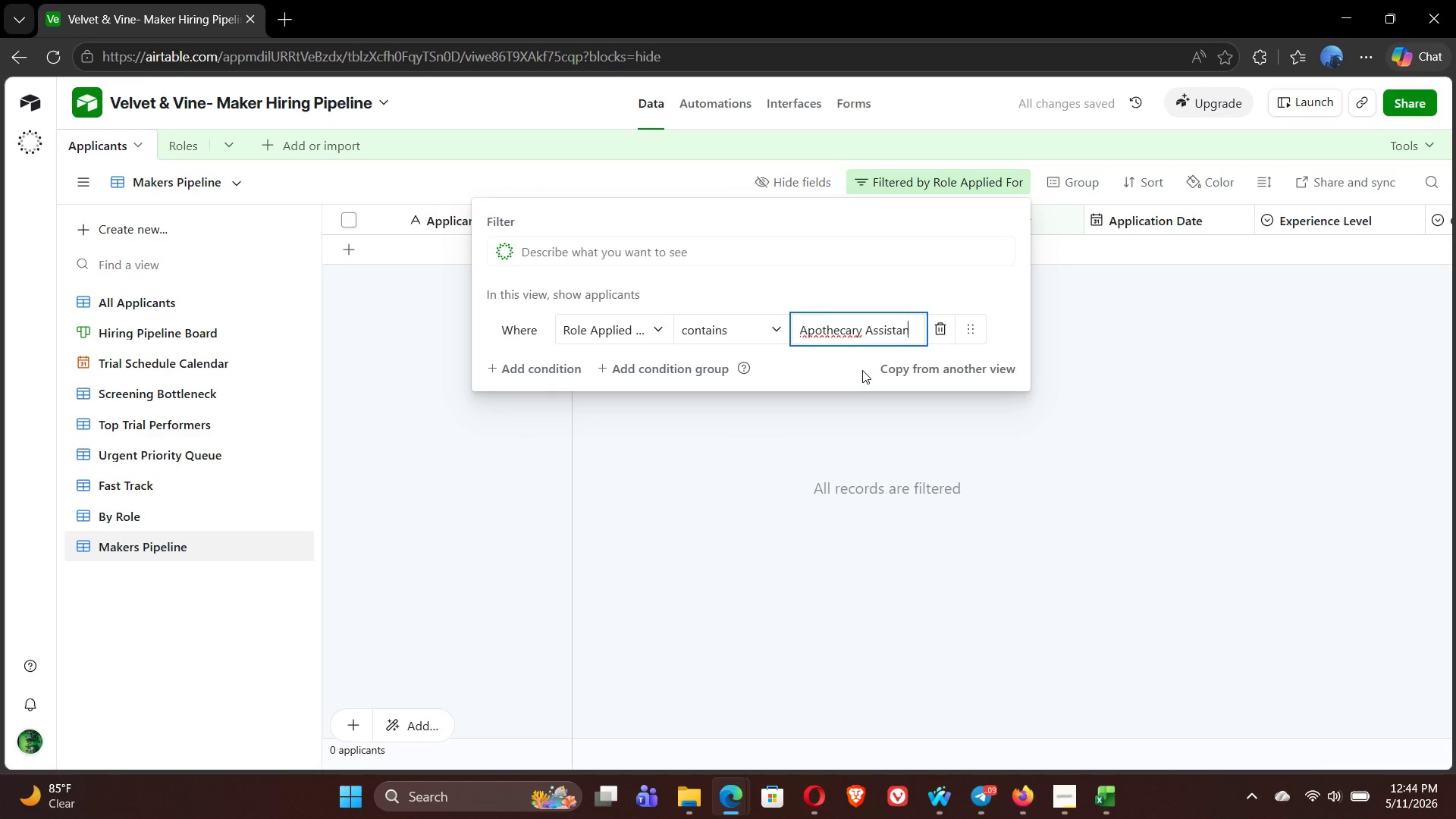 
key(Backspace)
 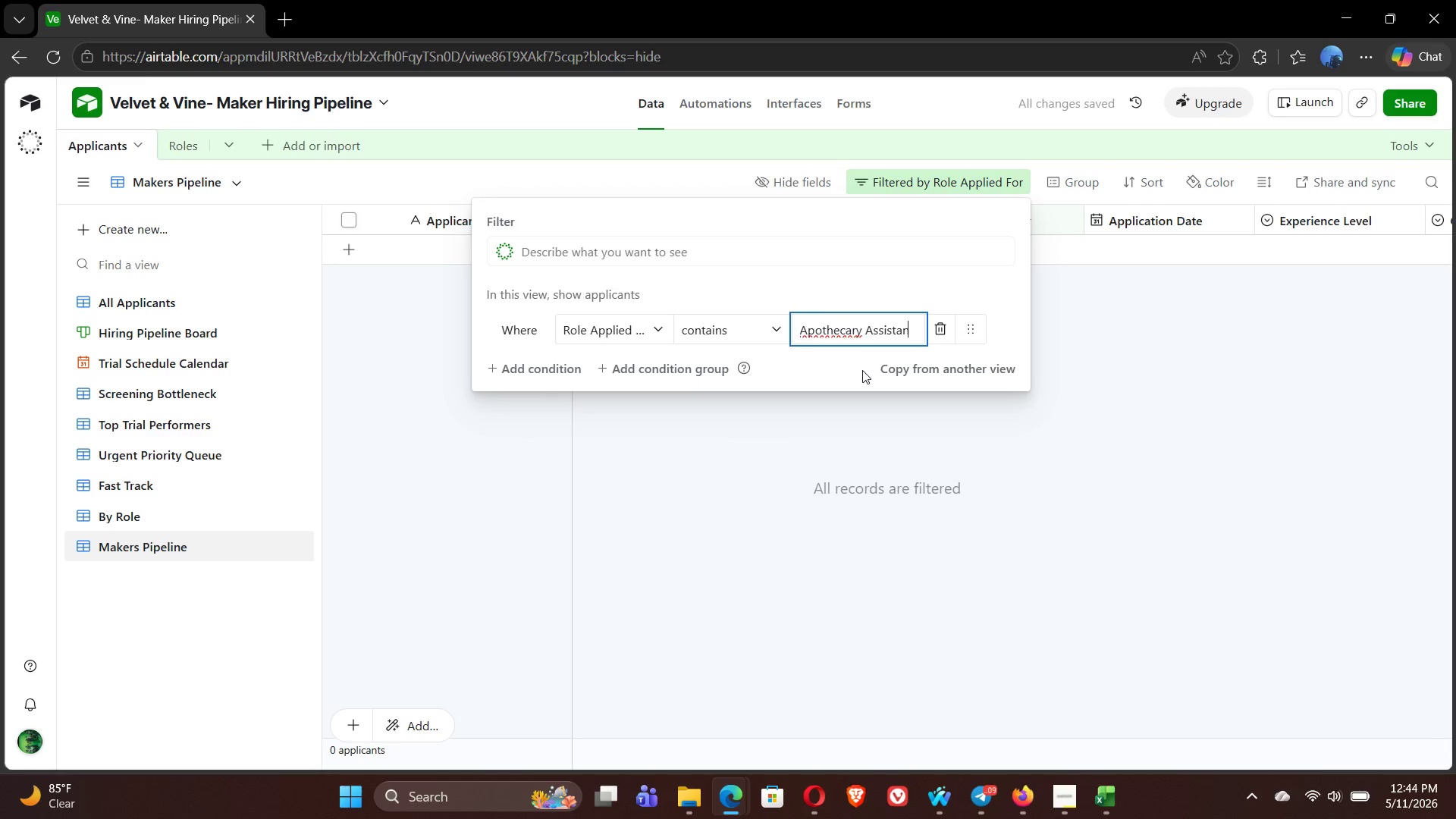 
key(Backspace)
 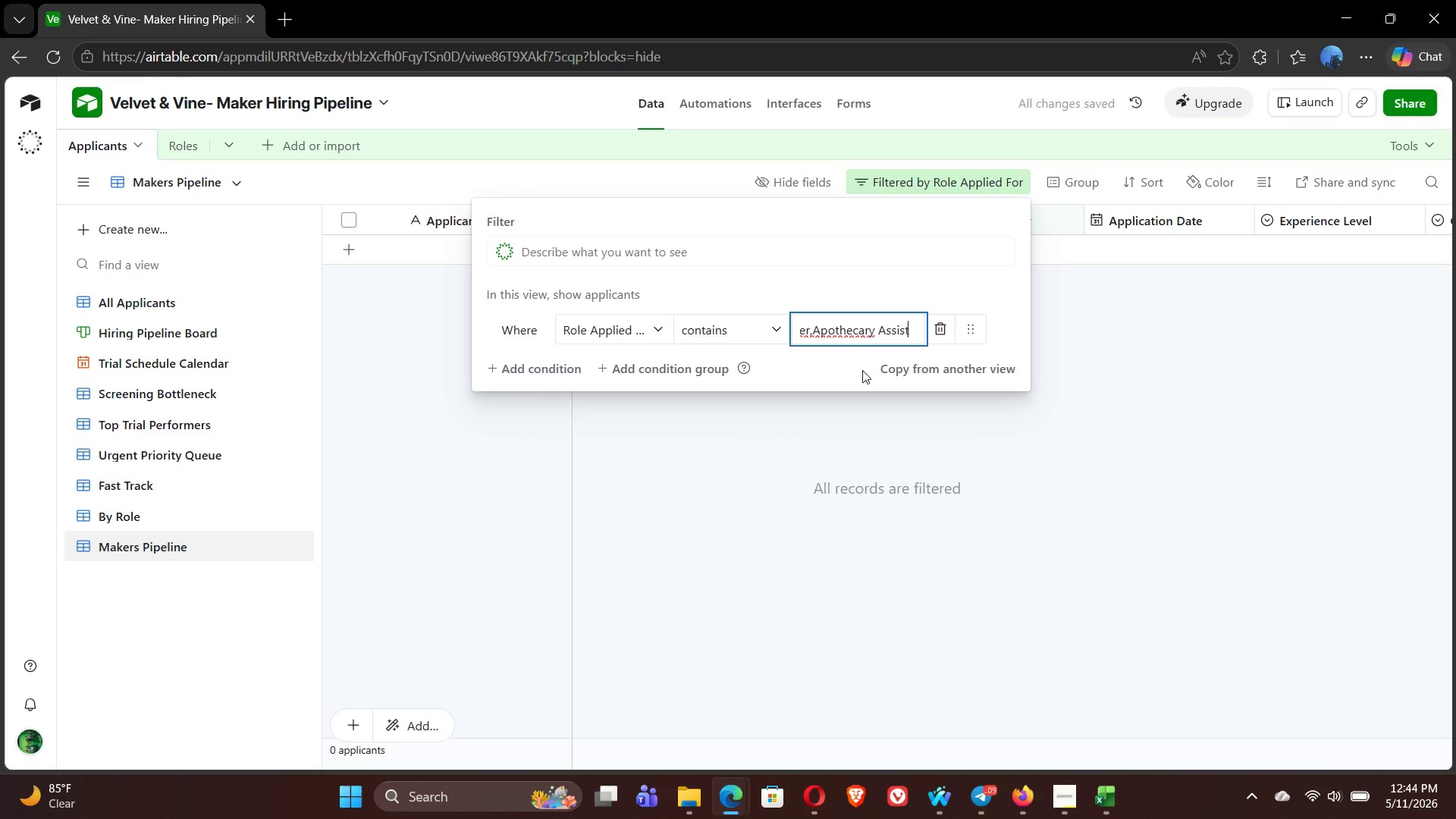 
key(Backspace)
 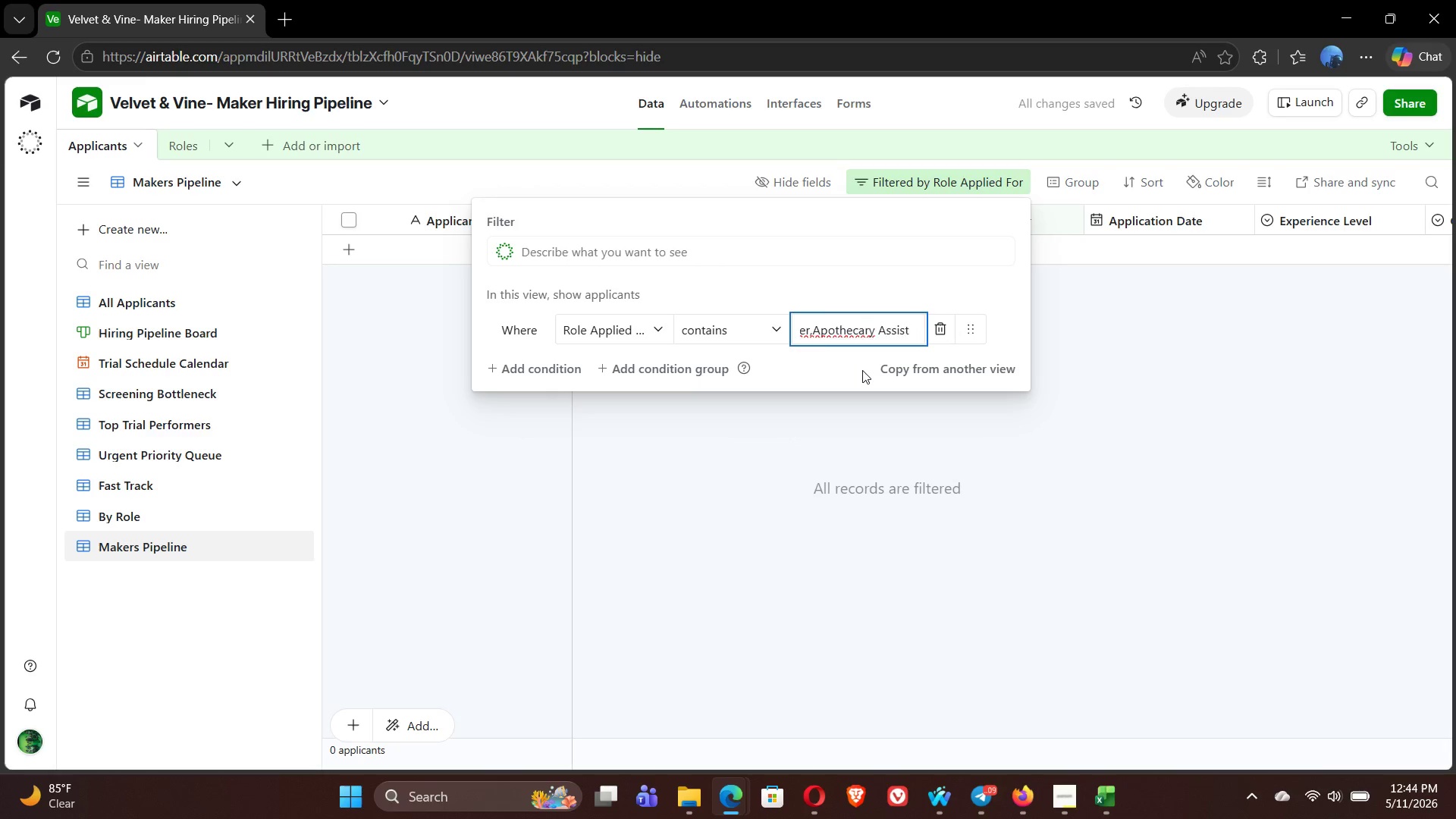 
key(Backspace)
 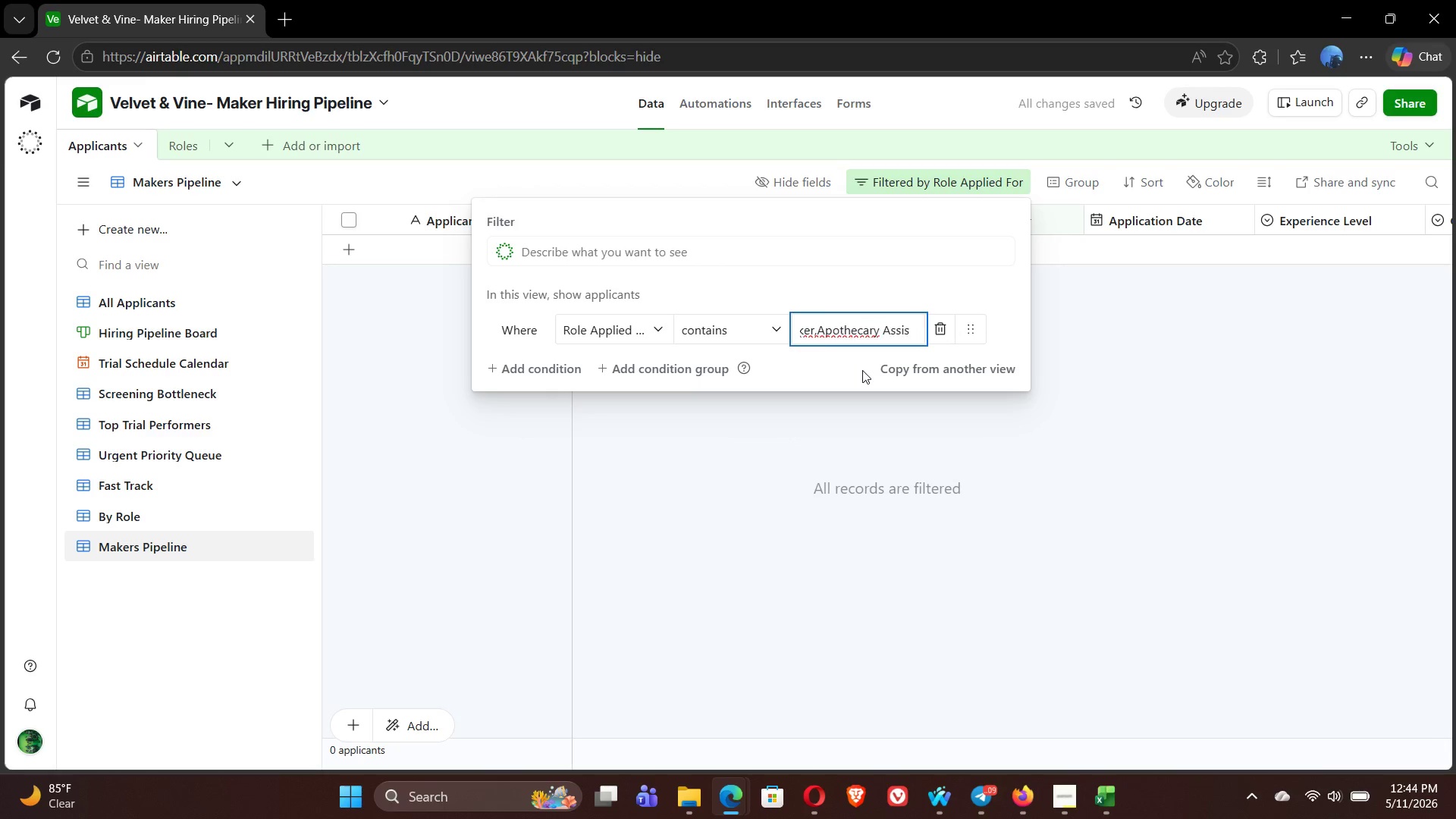 
key(Backspace)
 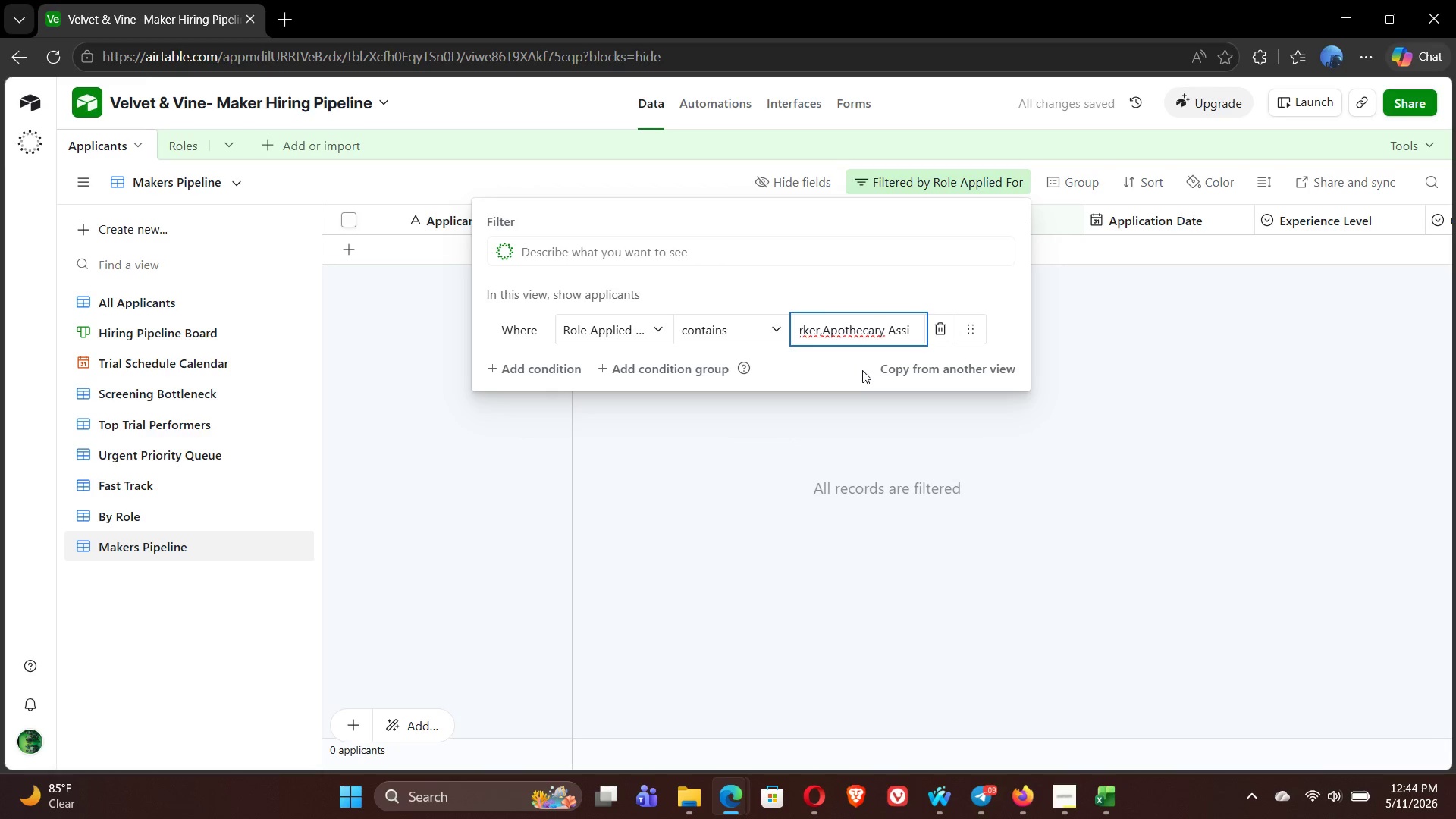 
key(Backspace)
 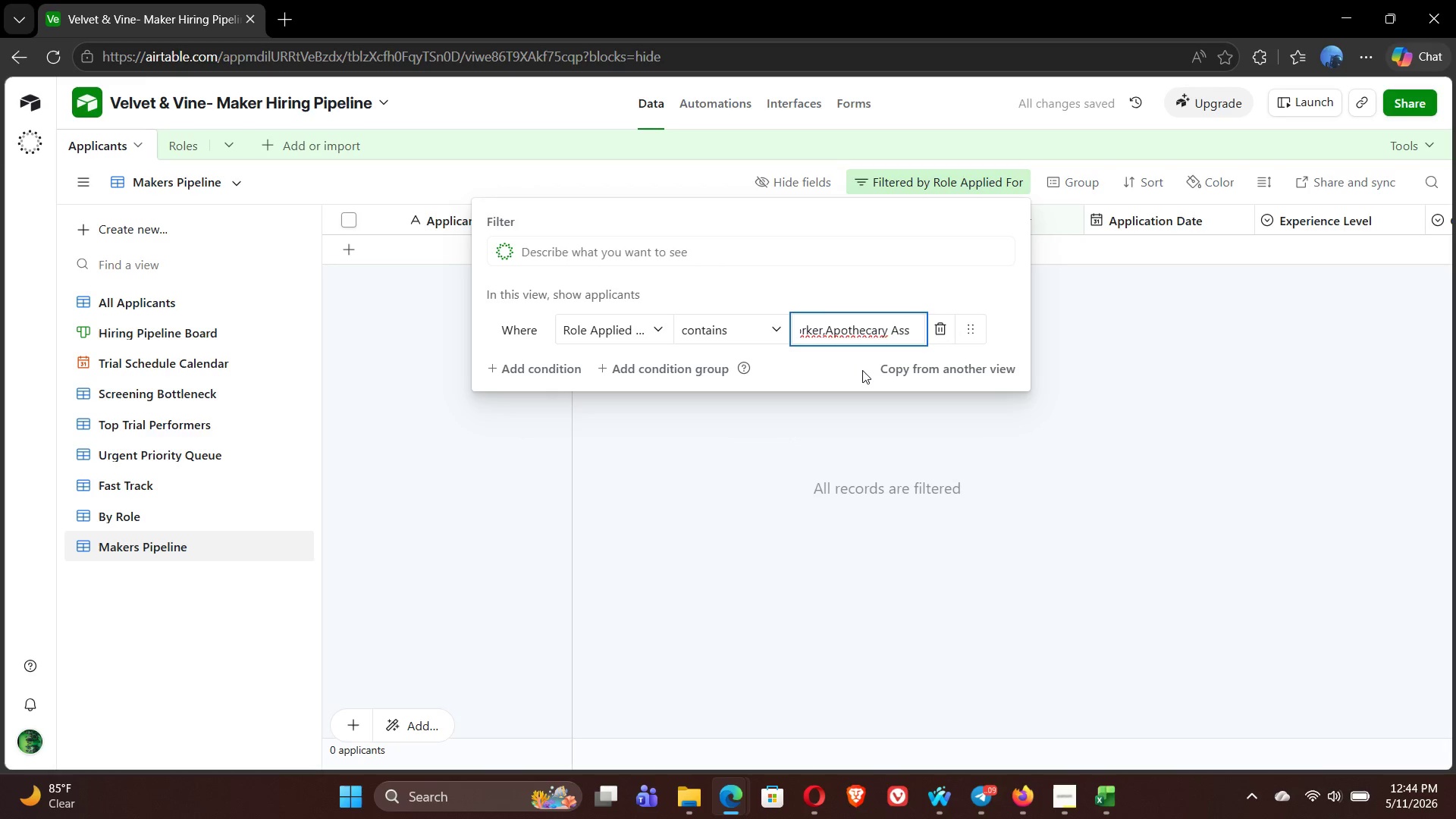 
key(Backspace)
 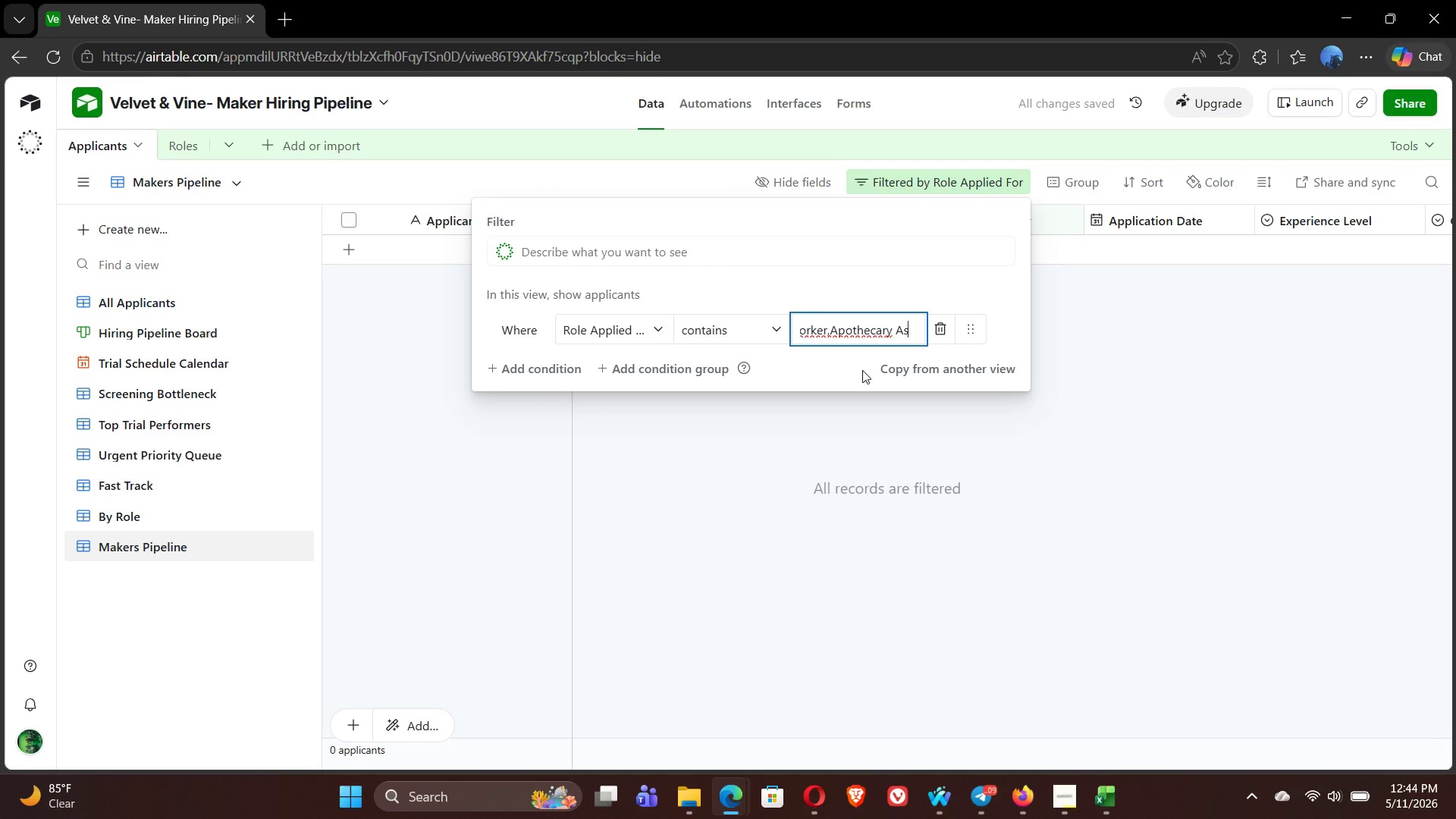 
key(Backspace)
 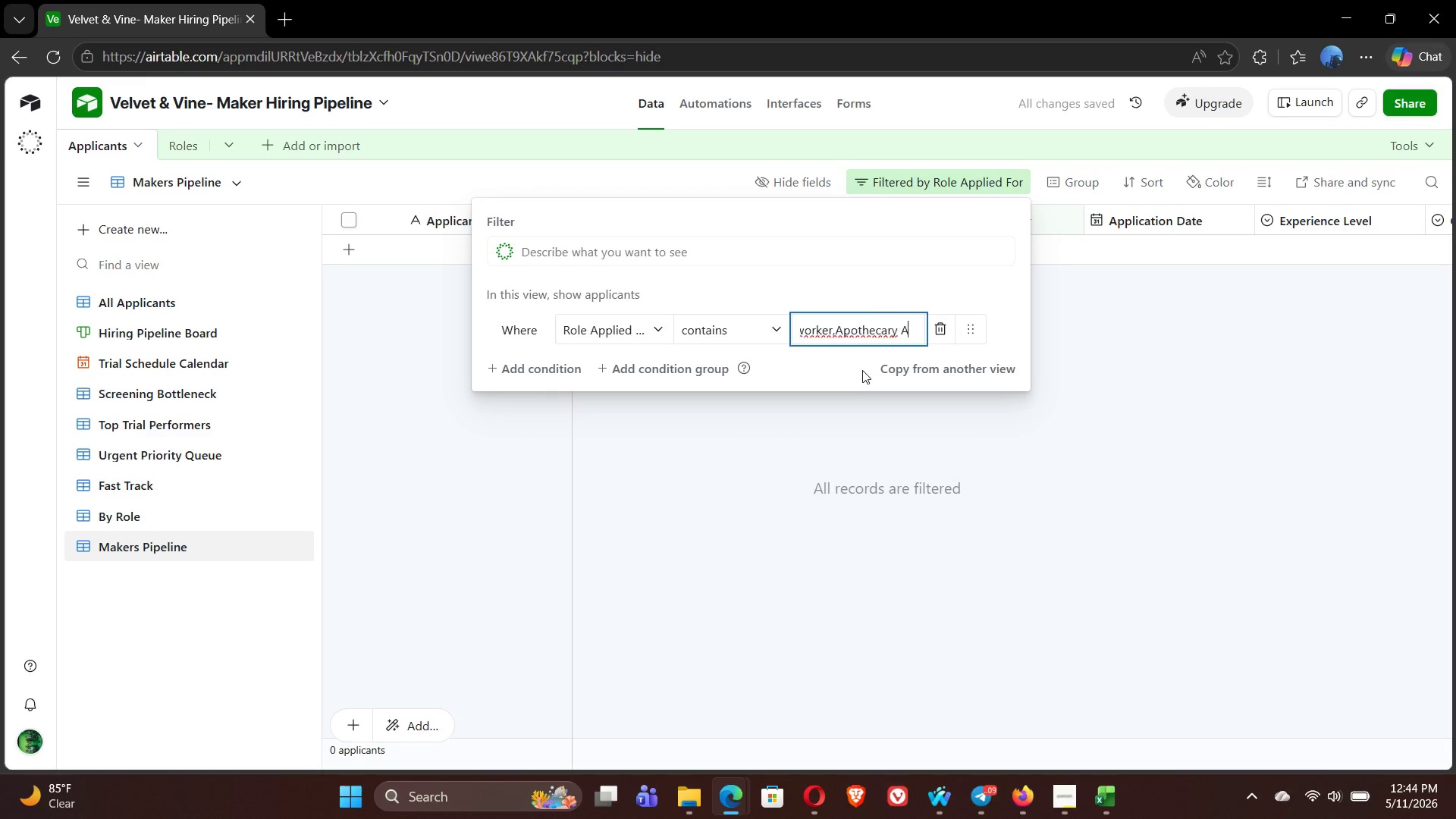 
key(Backspace)
 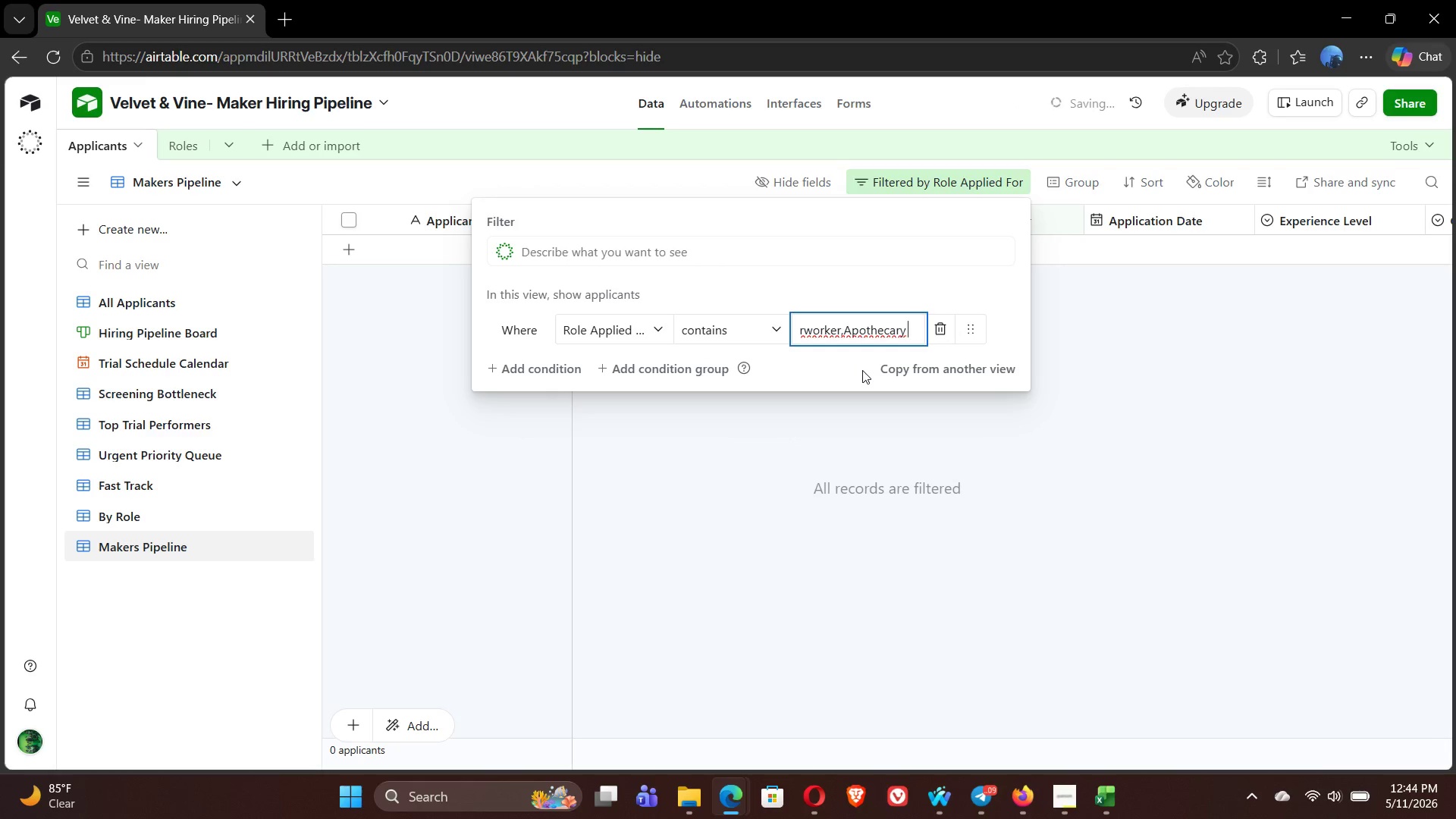 
key(Backspace)
 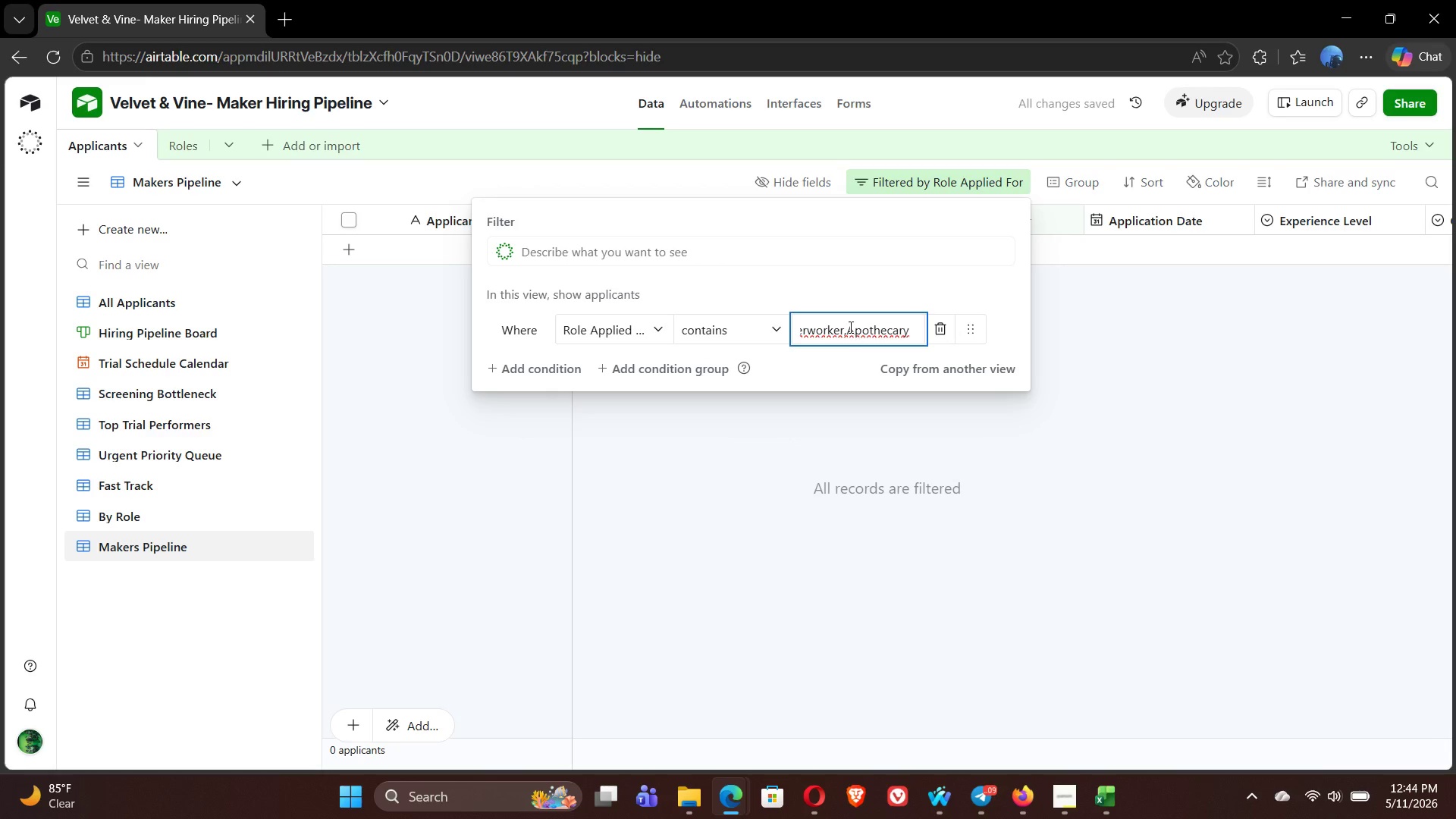 
left_click([846, 335])
 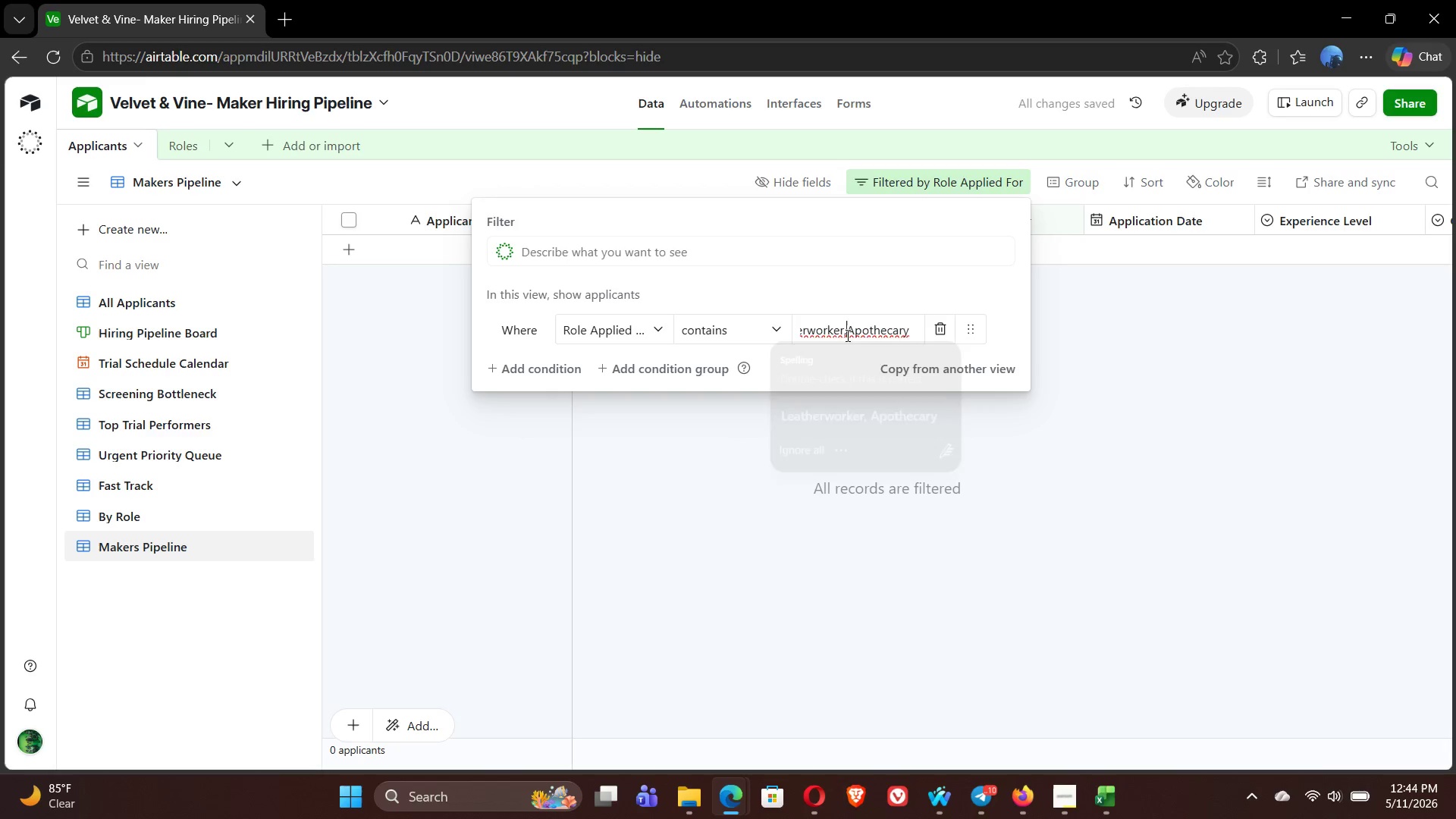 
key(Space)
 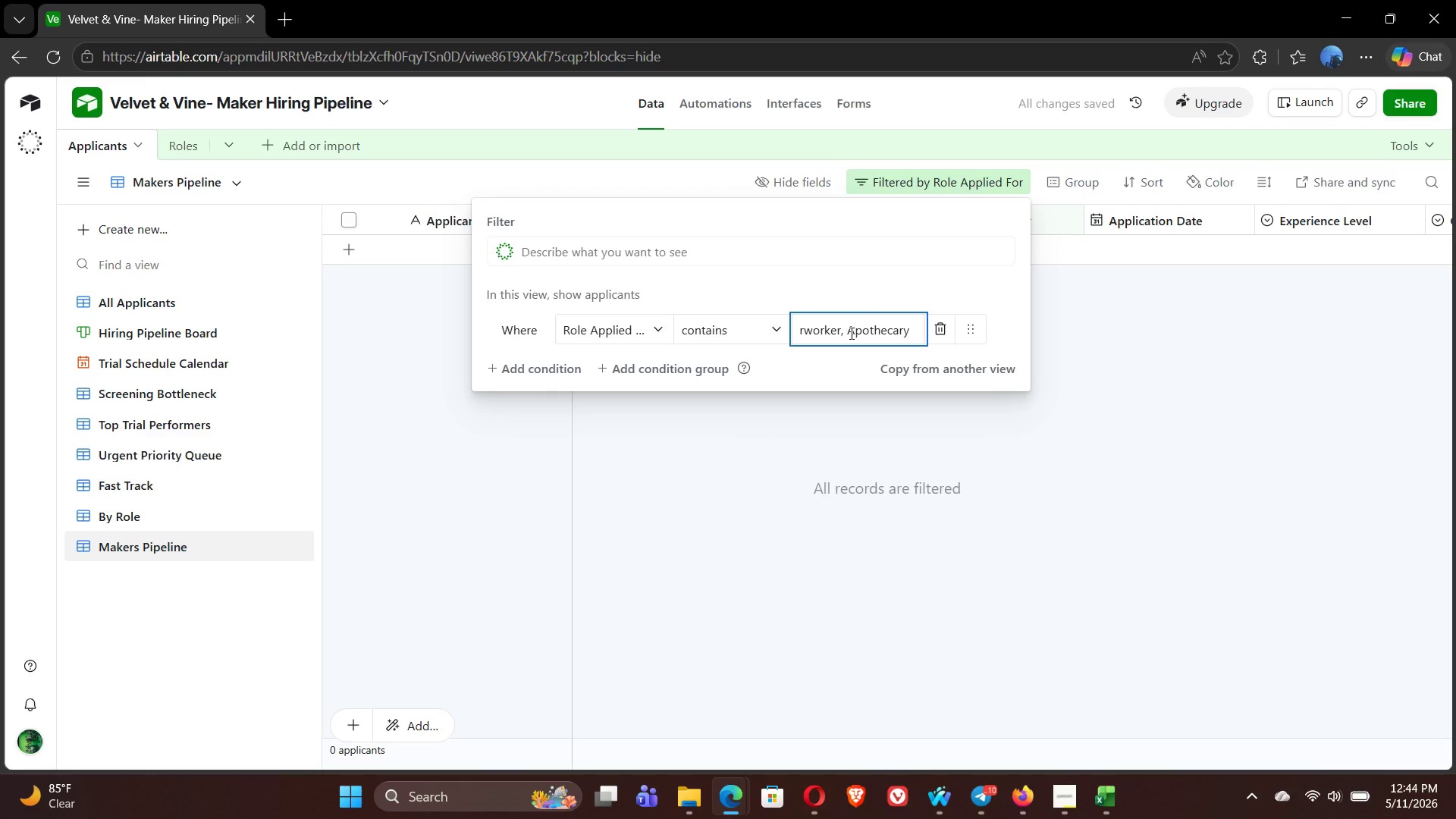 
wait(5.08)
 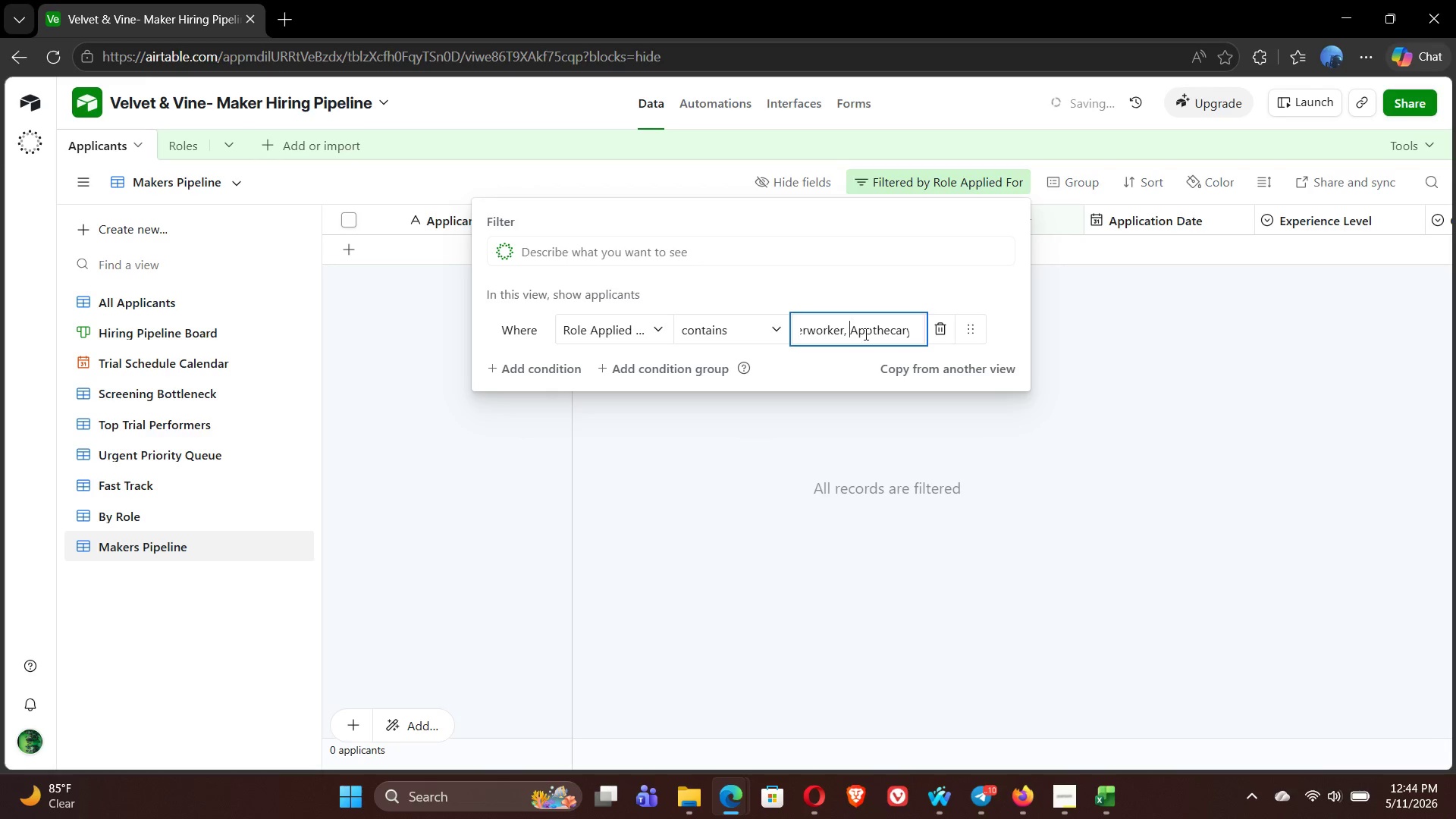 
left_click([908, 334])
 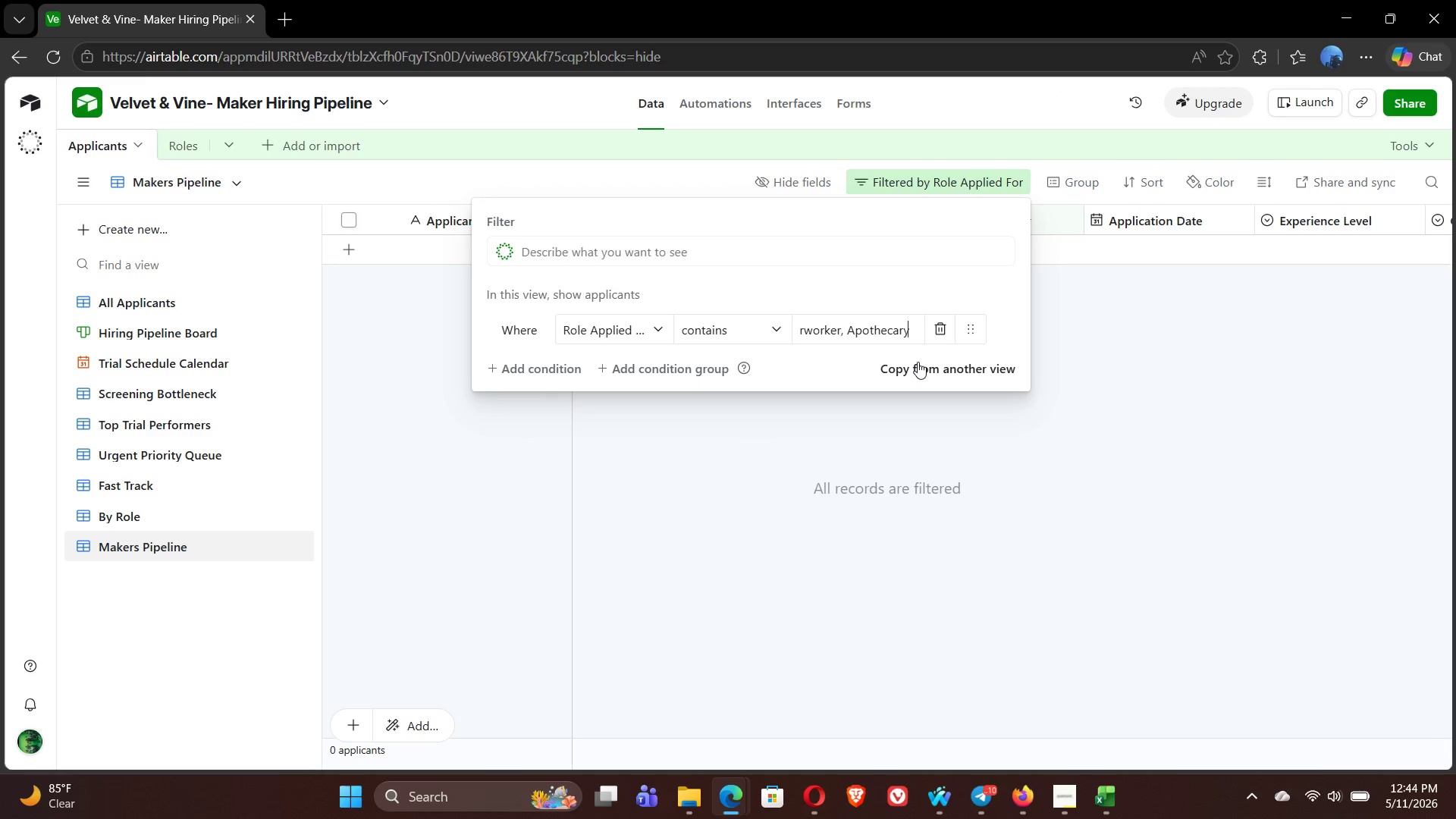 
type( Assiss)
key(Backspace)
type(it)
key(Backspace)
key(Backspace)
key(Backspace)
type(stm)
key(Backspace)
type(ant)
 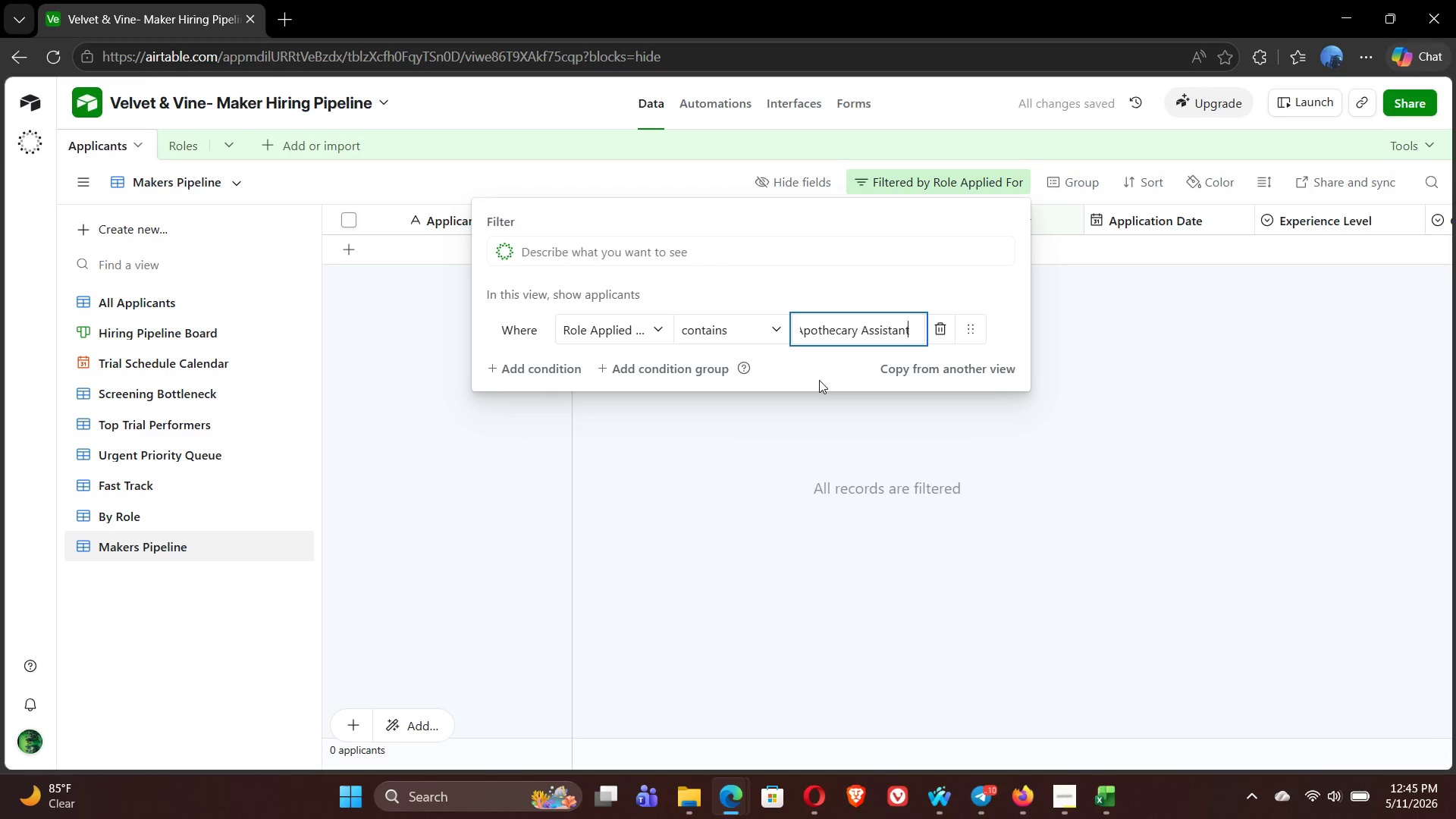 
left_click([780, 465])
 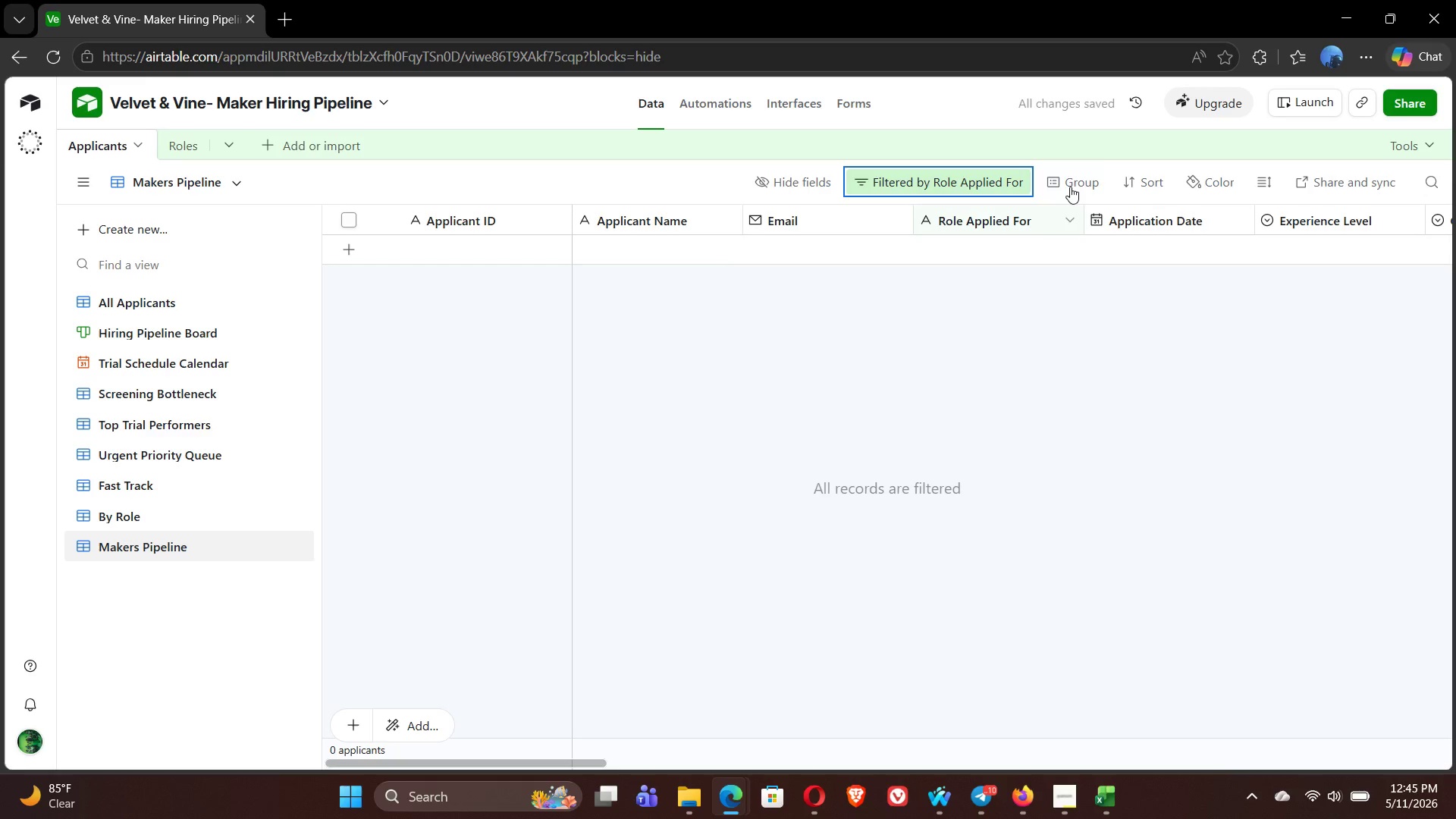 
left_click([1072, 180])
 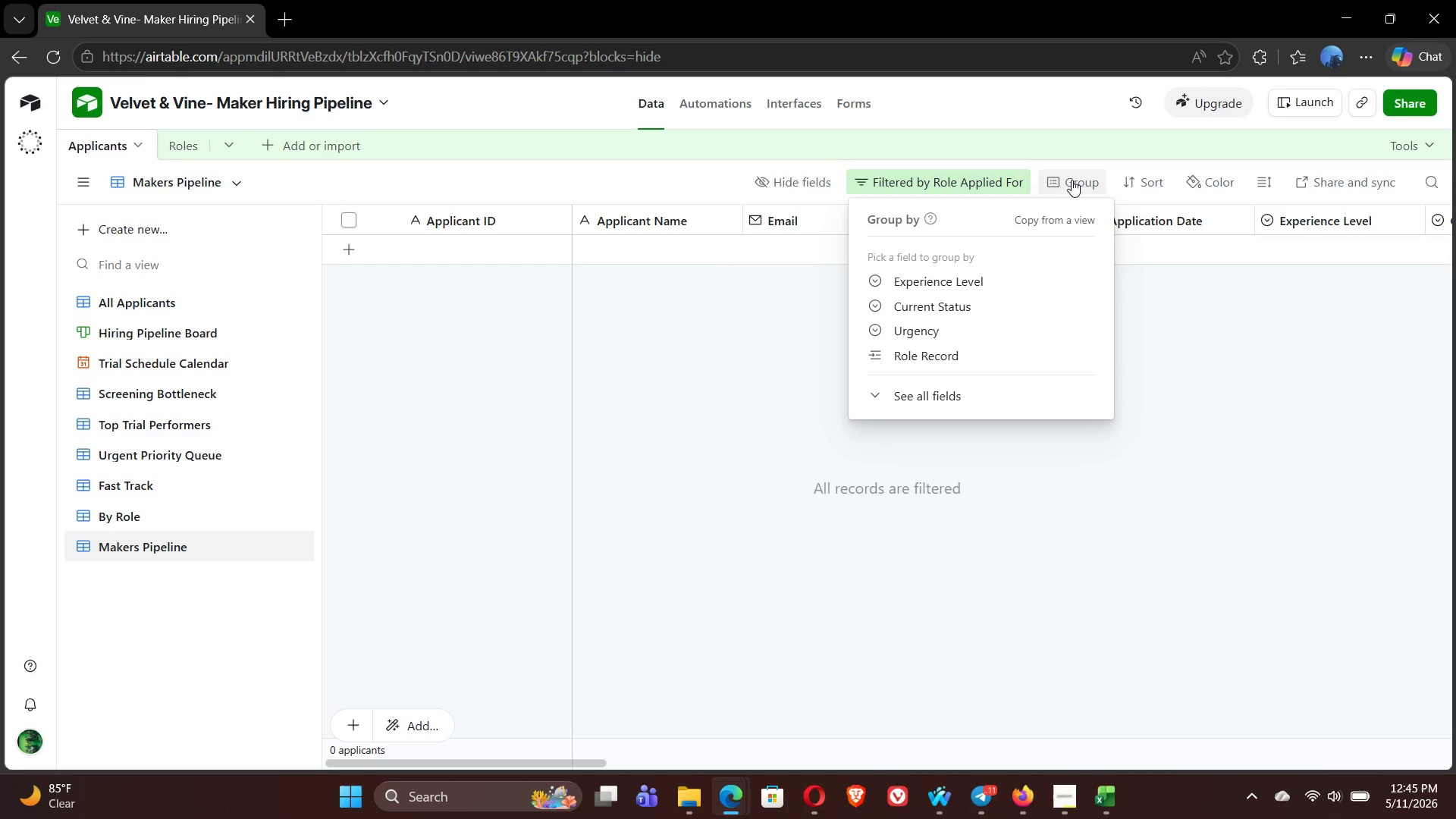 
wait(5.77)
 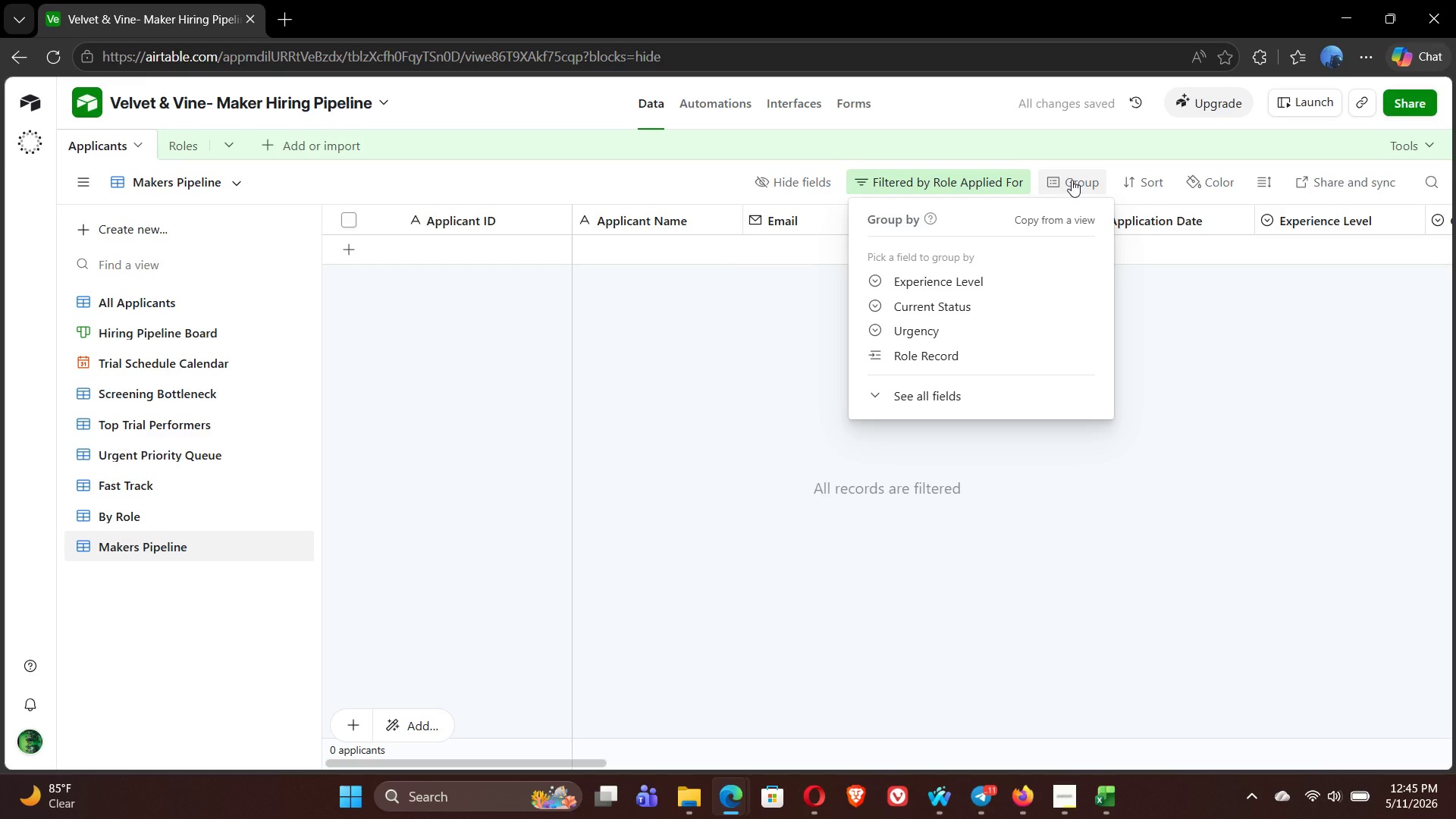 
left_click([929, 312])
 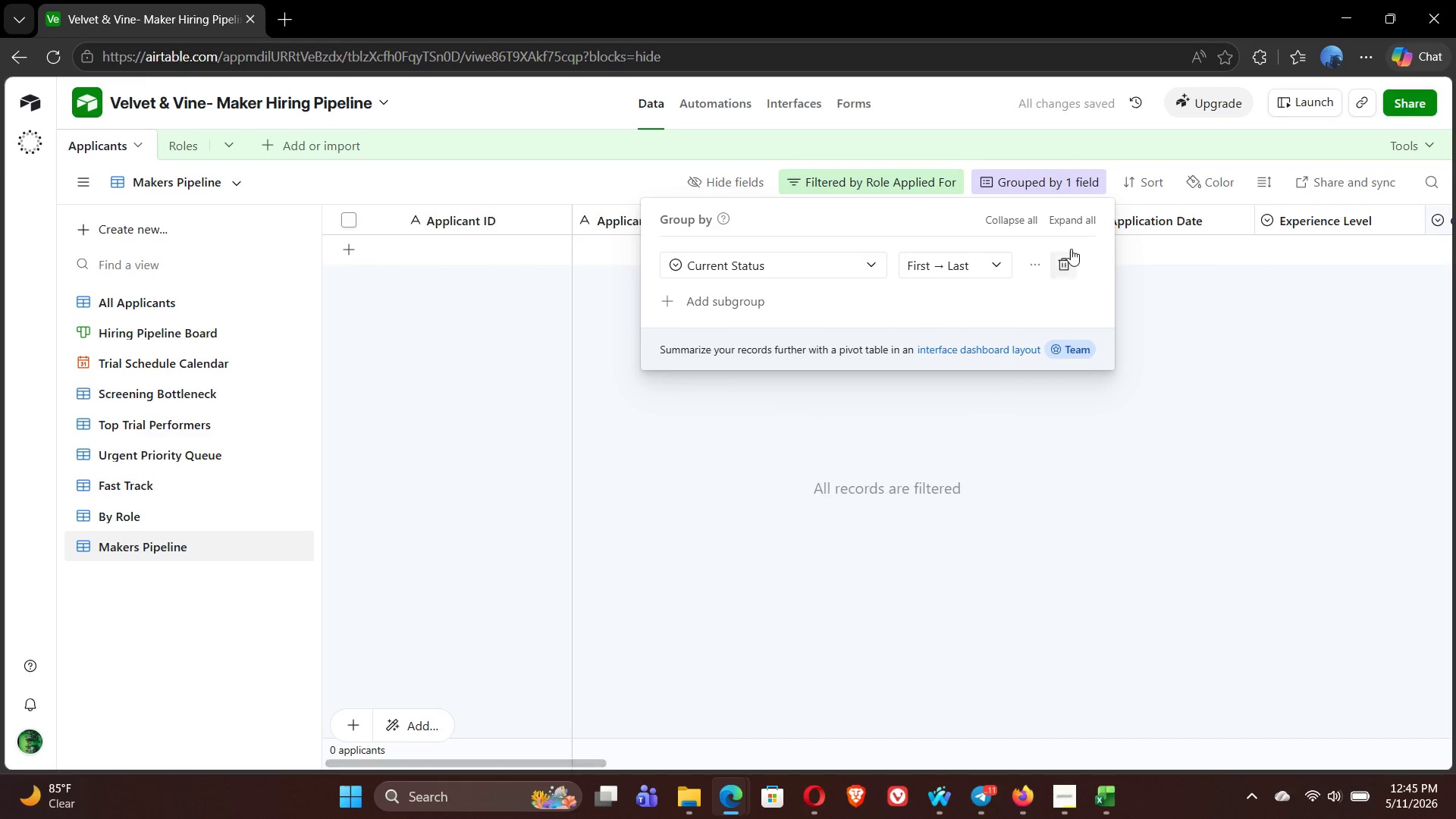 
left_click([1151, 182])
 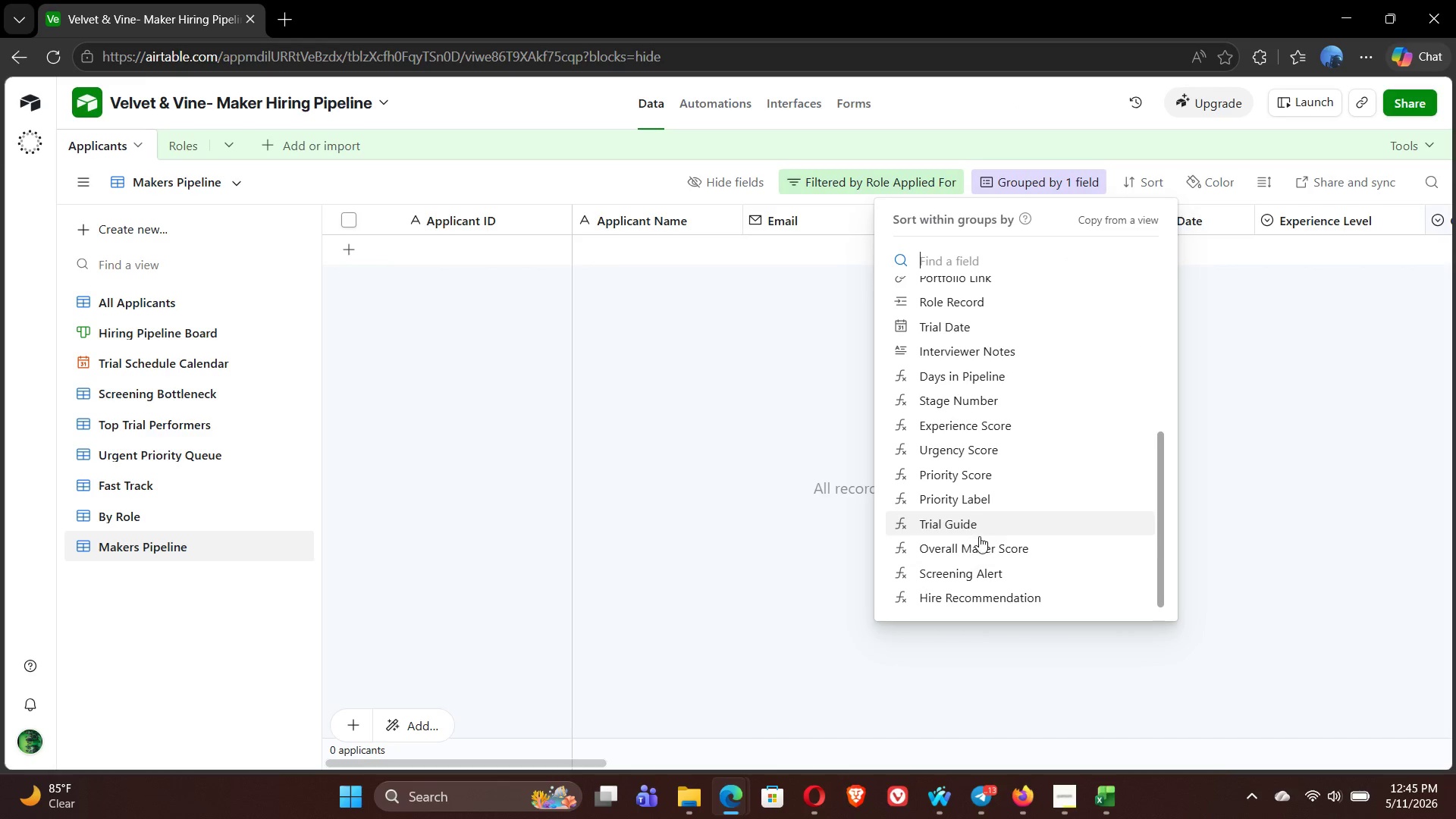 
wait(5.12)
 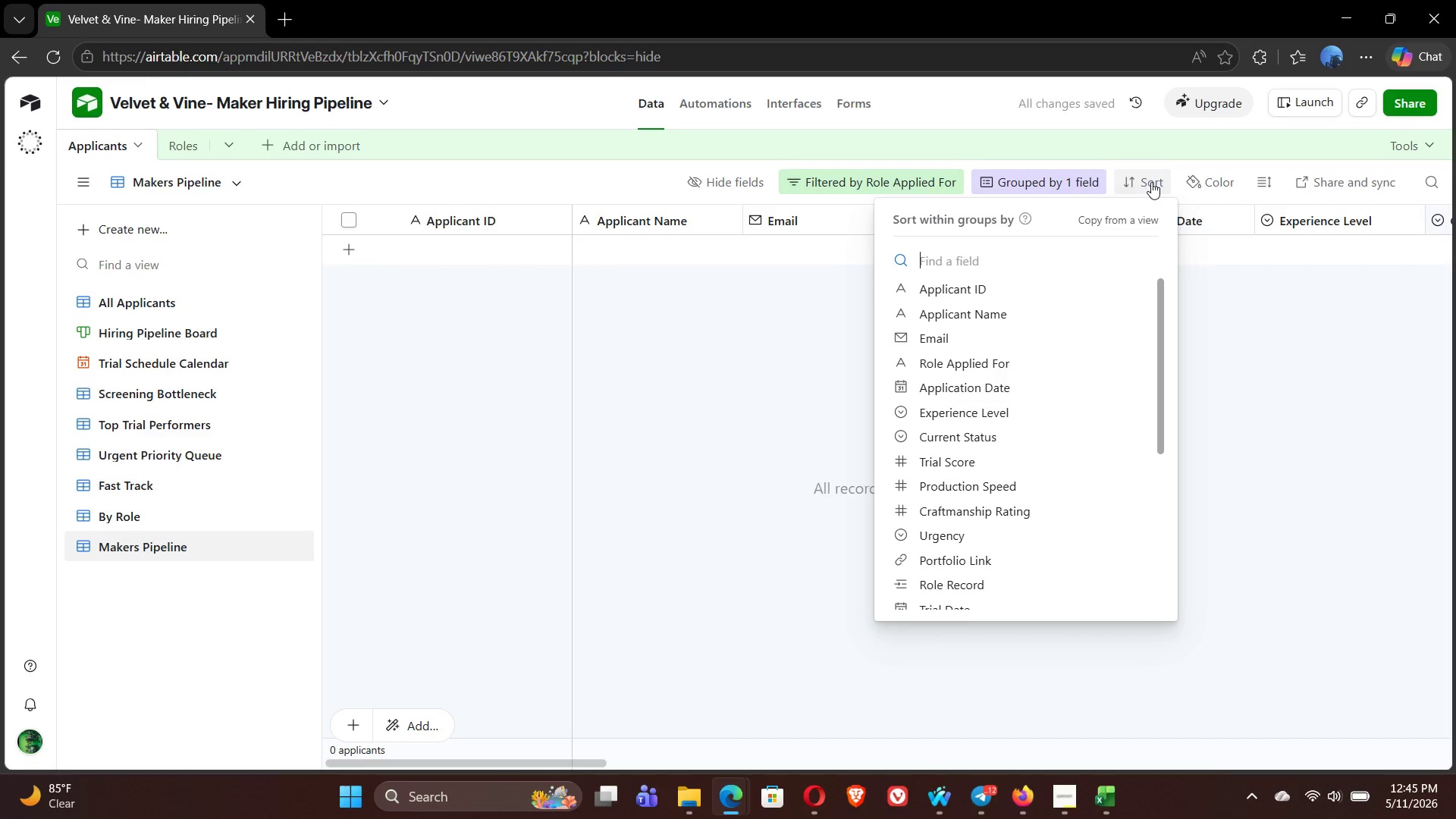 
left_click([976, 547])
 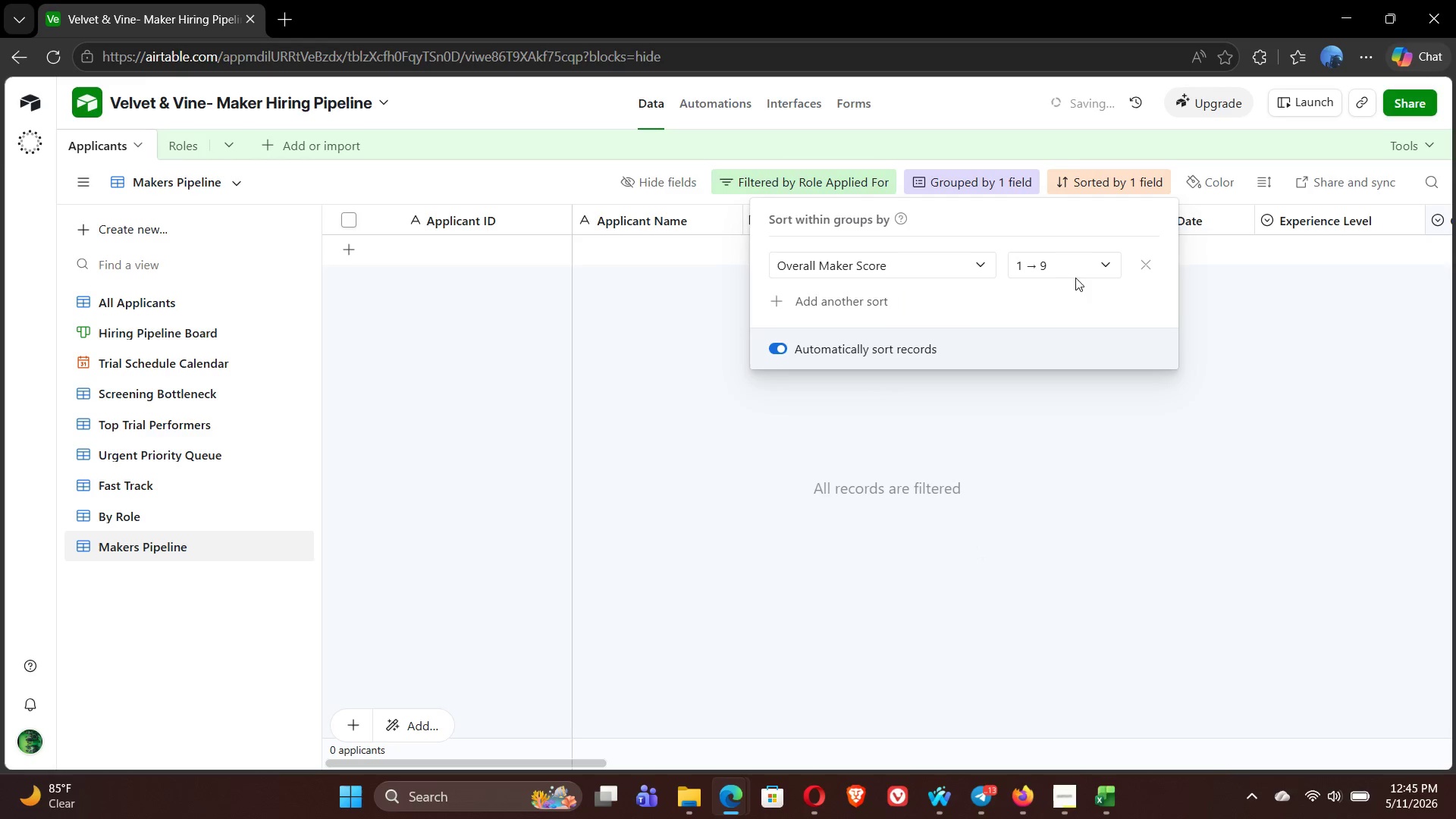 
left_click([1078, 265])
 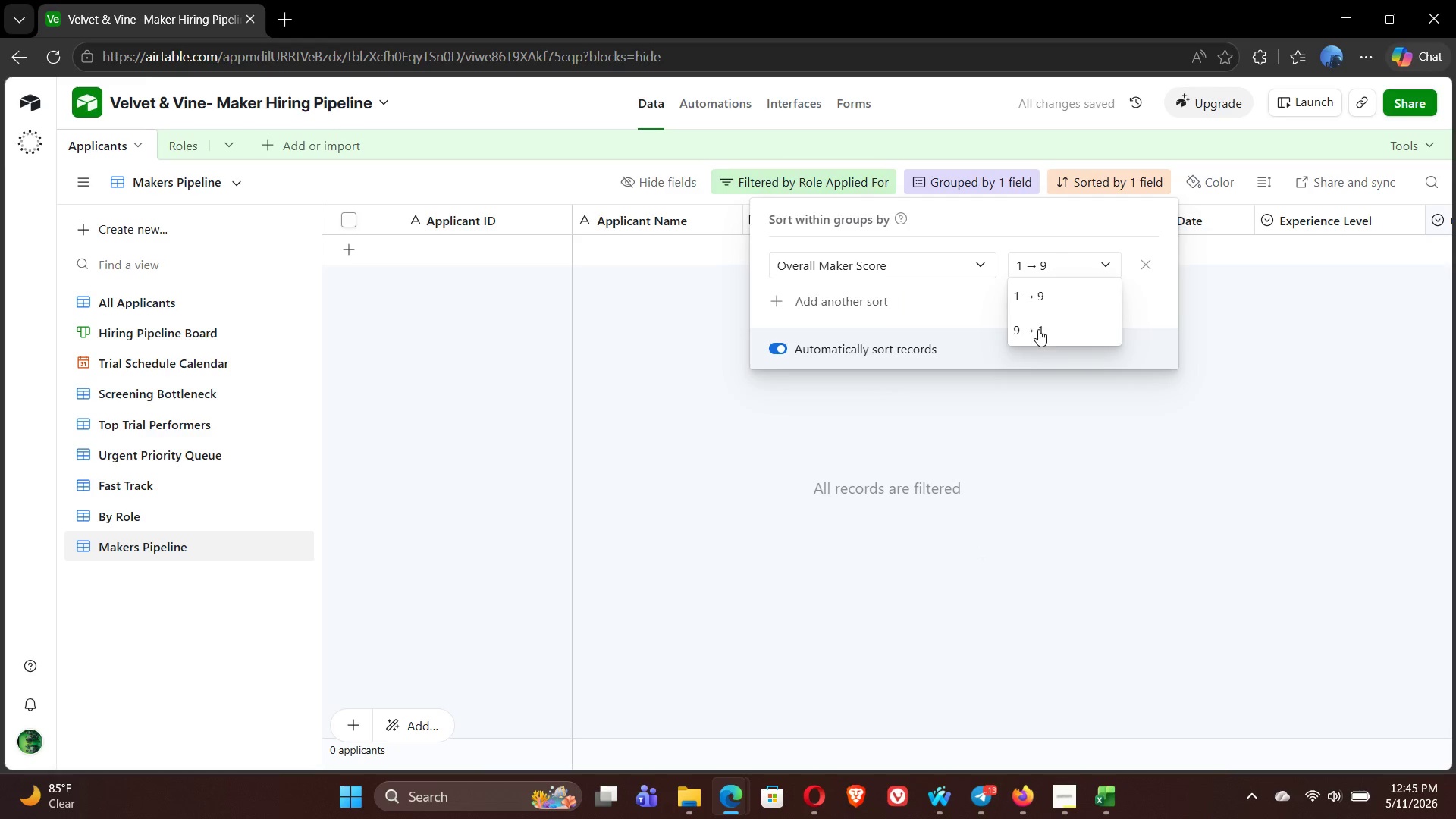 
left_click([1037, 334])
 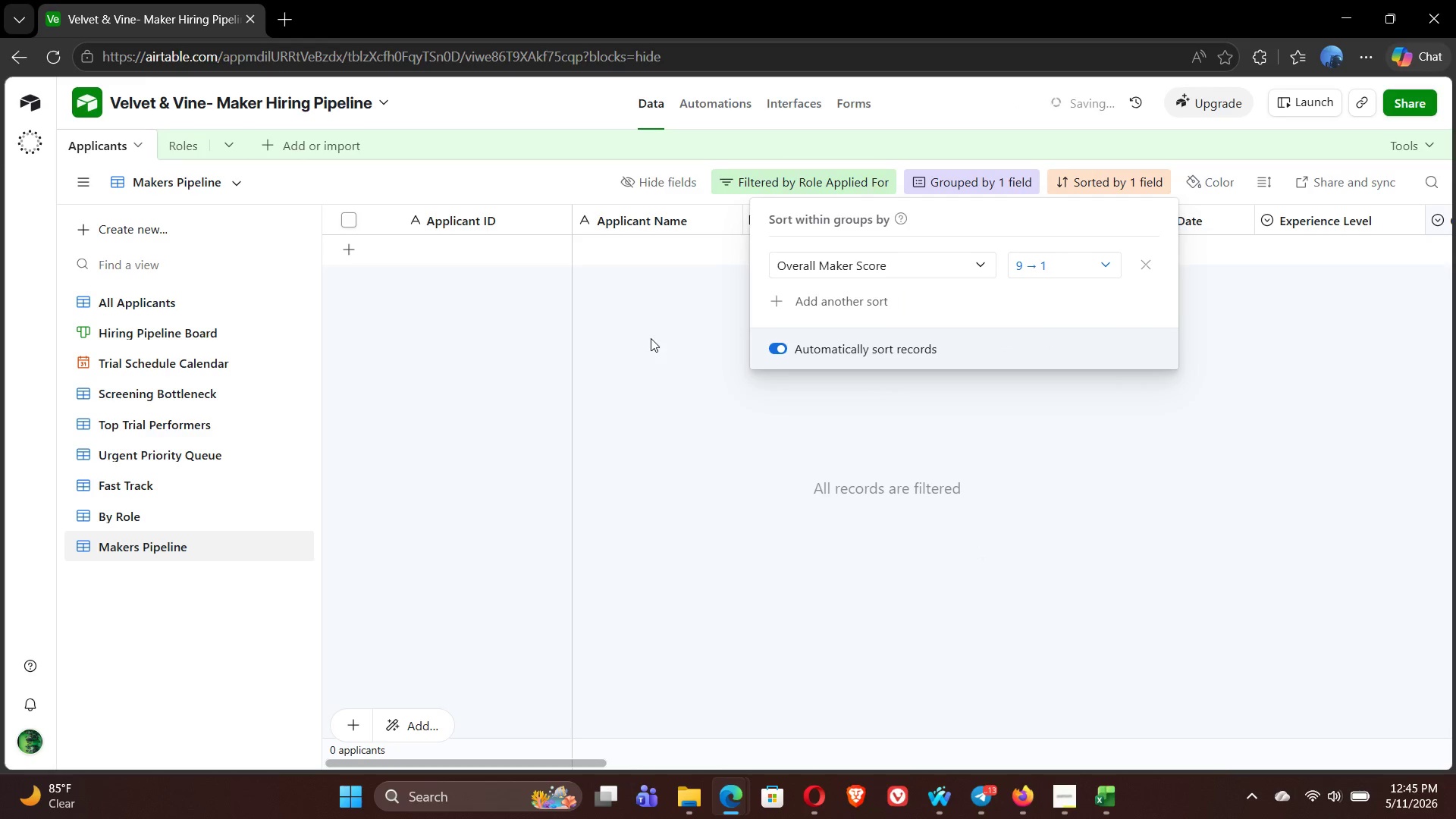 
left_click([611, 324])
 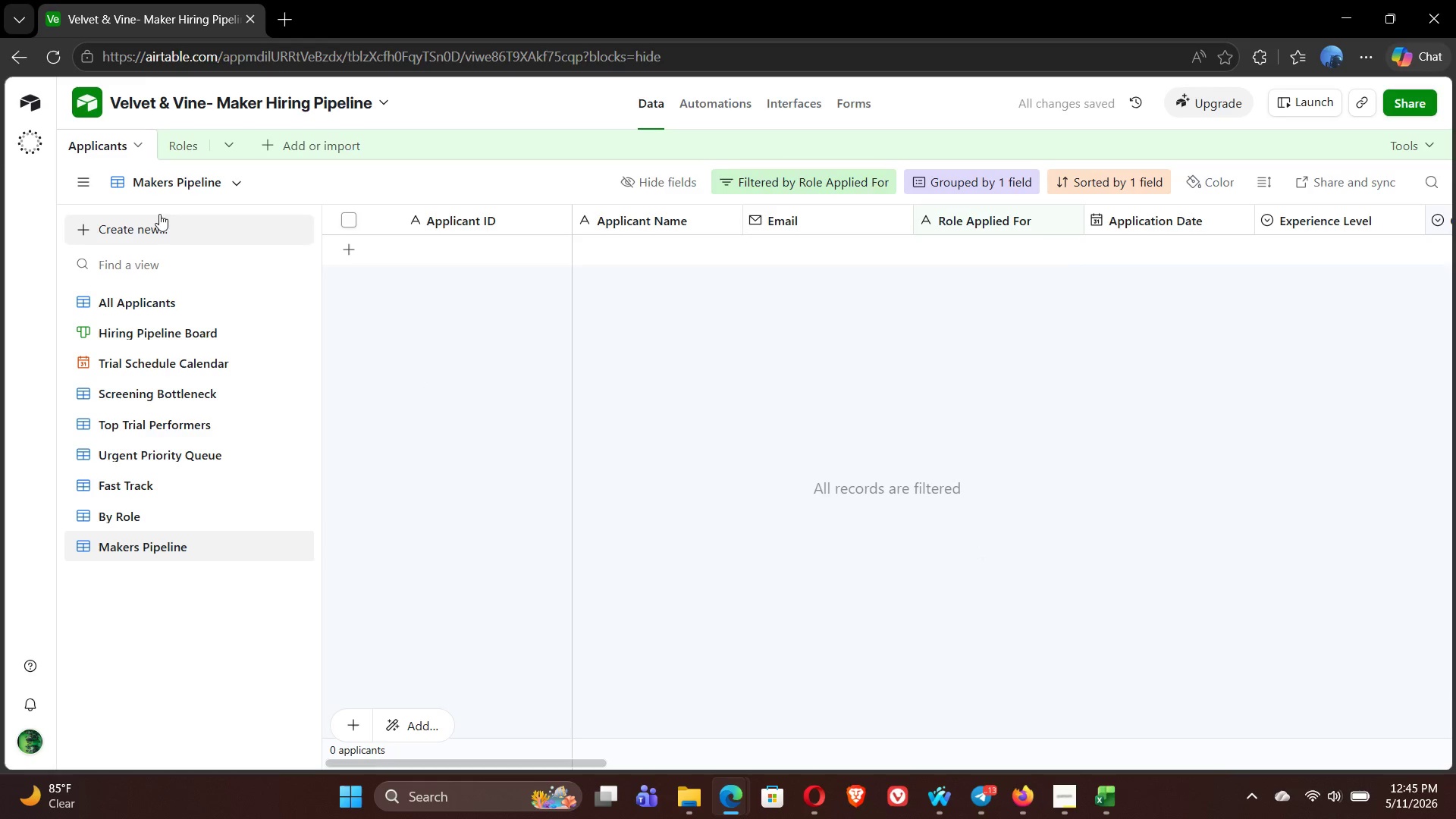 
left_click([111, 236])
 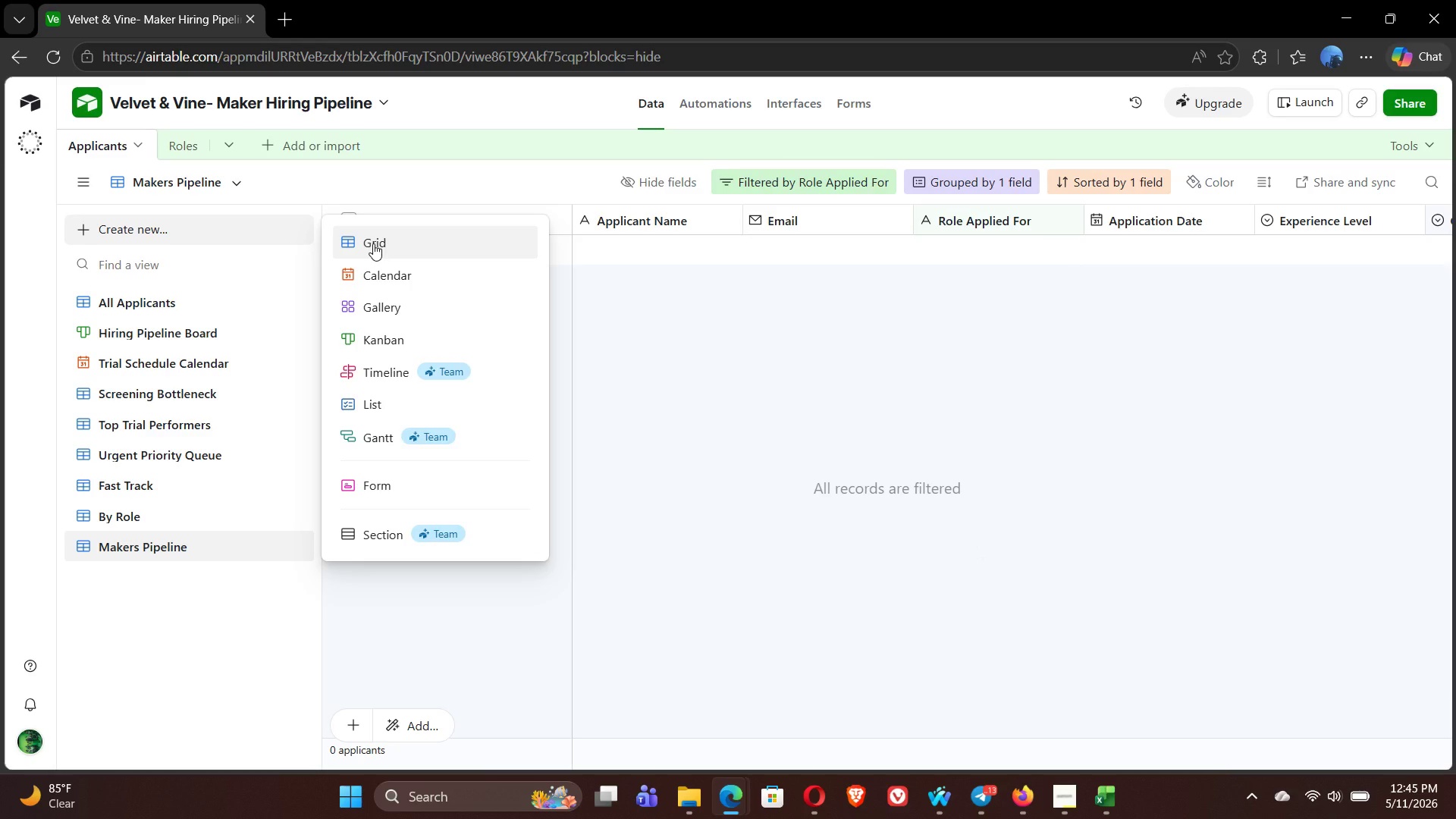 
left_click([373, 243])
 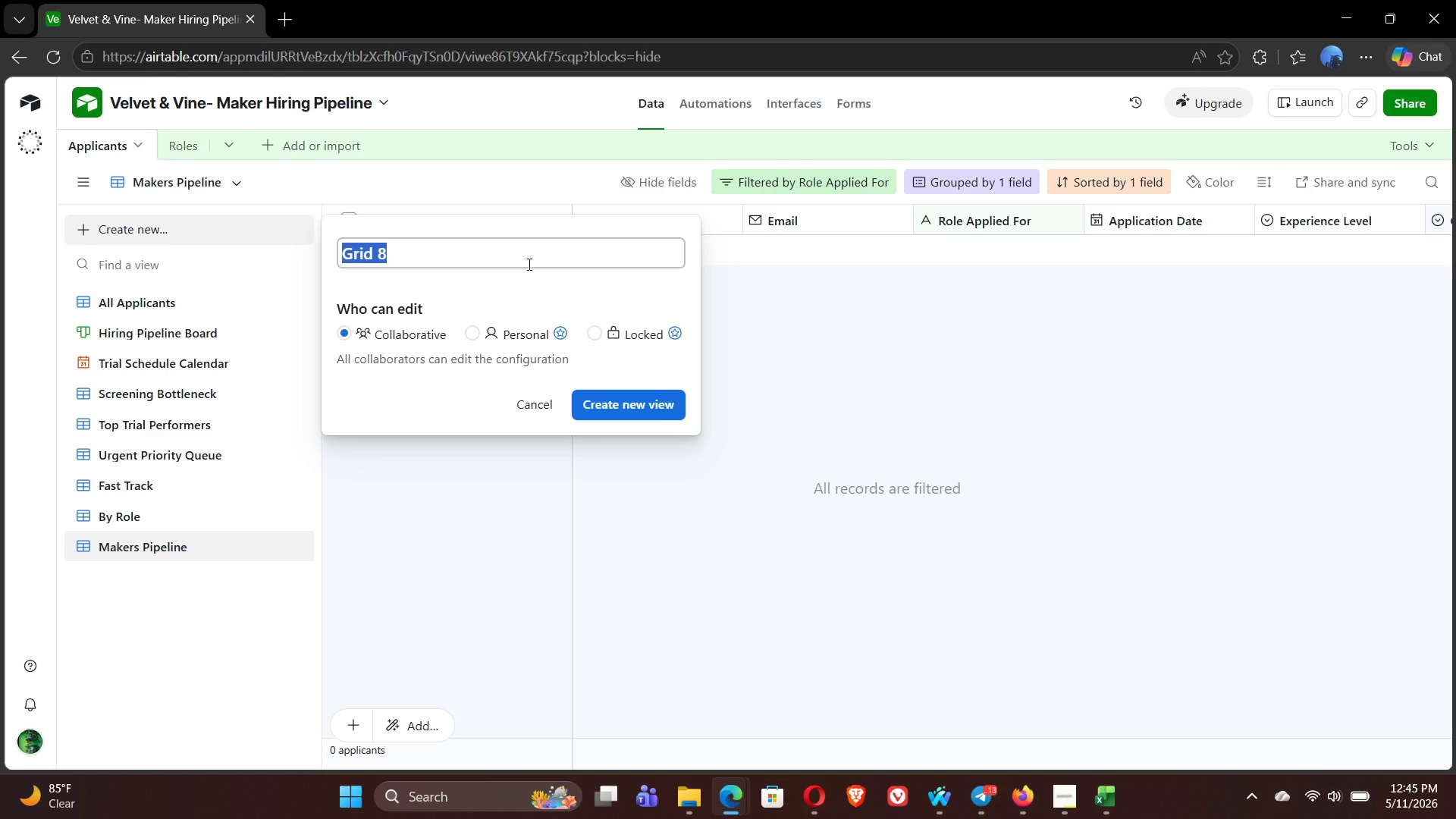 
type(Warehouse Pipeline)
 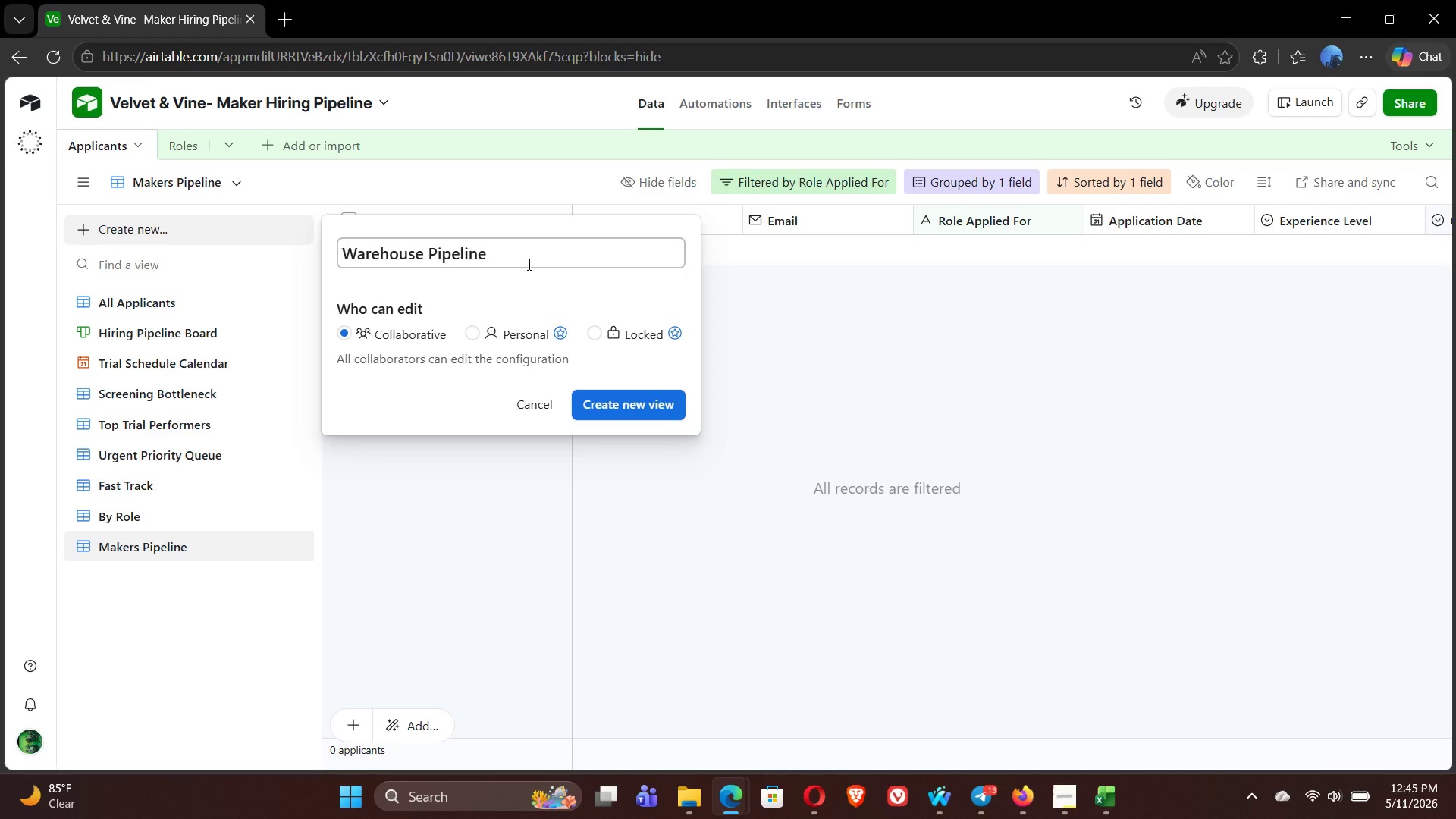 
wait(5.12)
 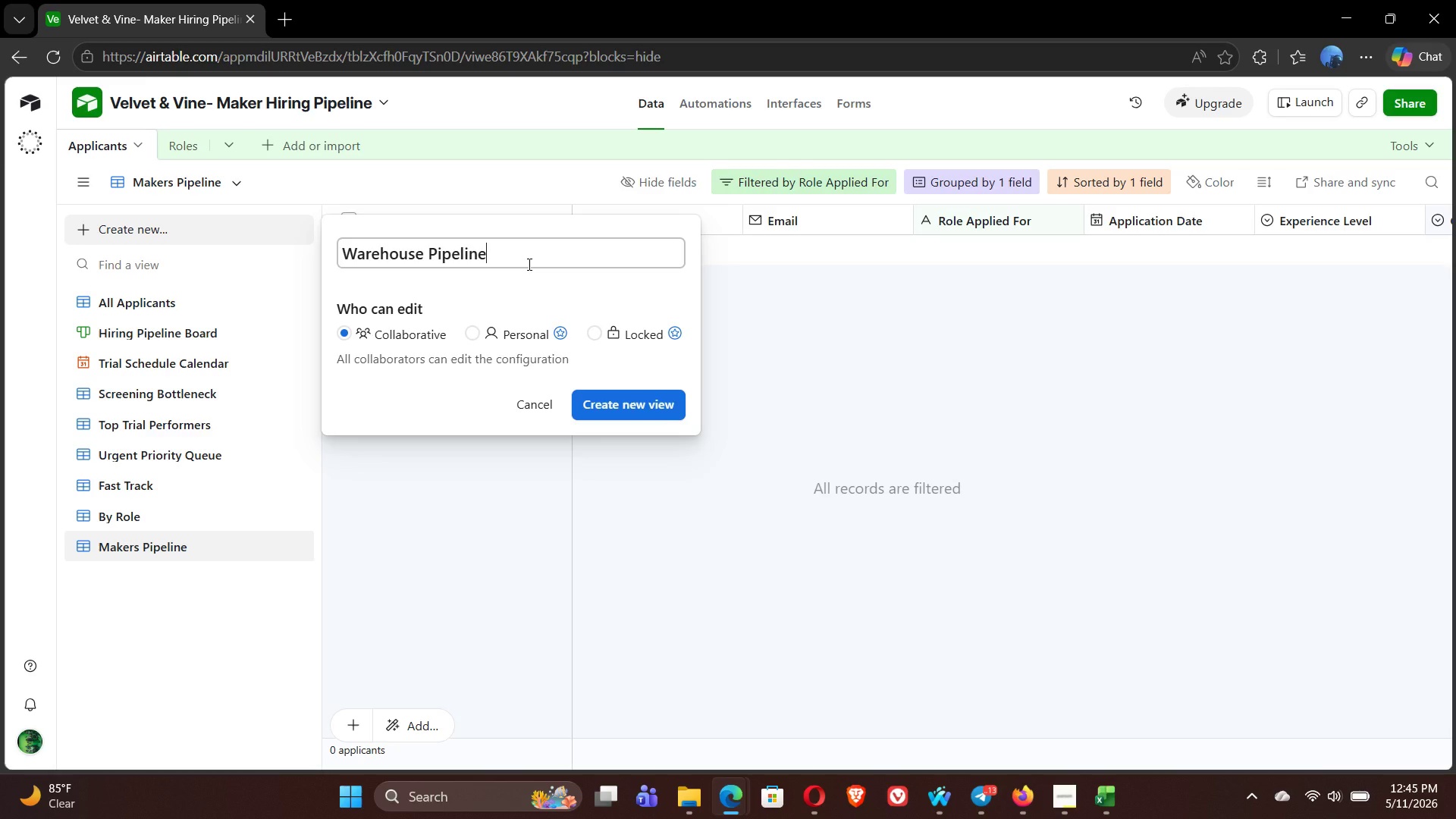 
left_click([626, 408])
 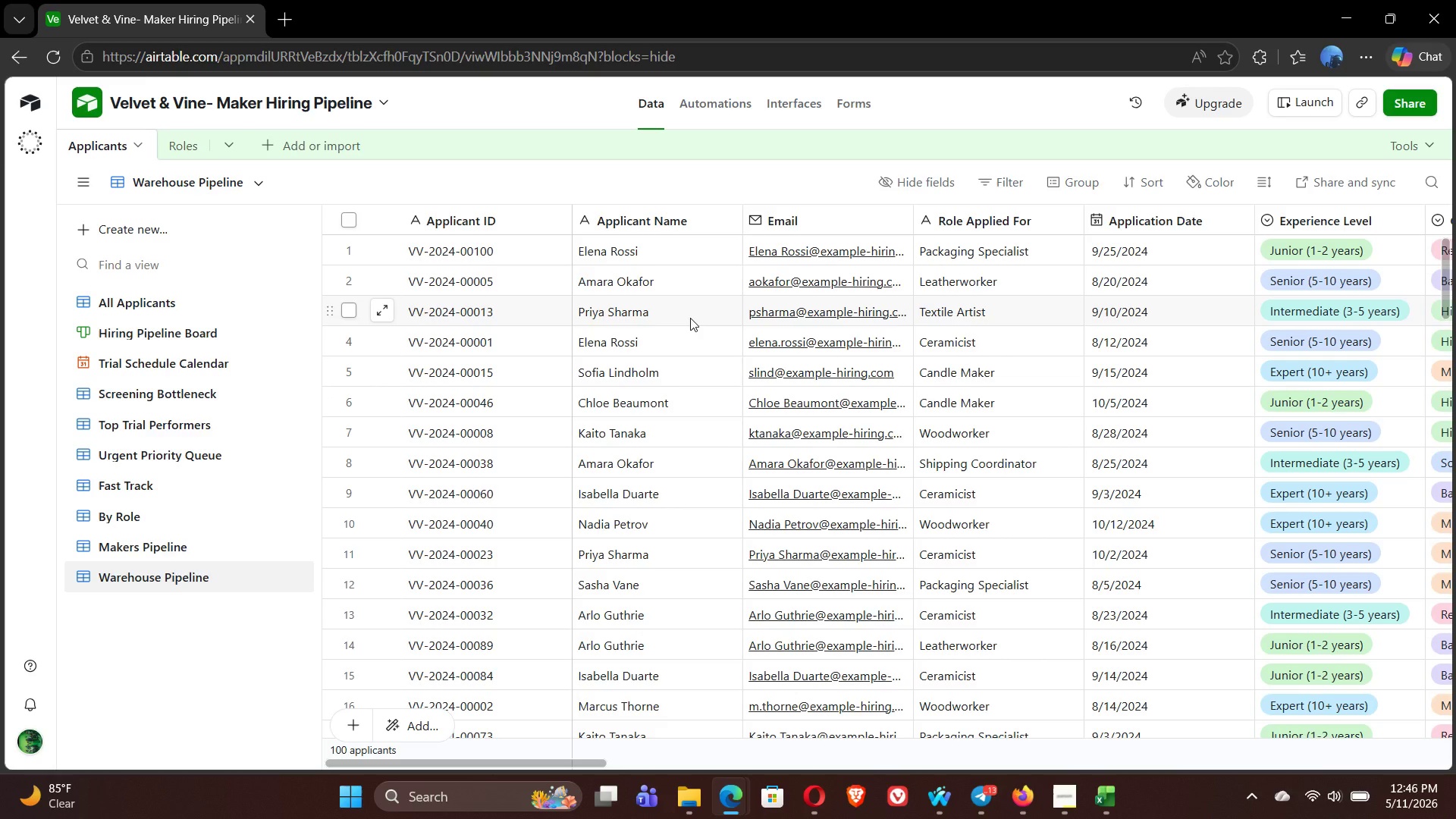 
wait(22.62)
 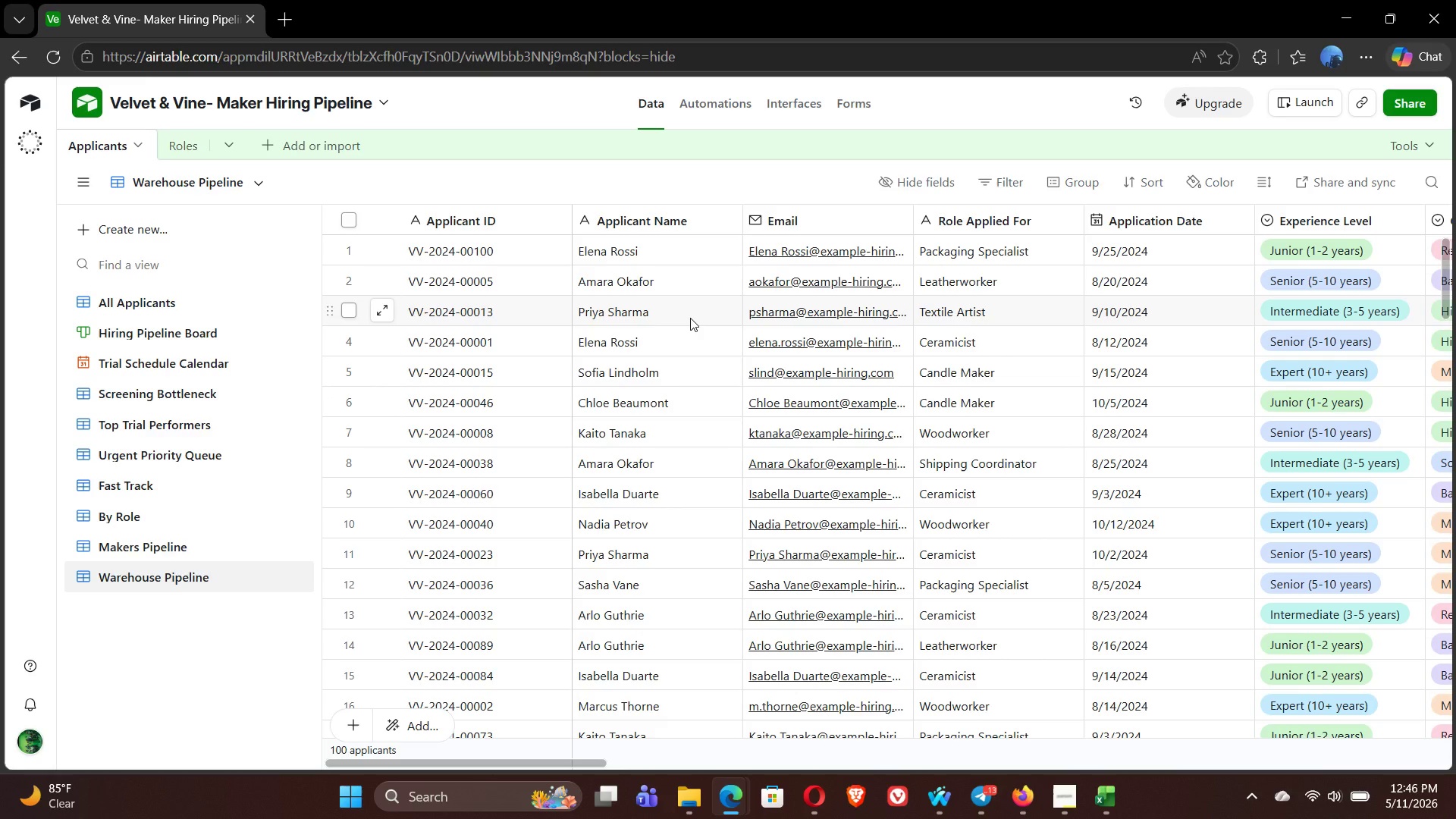 
left_click([995, 177])
 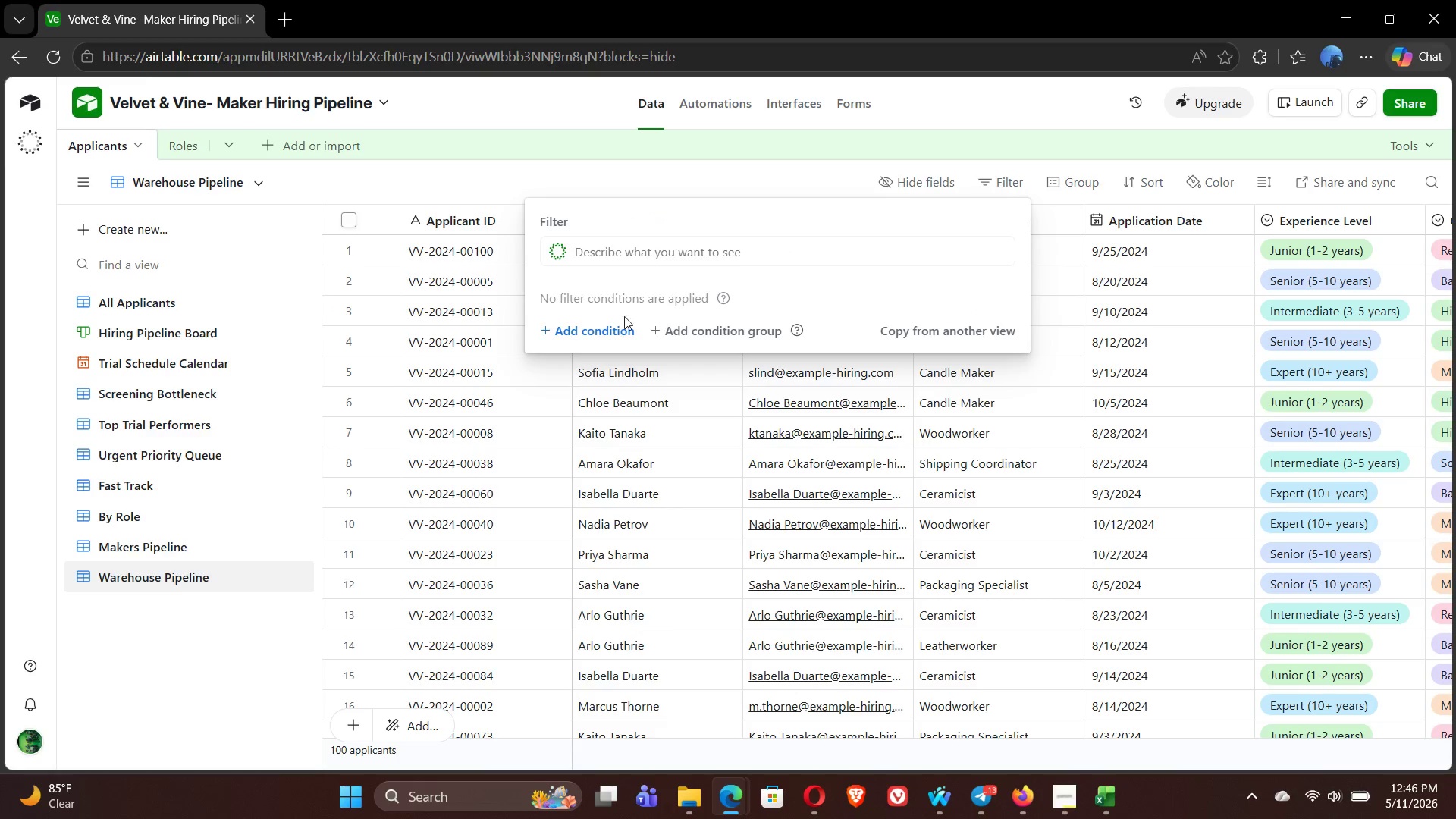 
left_click([583, 331])
 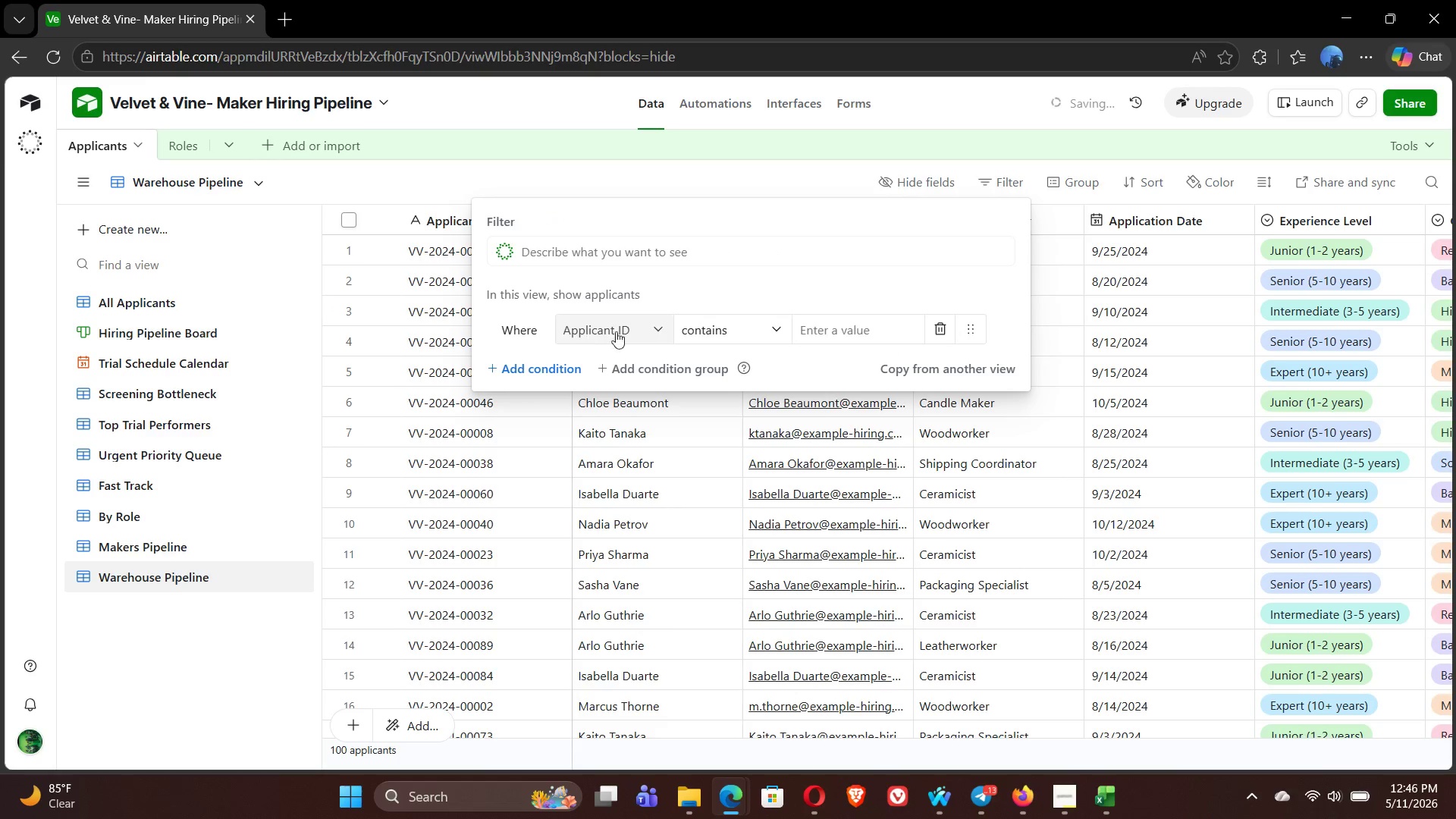 
left_click([629, 332])
 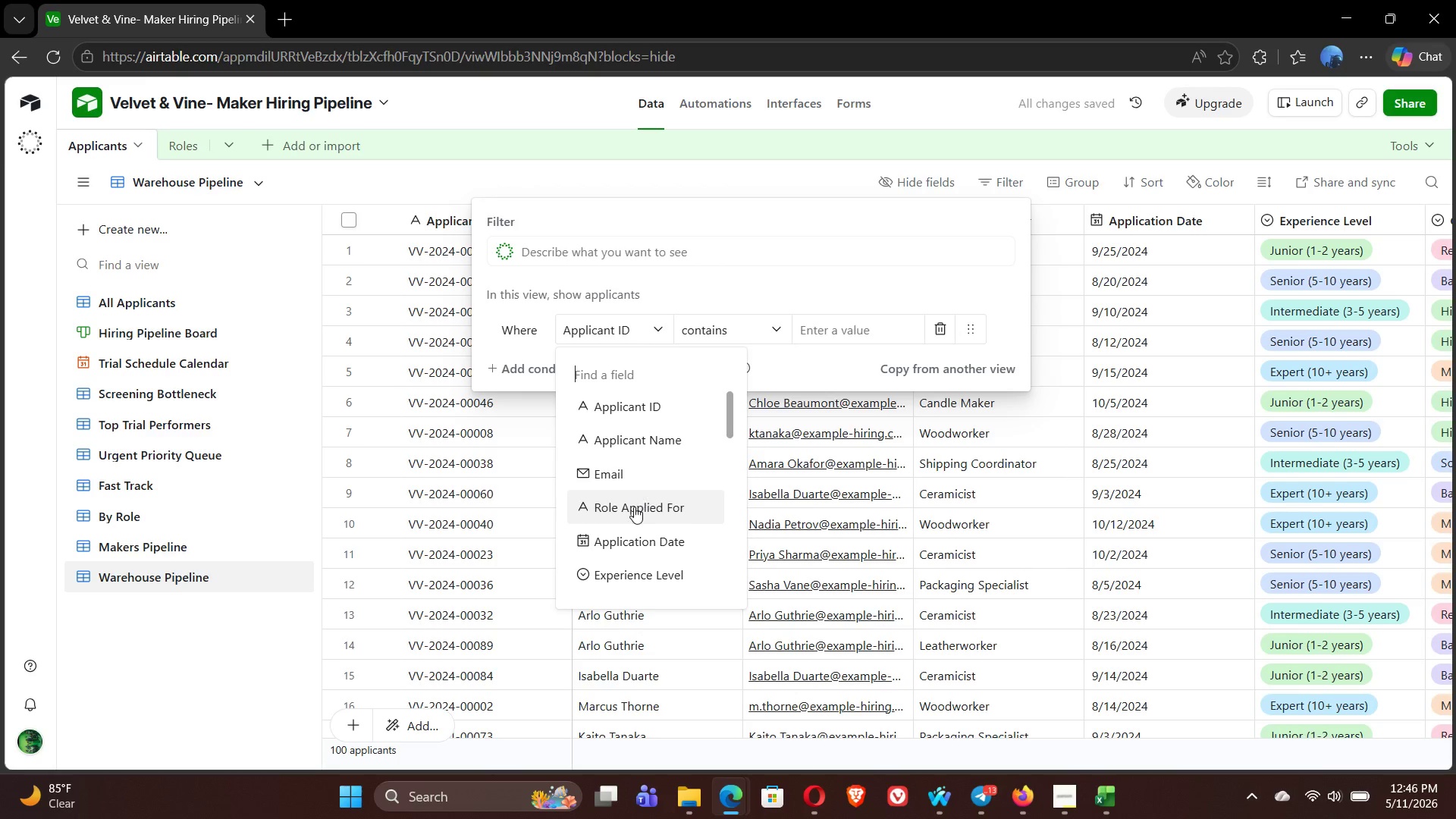 
left_click([634, 507])
 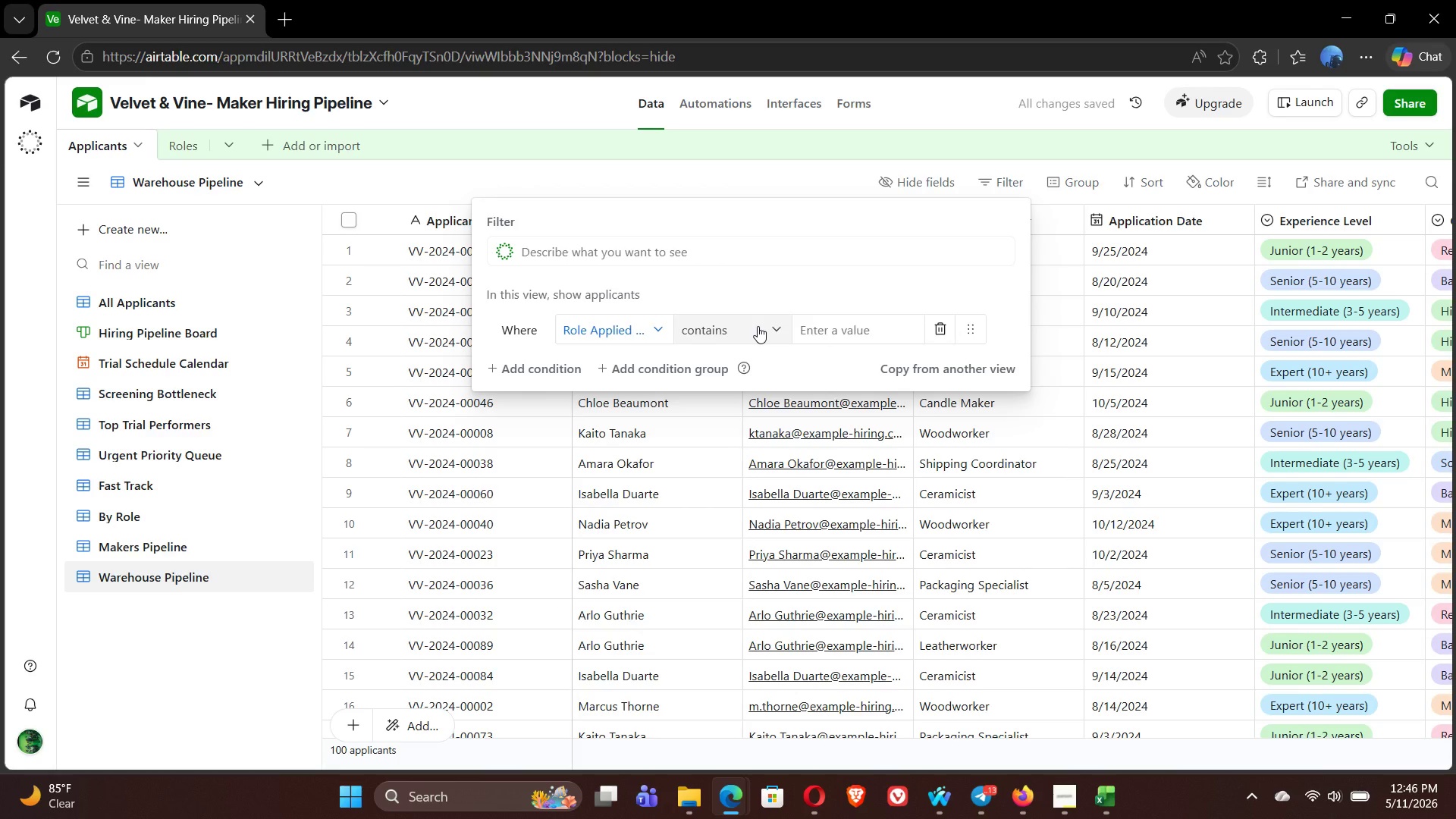 
left_click([758, 326])
 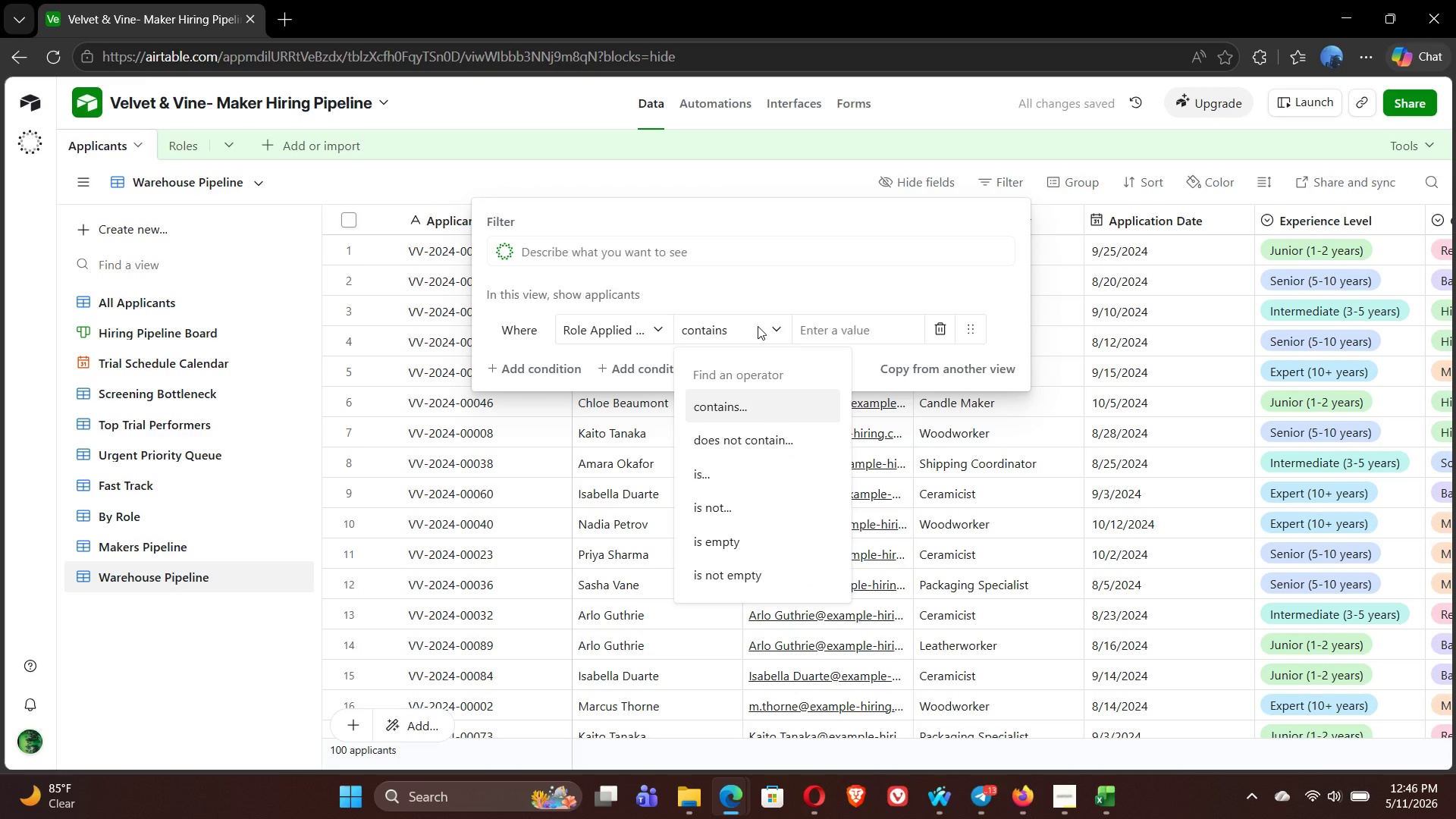 
left_click([758, 326])
 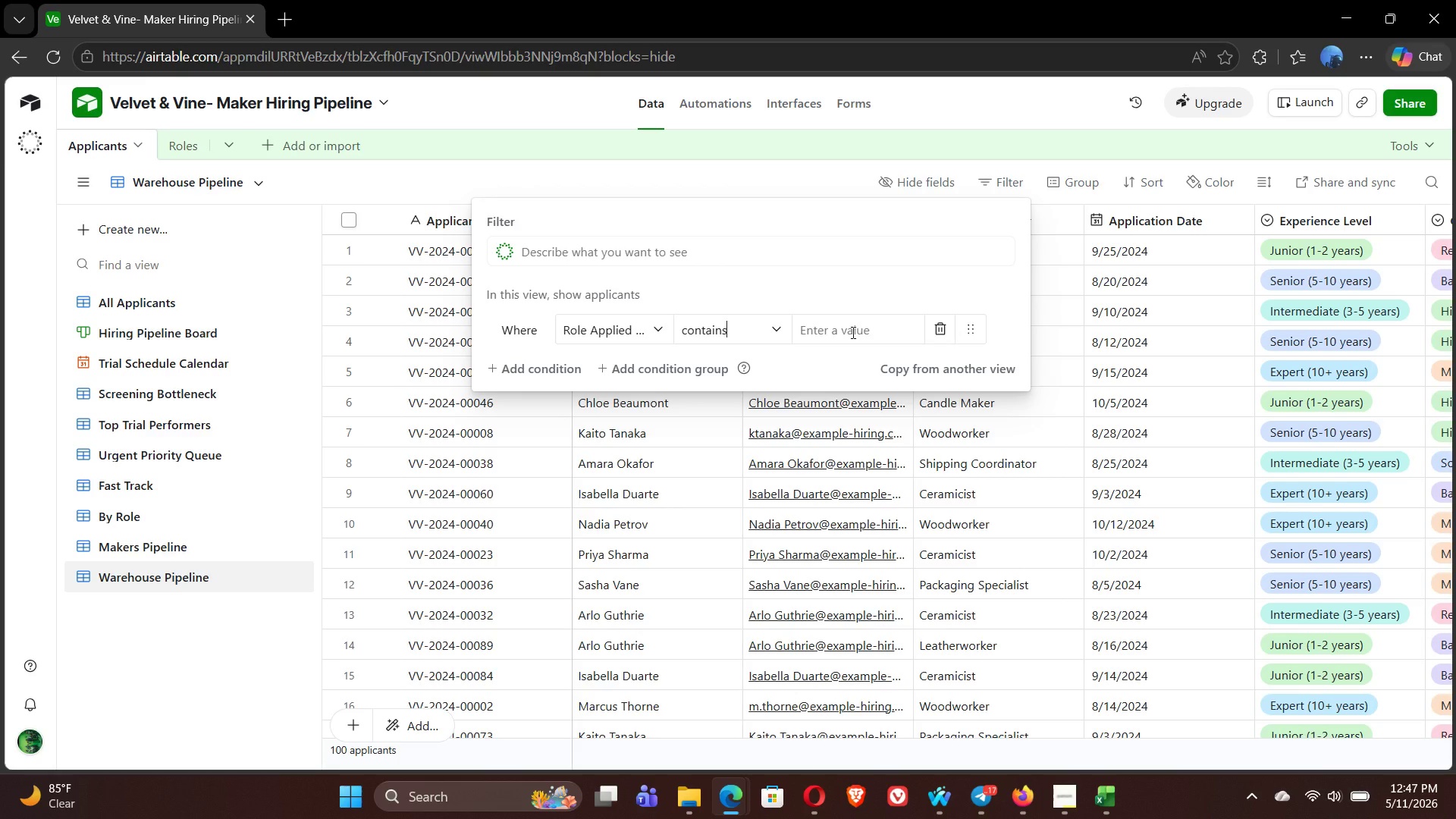 
wait(103.84)
 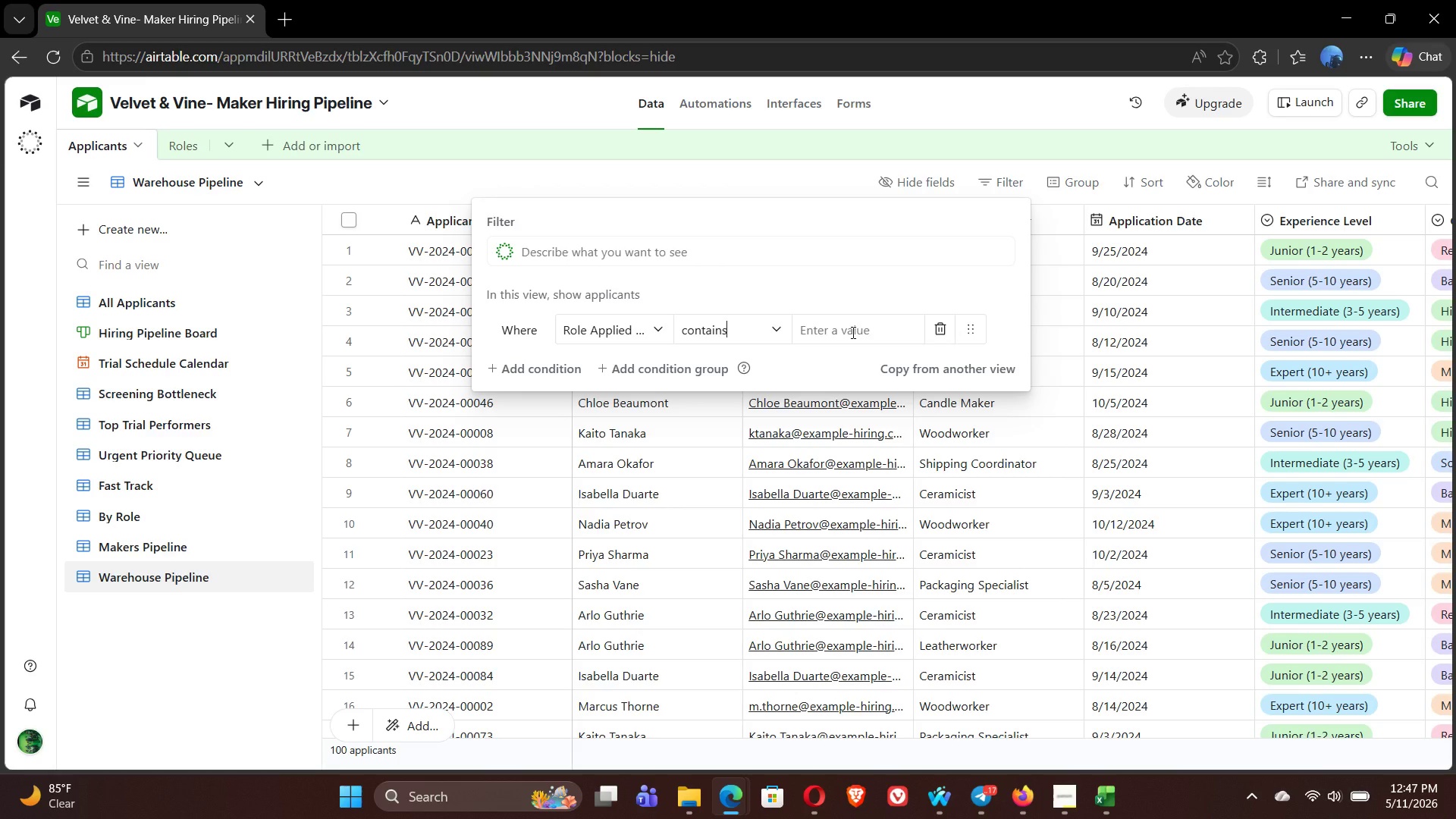 
left_click([831, 335])
 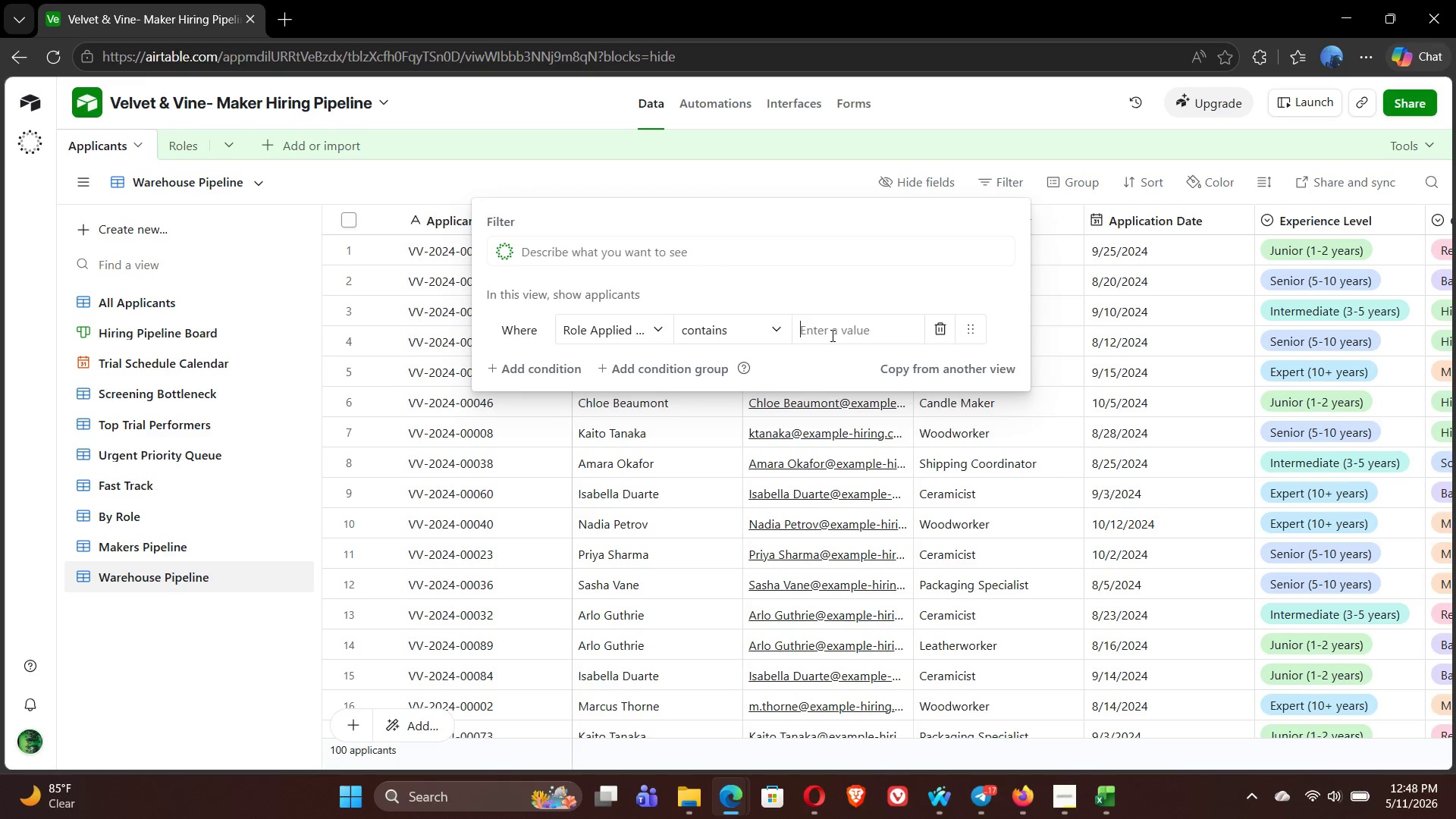 
wait(17.97)
 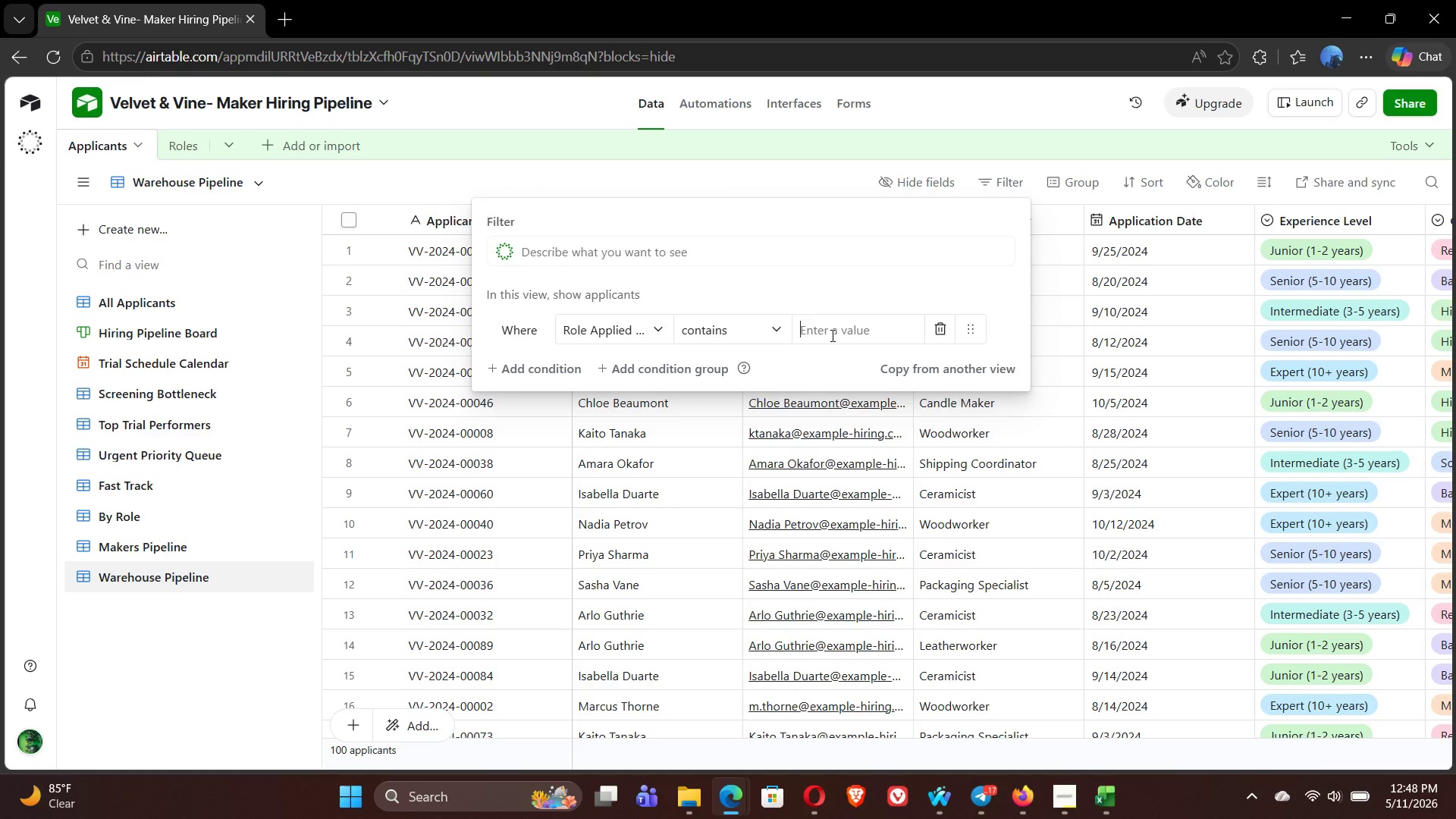 
type(Pac)
 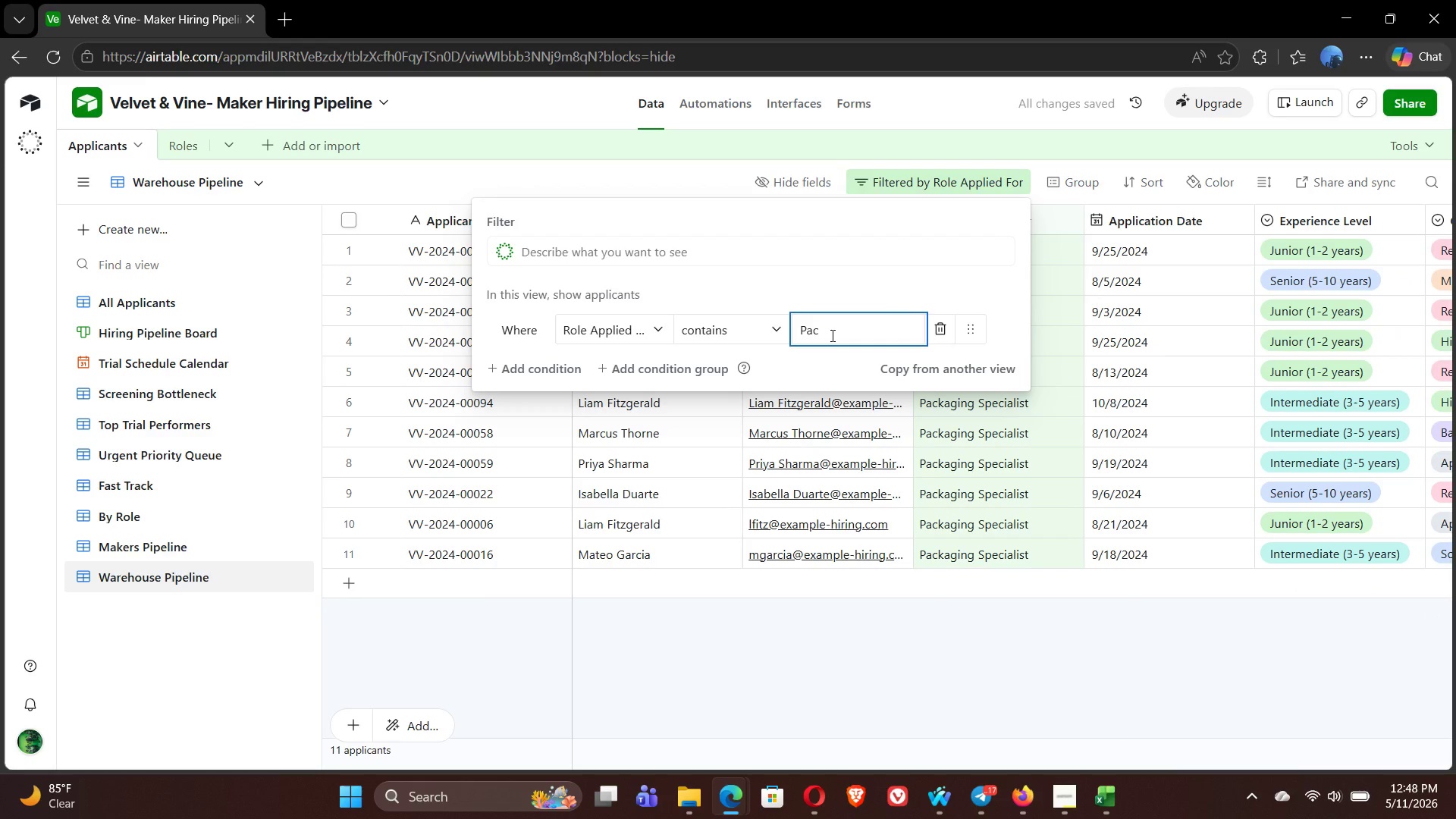 
key(K)
 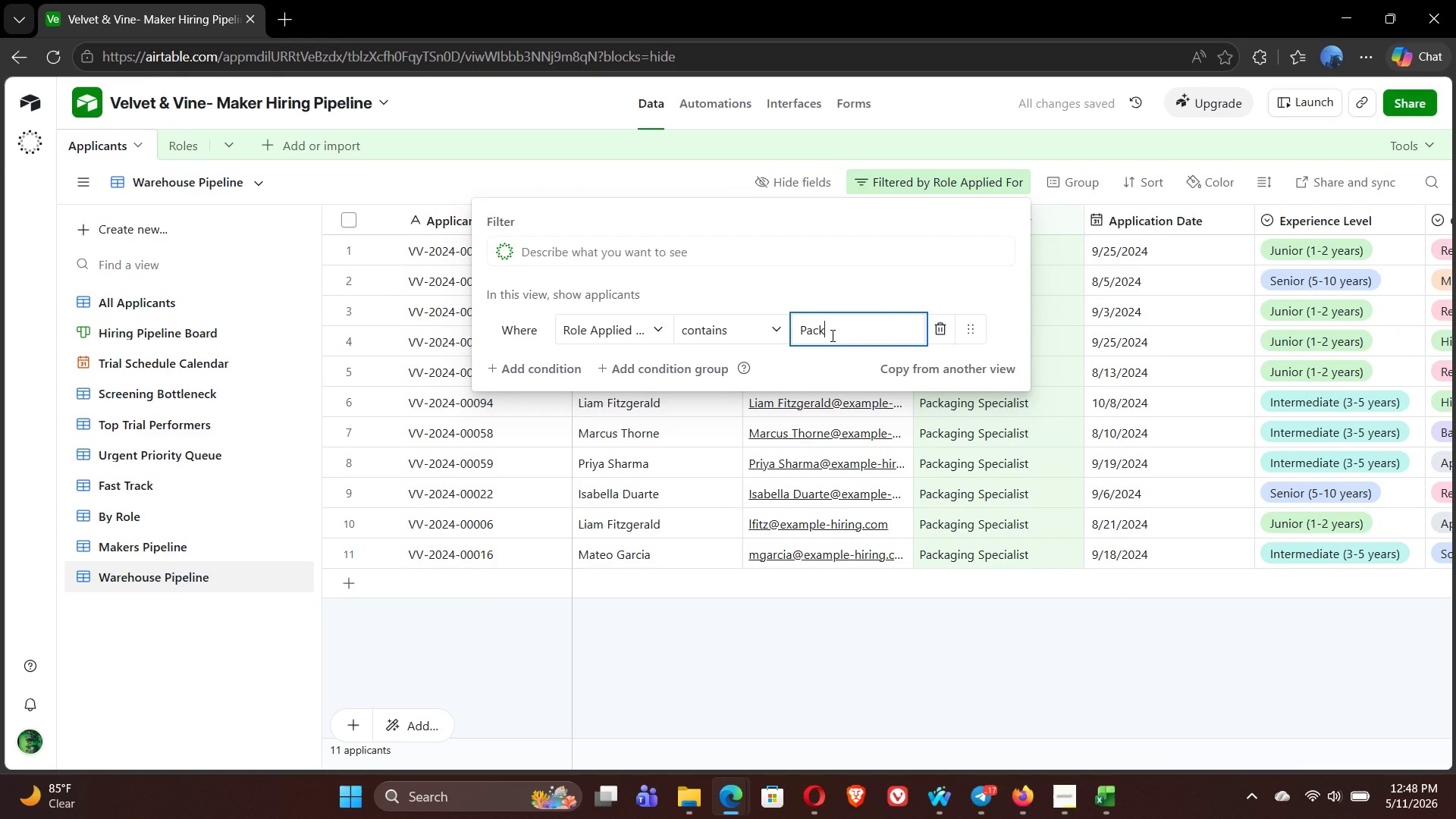 
type(aging Specialist )
key(Backspace)
type(,)
key(Backspace)
 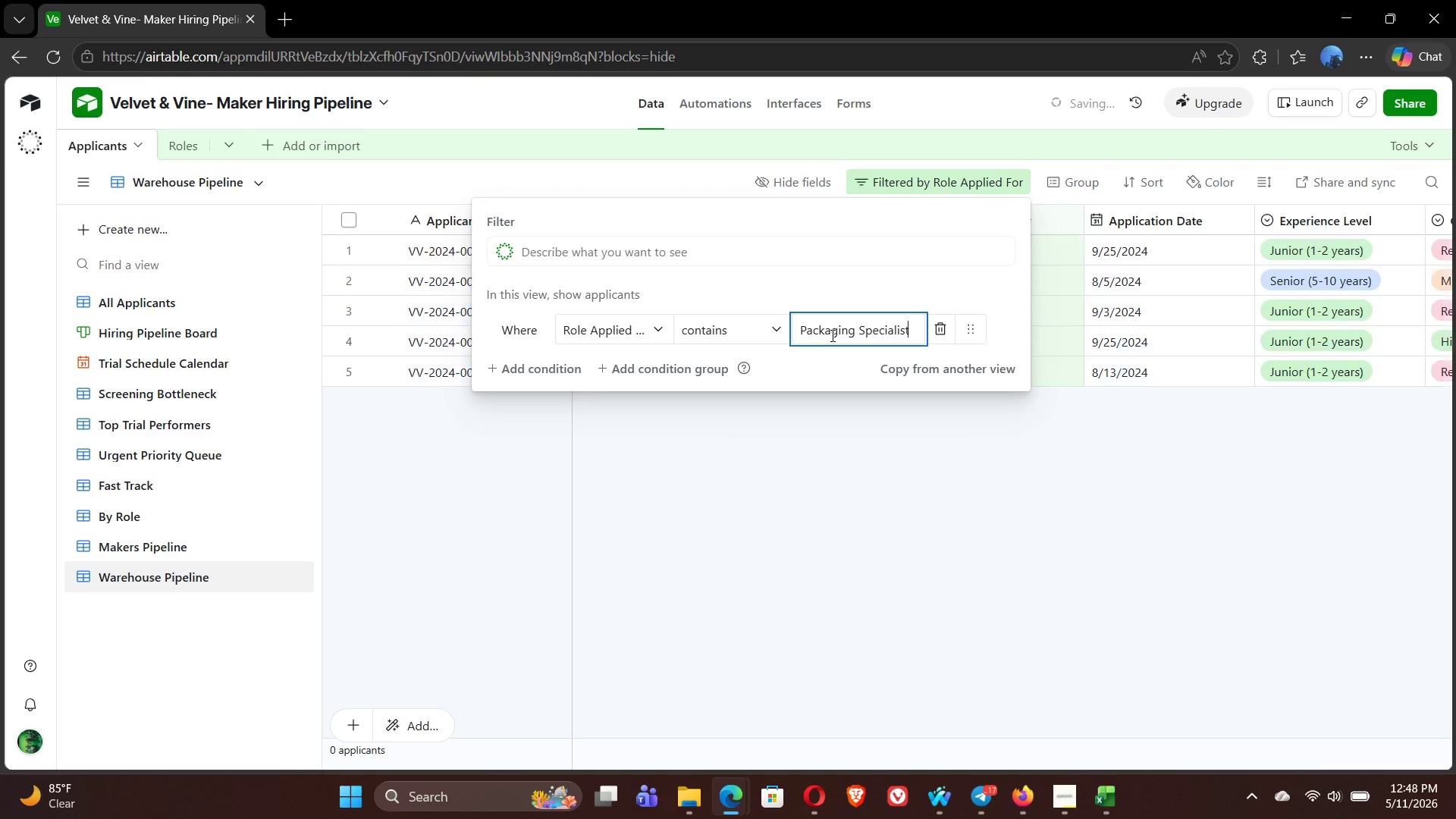 
wait(7.88)
 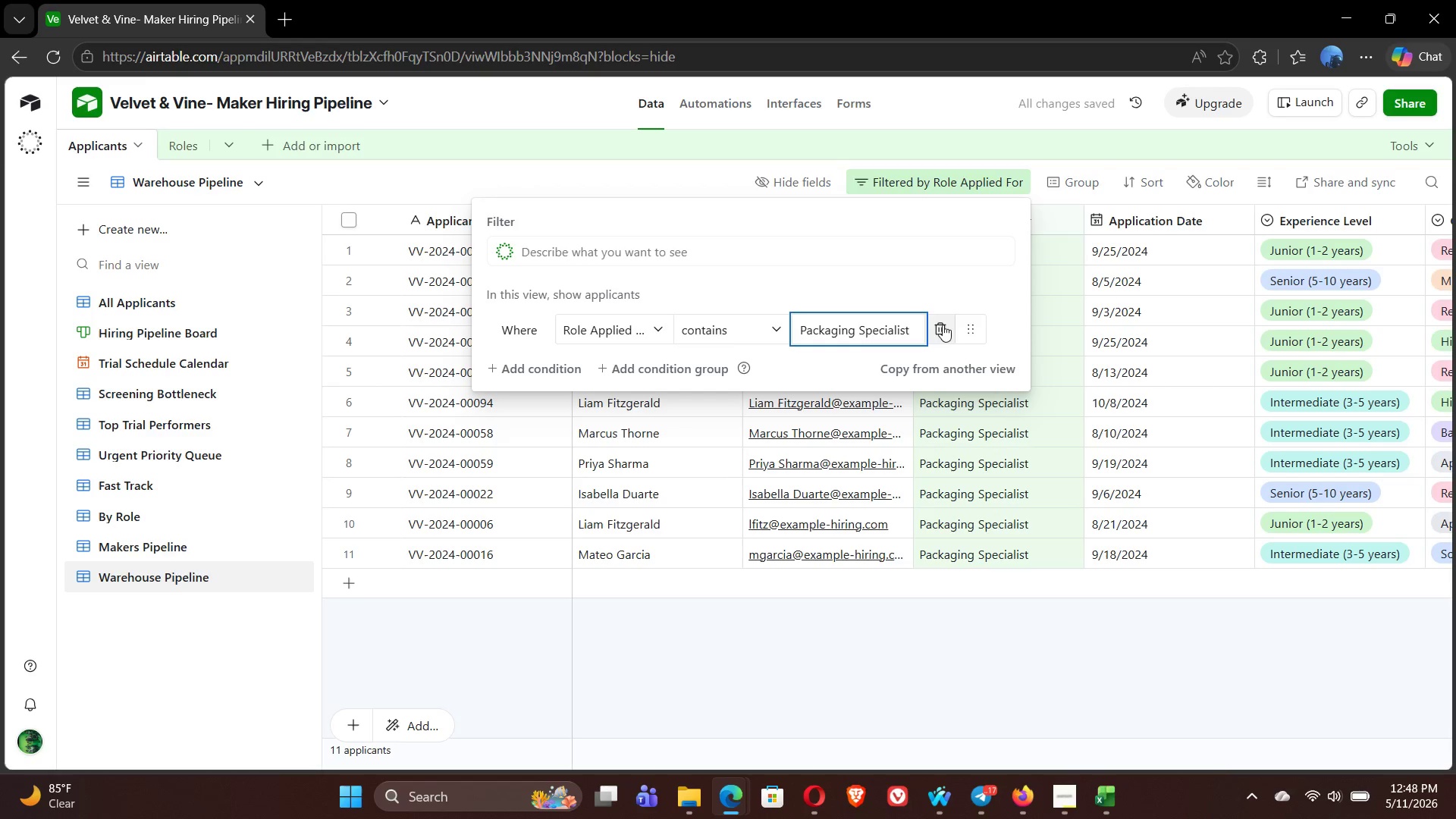 
left_click([765, 329])
 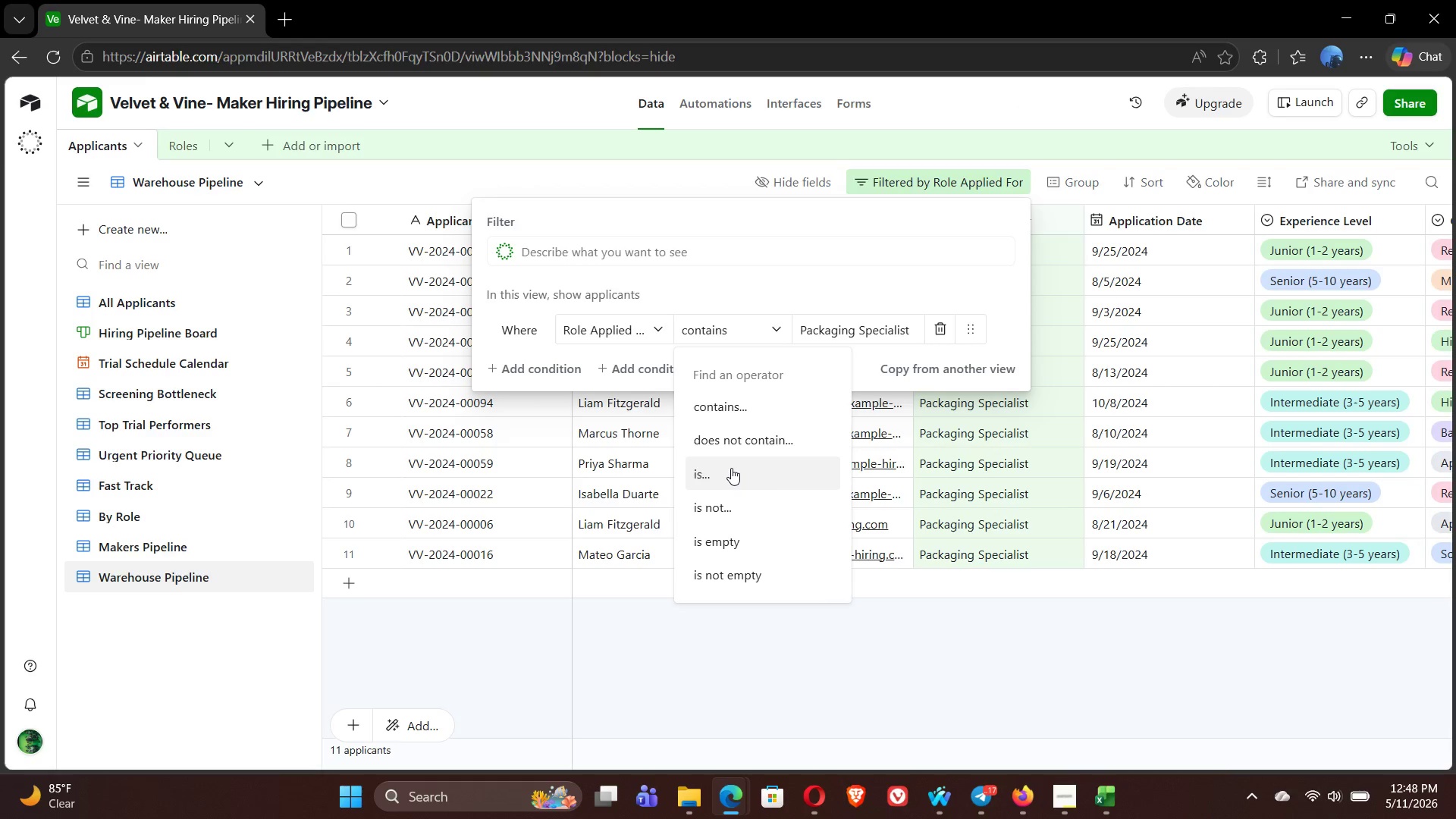 
left_click([733, 475])
 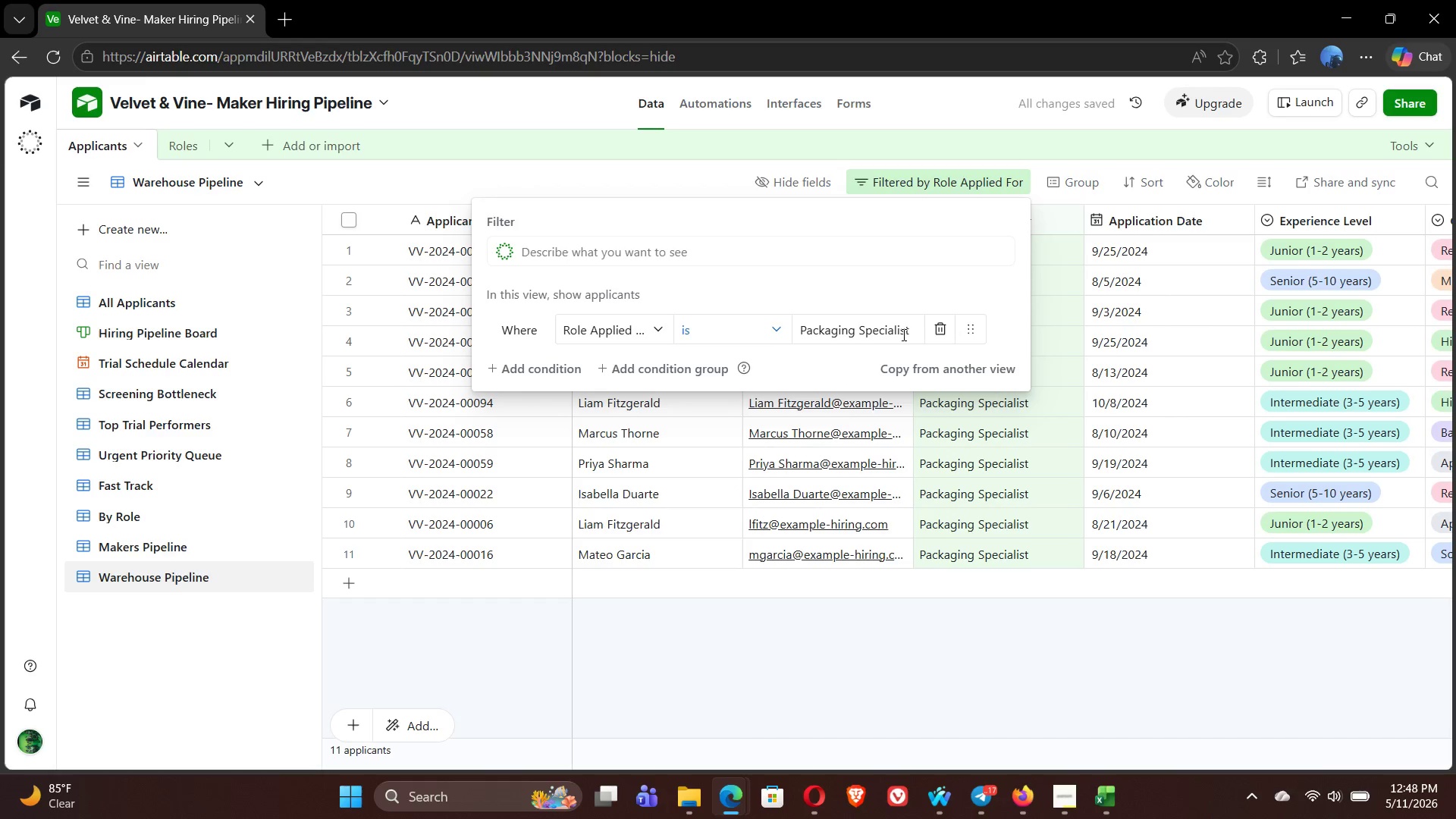 
left_click([914, 330])
 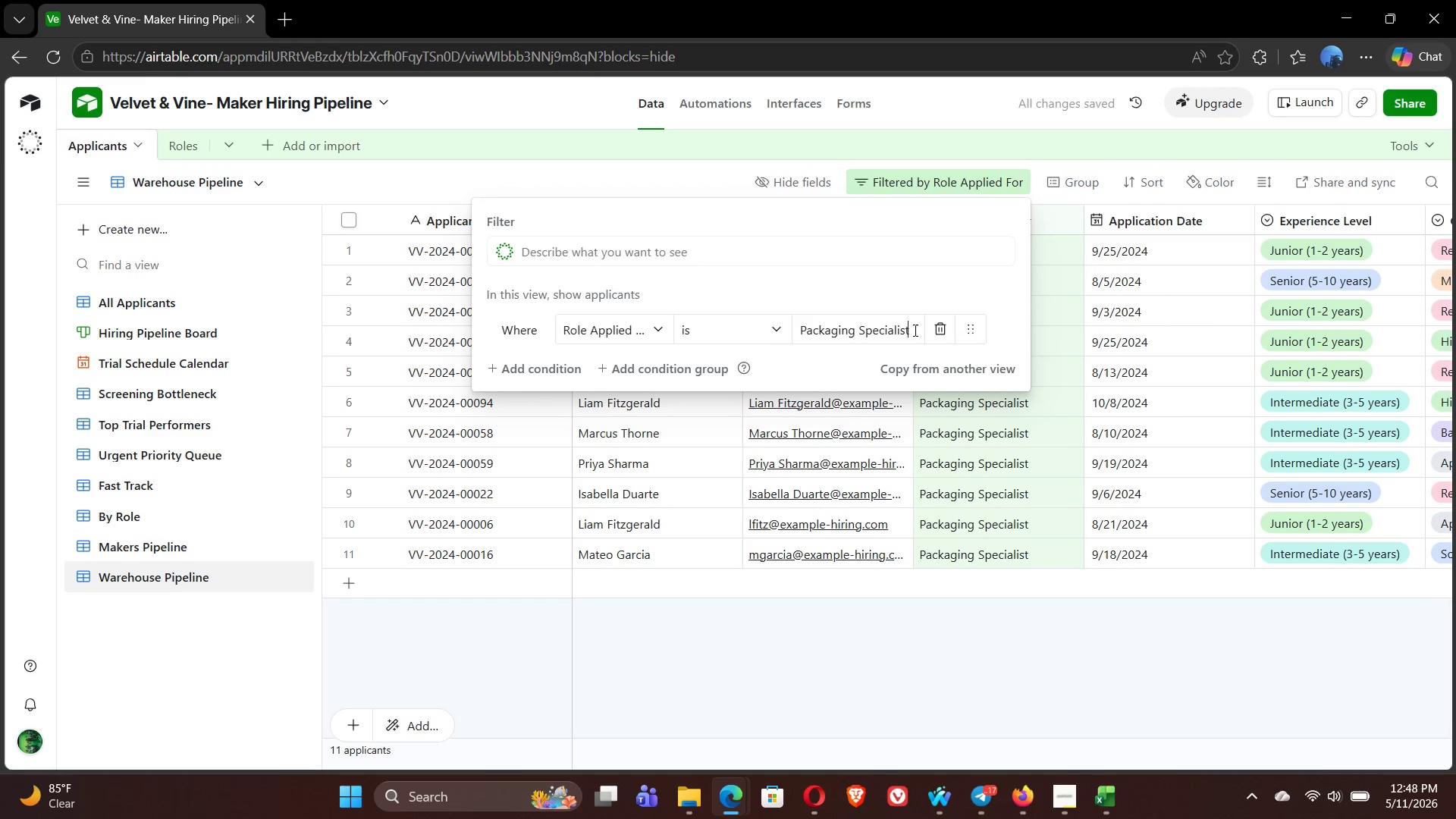 
key(Space)
 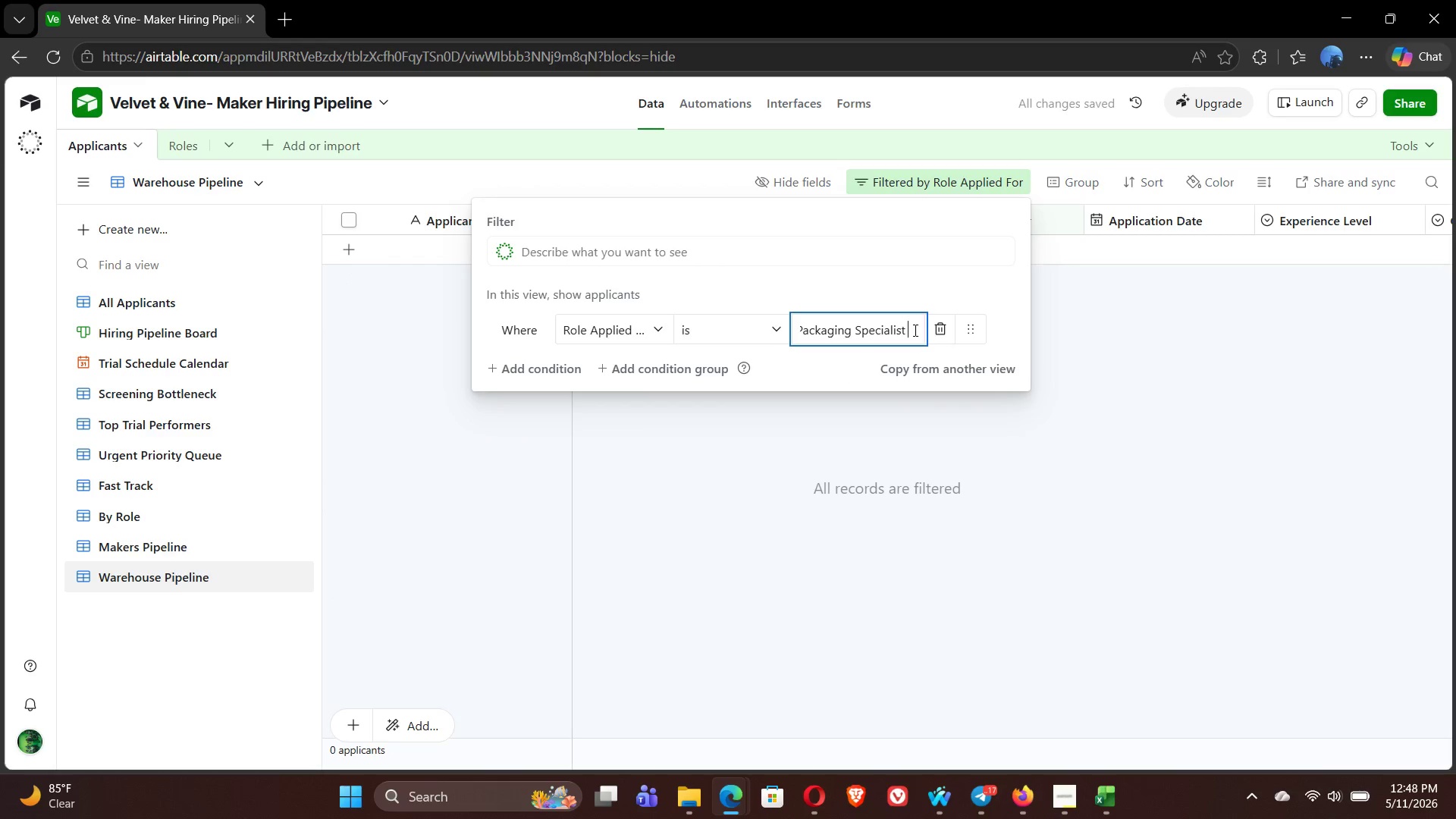 
key(Backspace)
 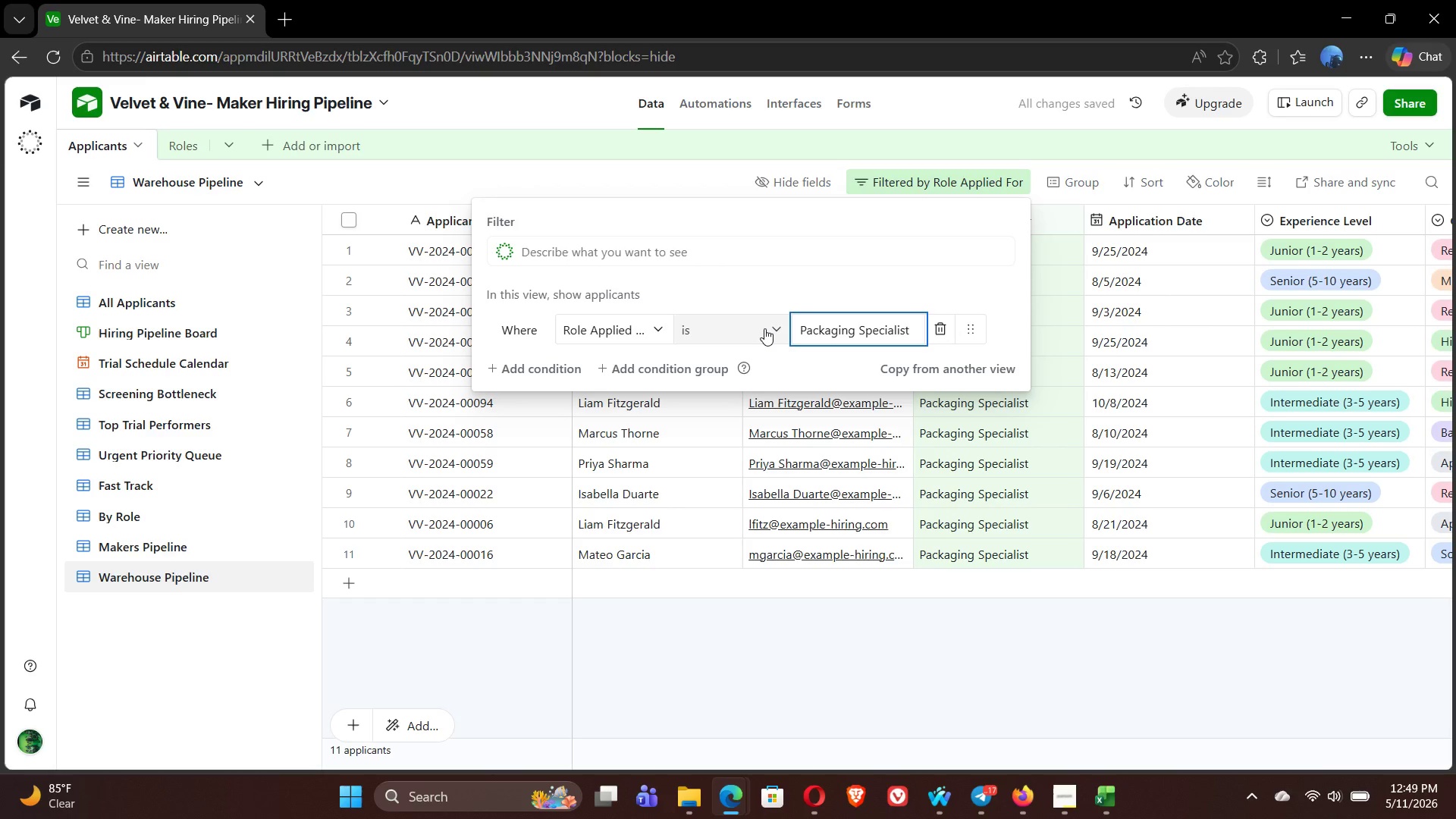 
wait(10.77)
 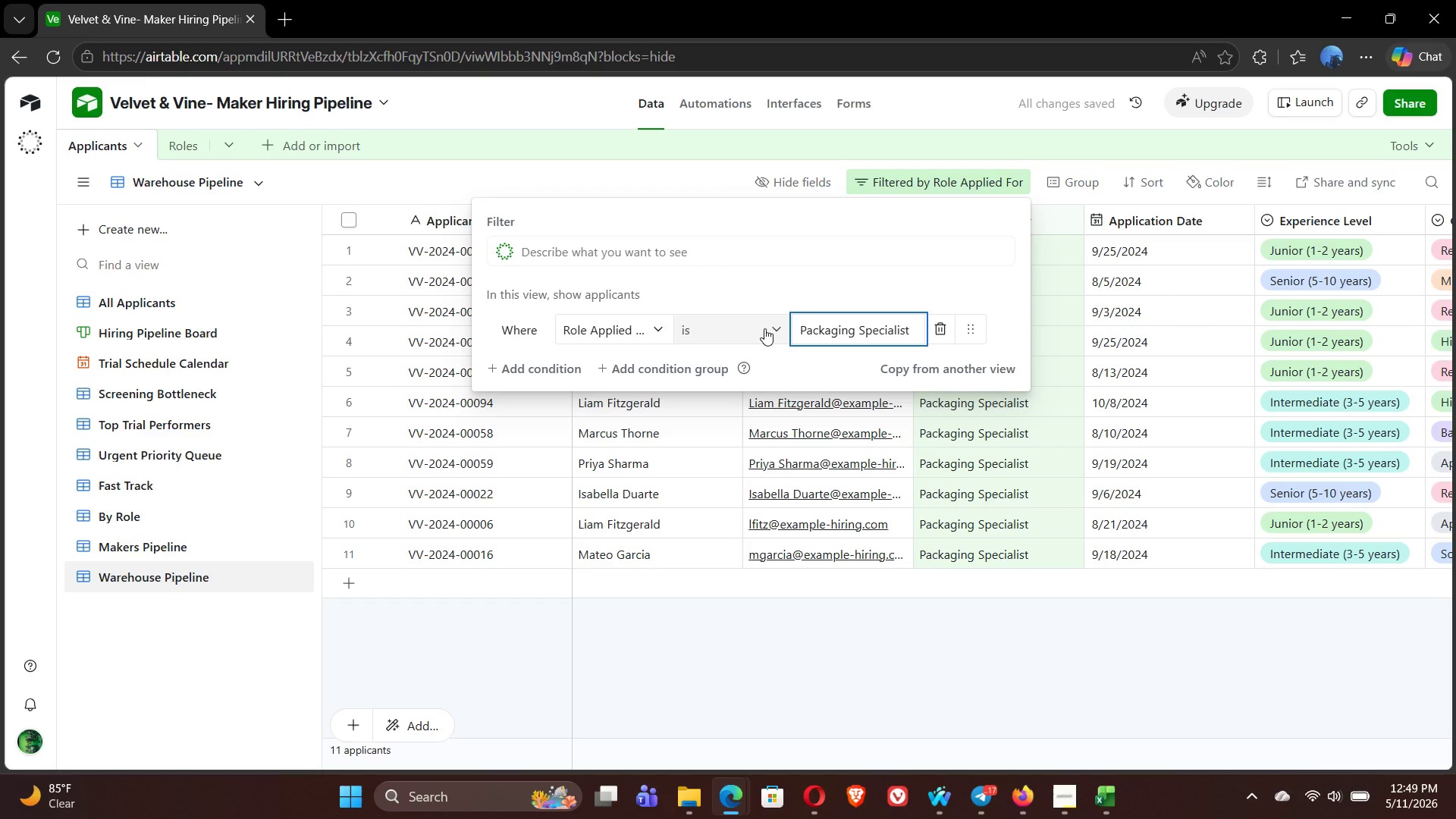 
key(S)
 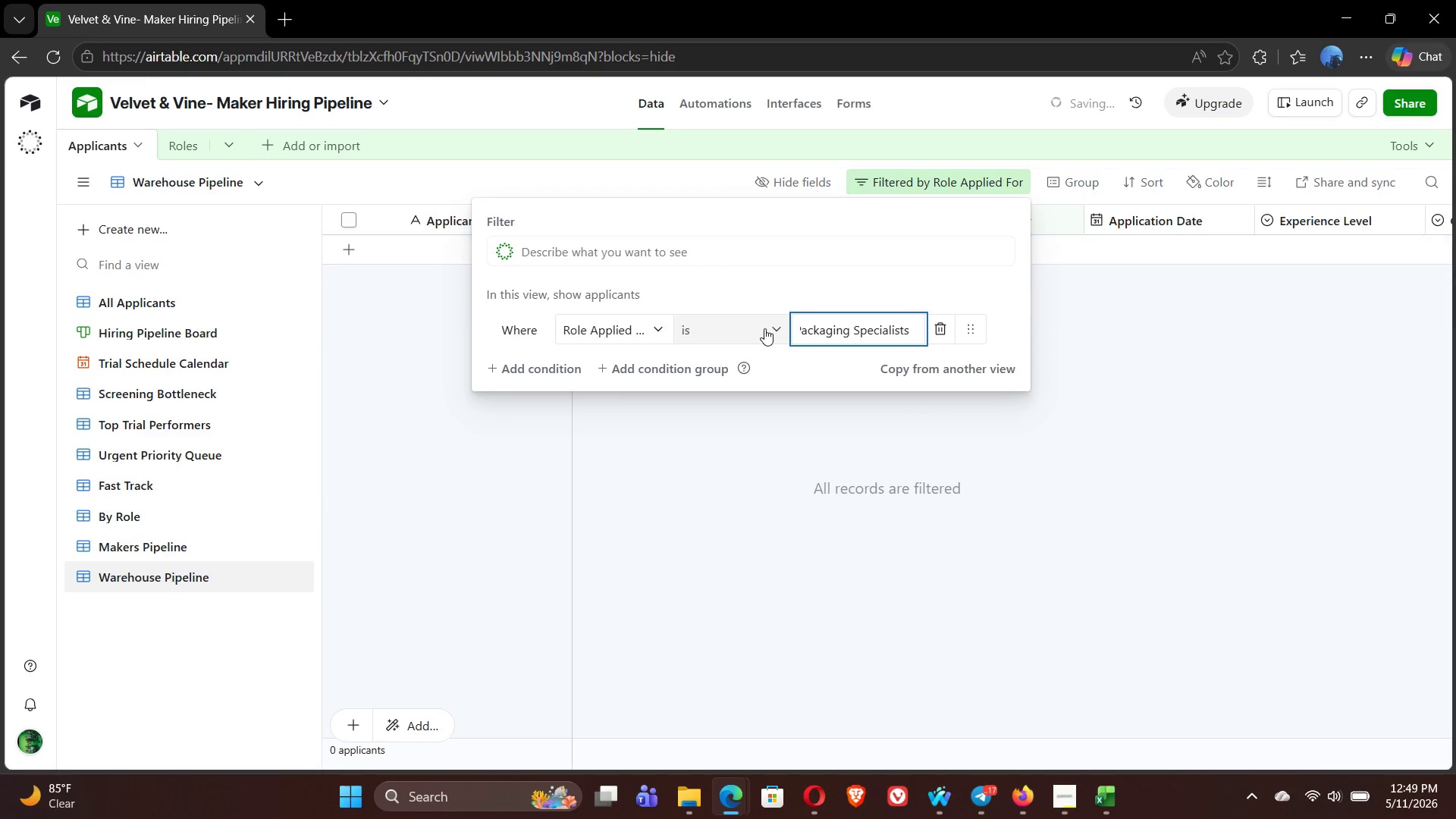 
key(Backspace)
 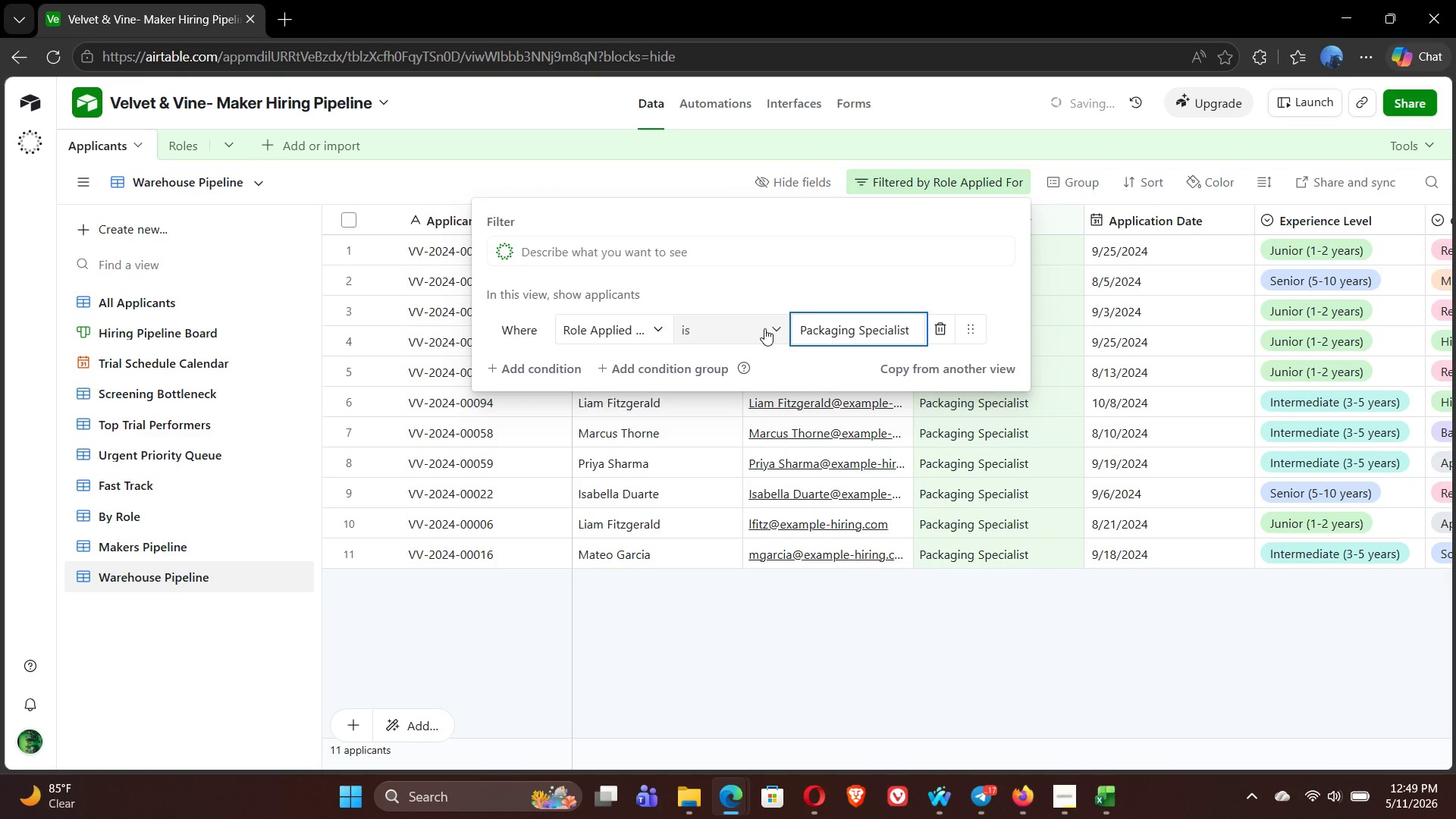 
key(Space)
 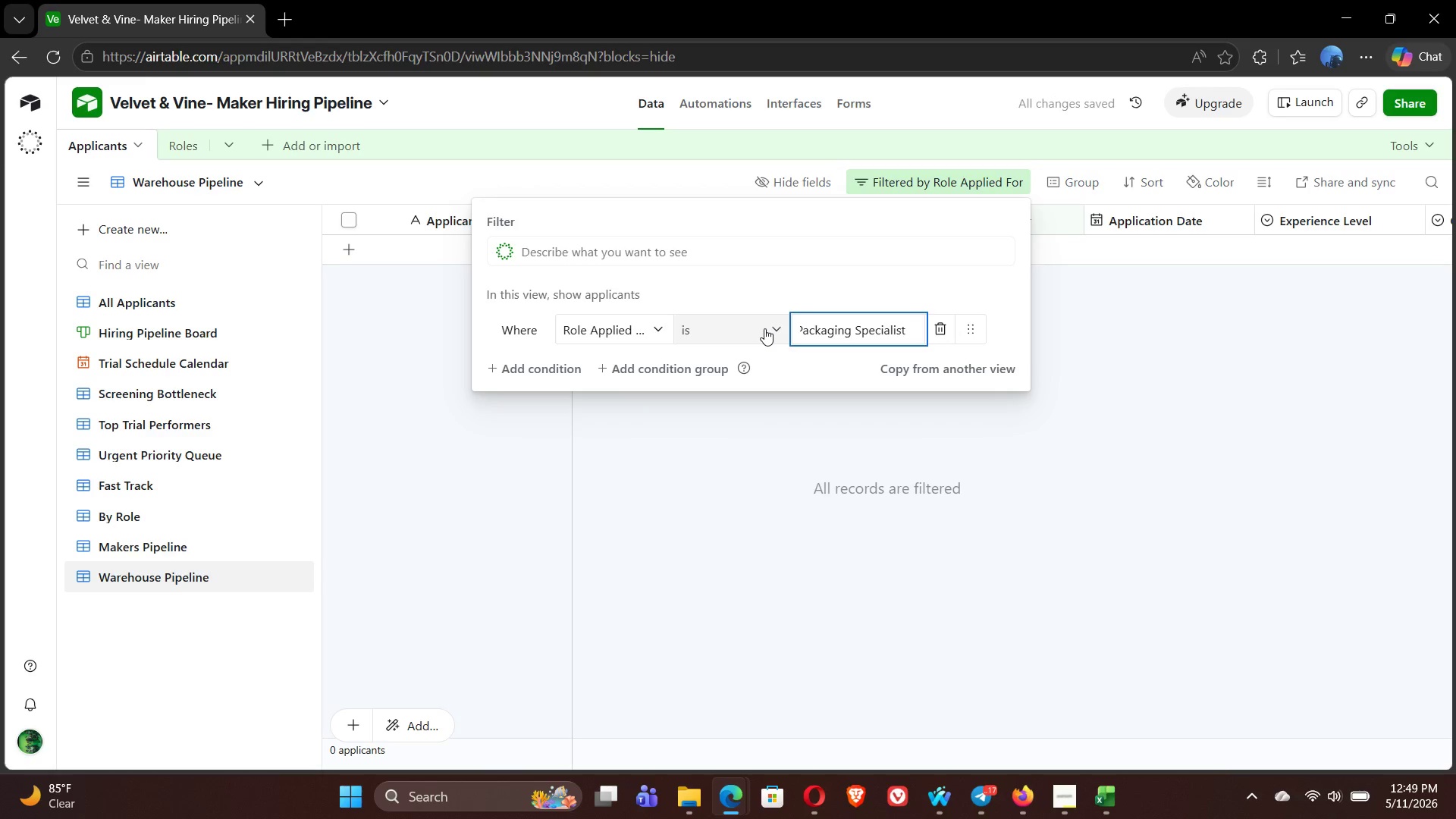 
key(Backspace)
 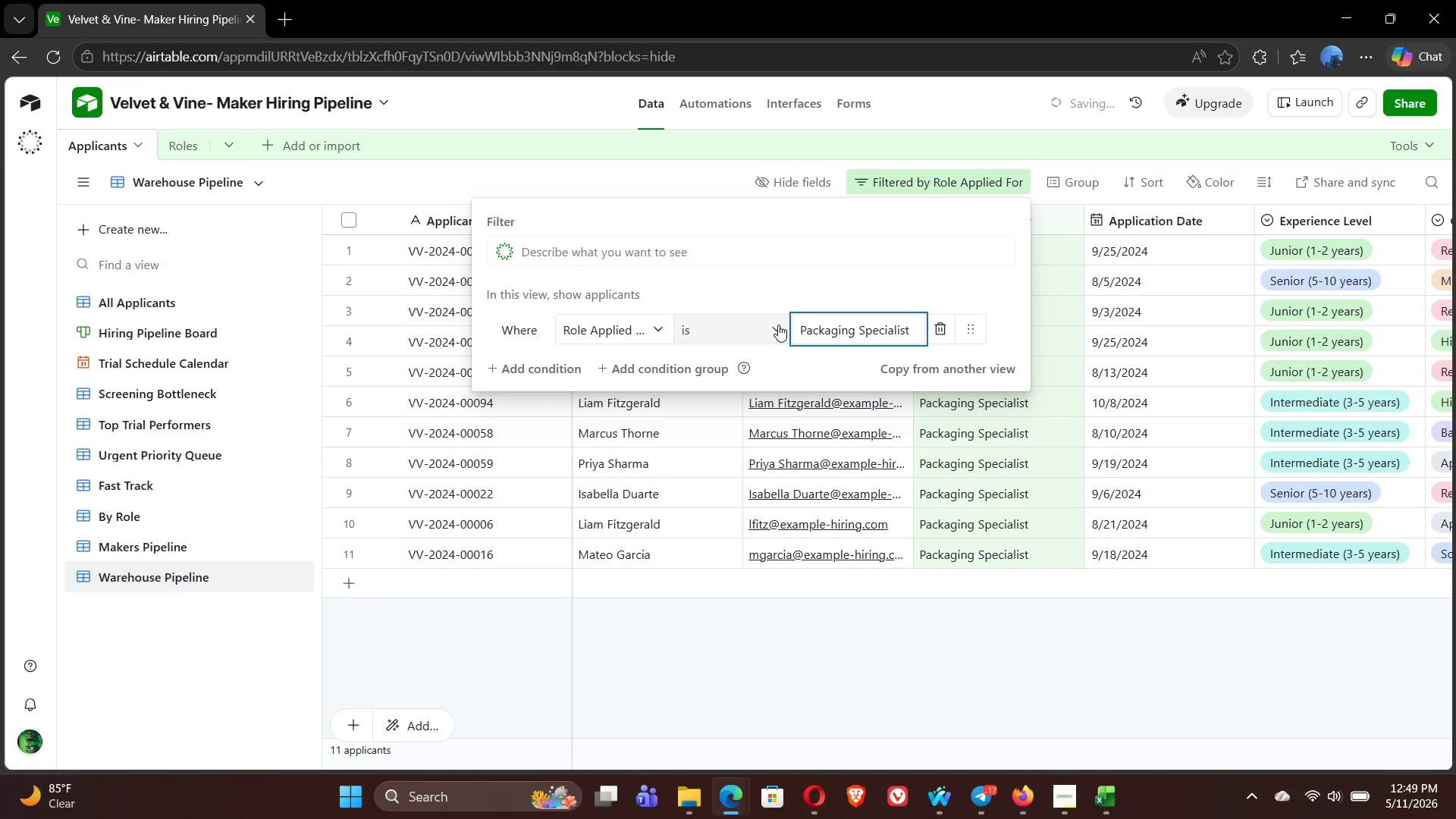 
left_click([770, 325])
 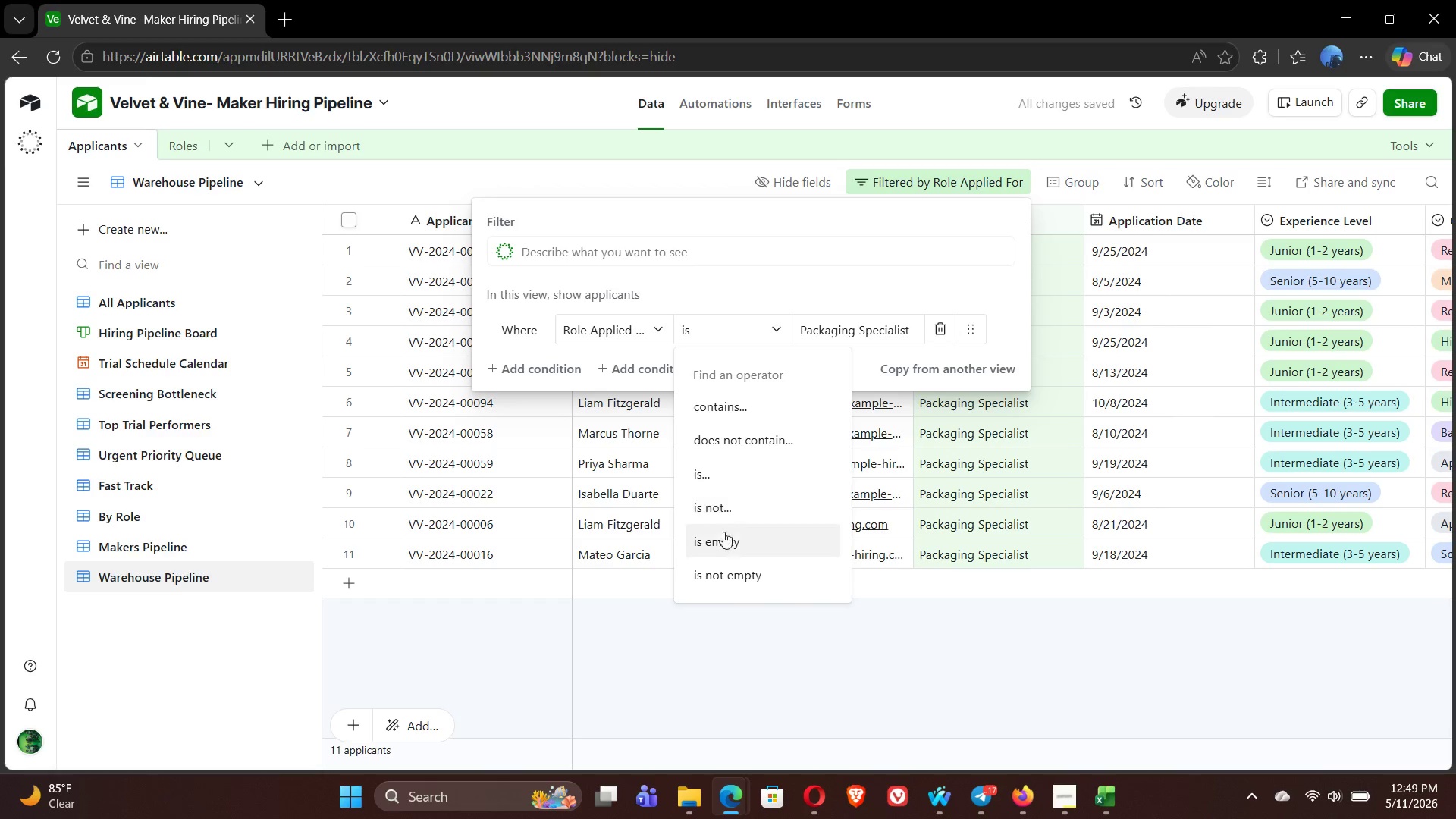 
left_click([722, 582])
 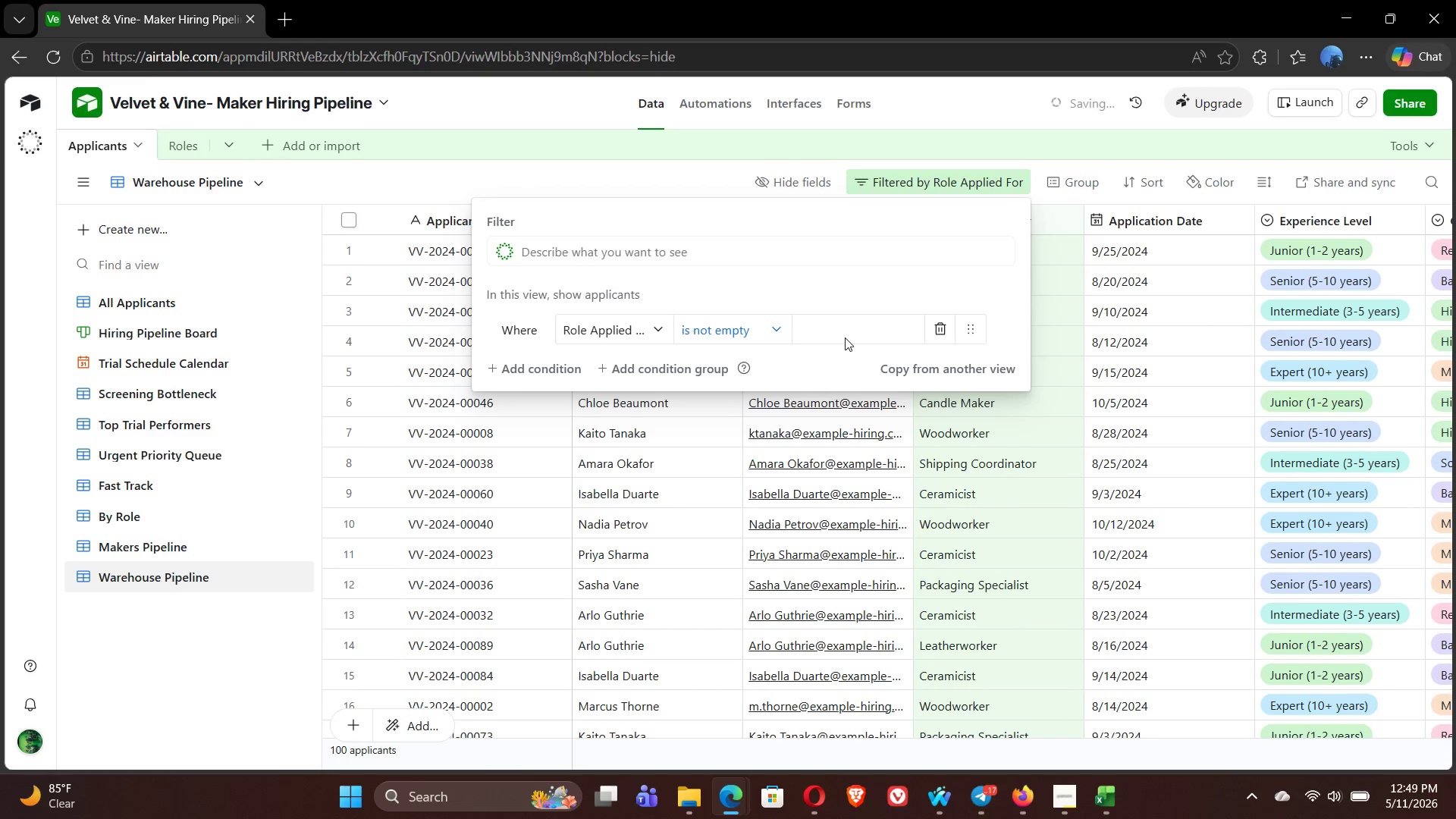 
left_click([852, 334])
 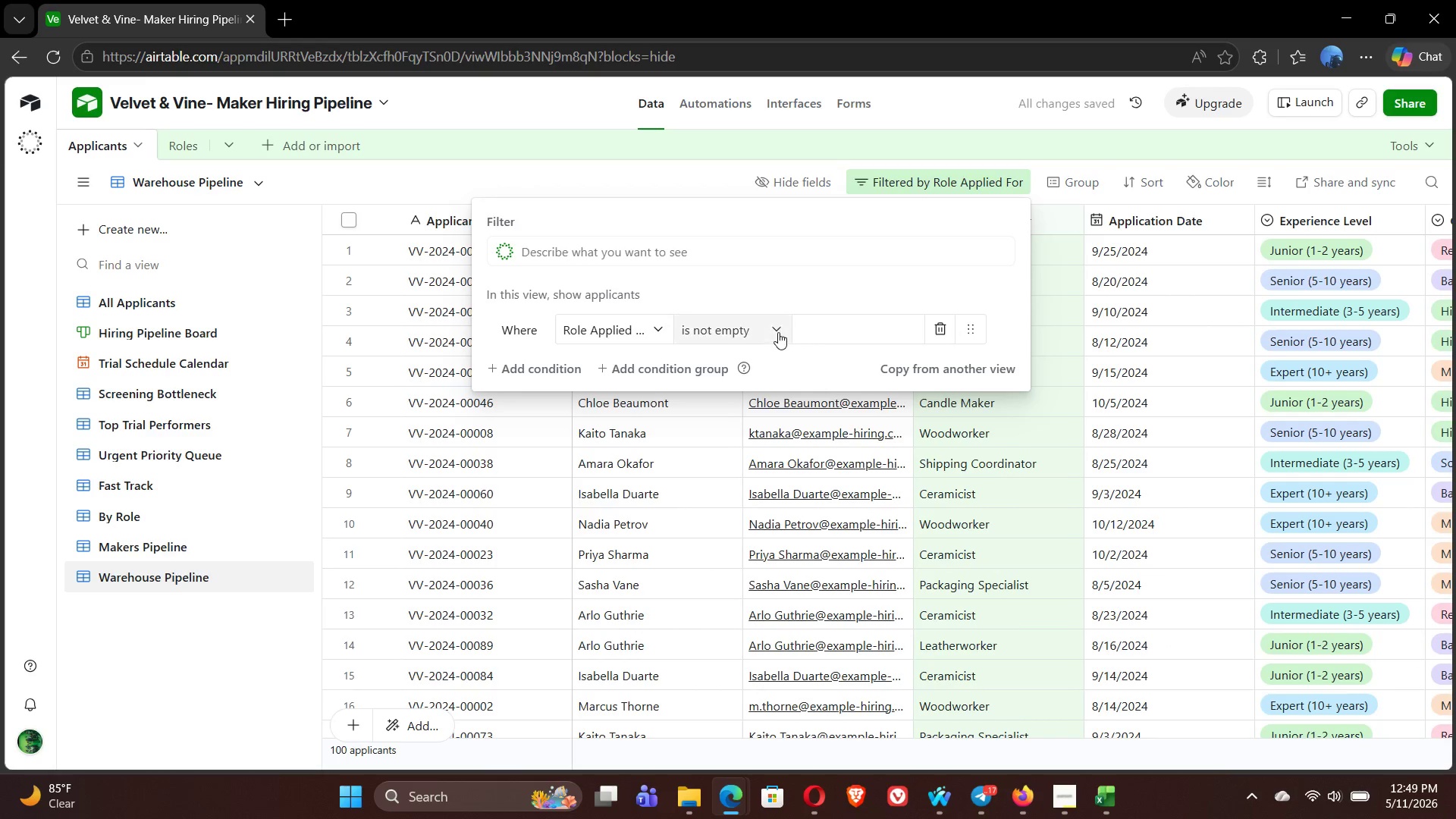 
left_click([778, 332])
 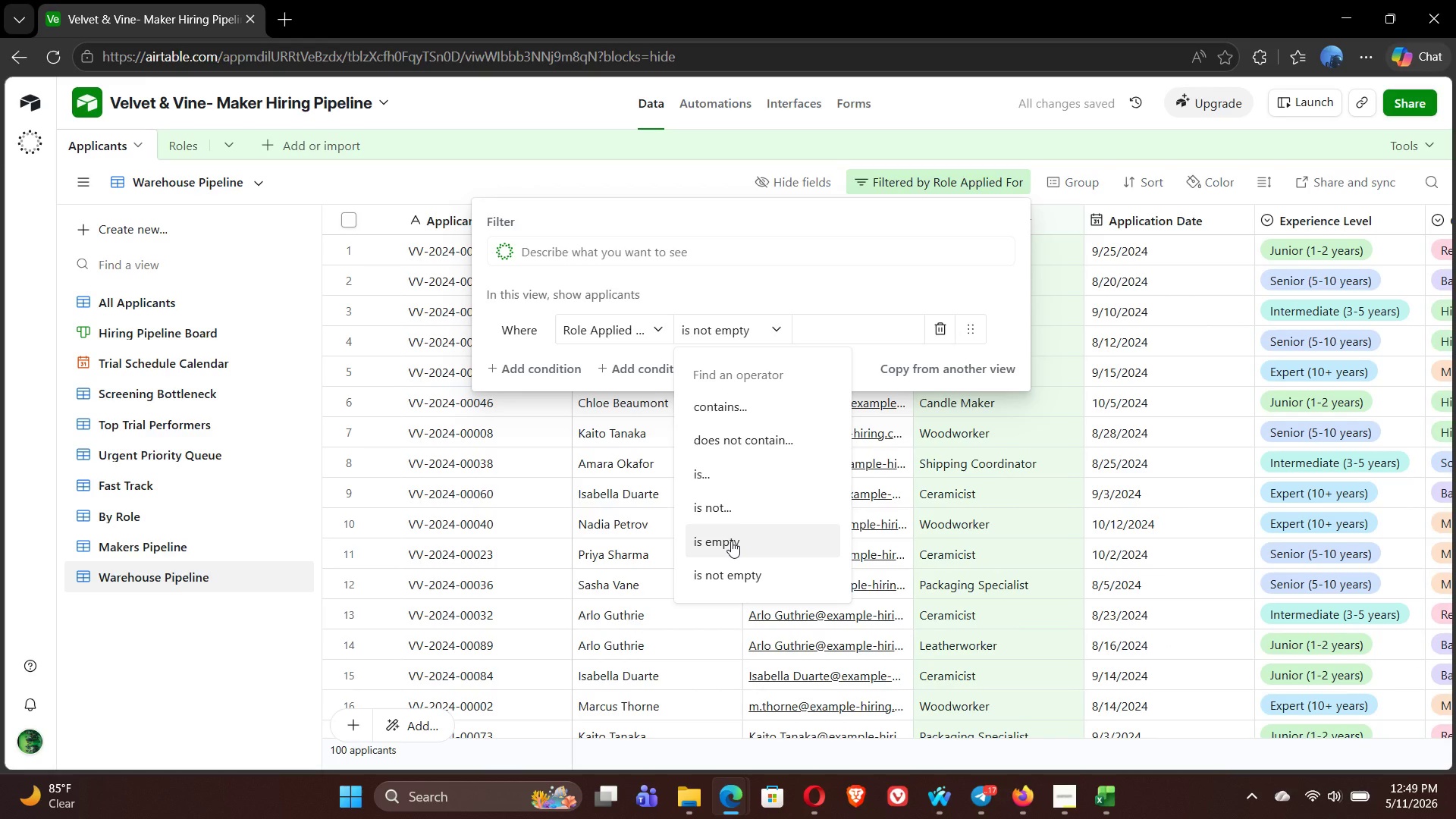 
left_click([731, 541])
 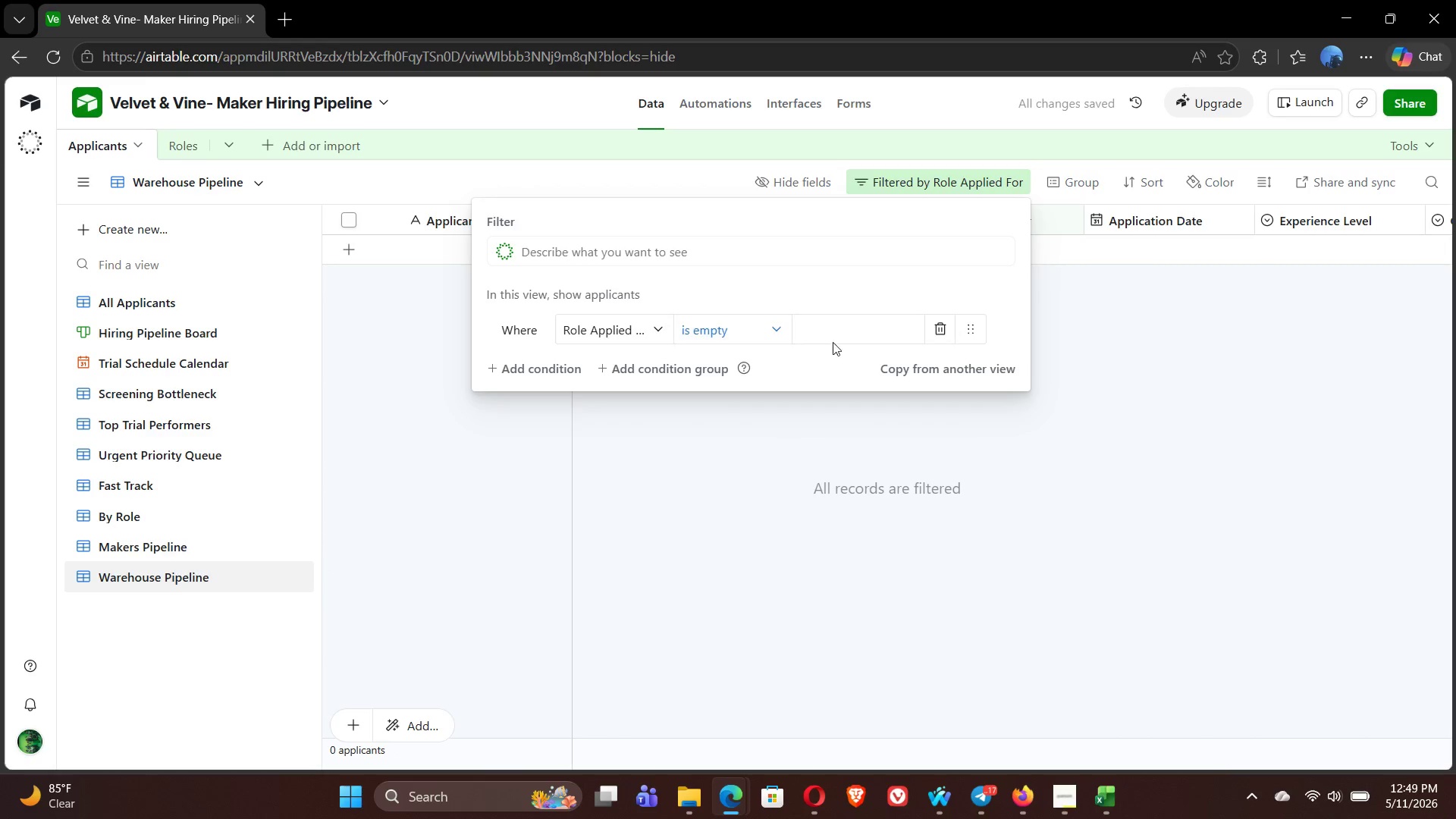 
left_click([837, 334])
 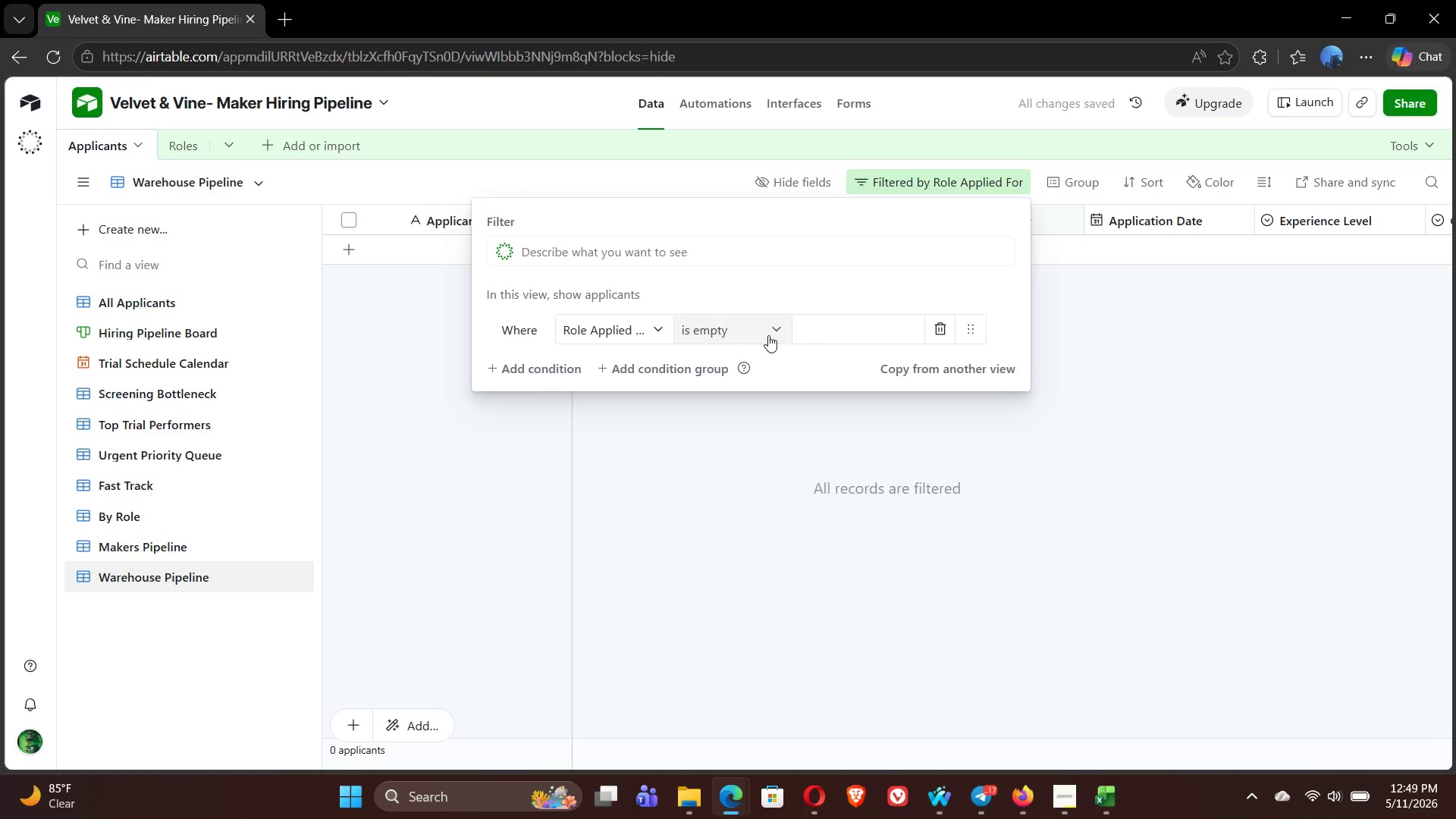 
left_click([768, 335])
 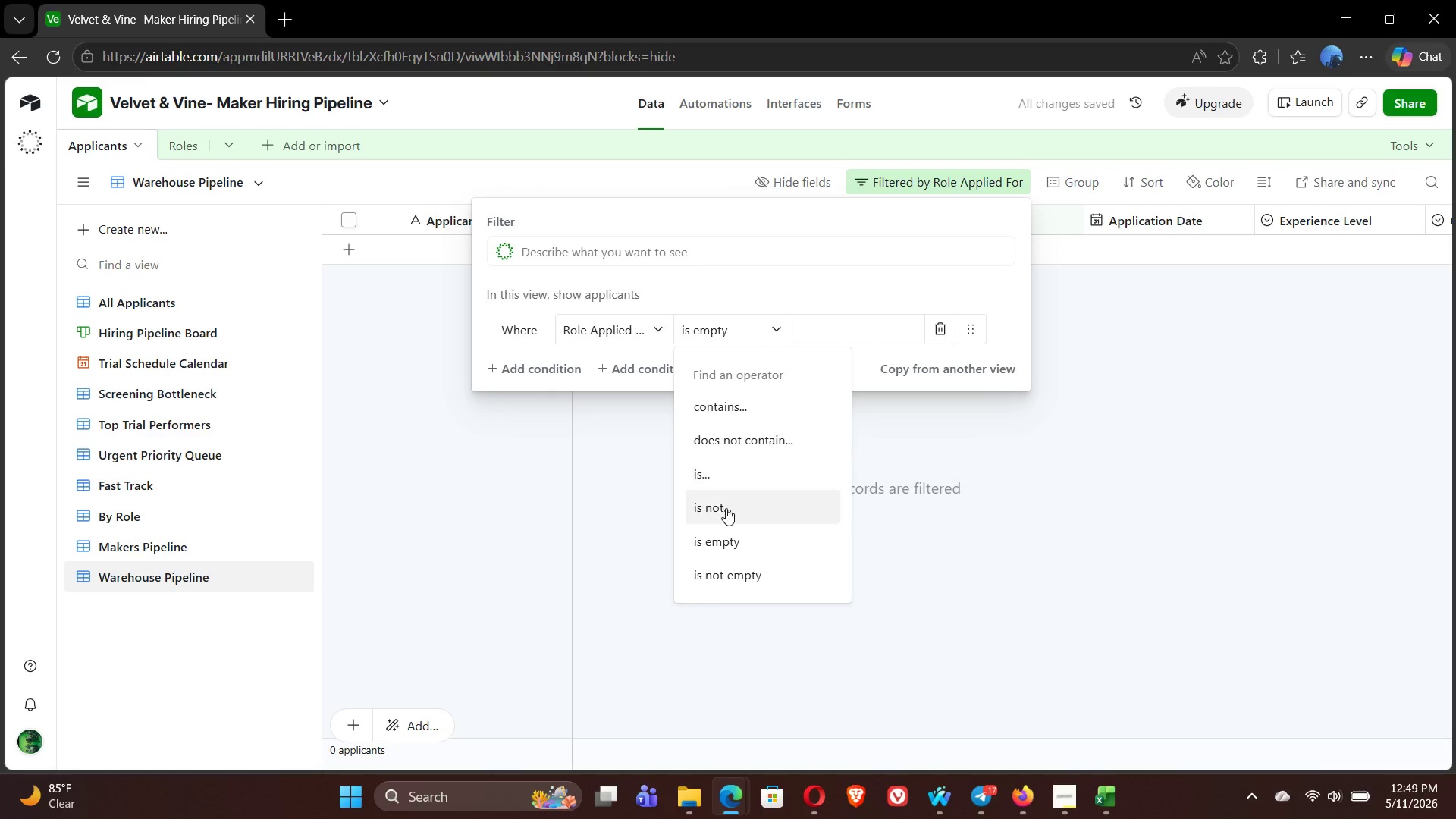 
left_click([726, 511])
 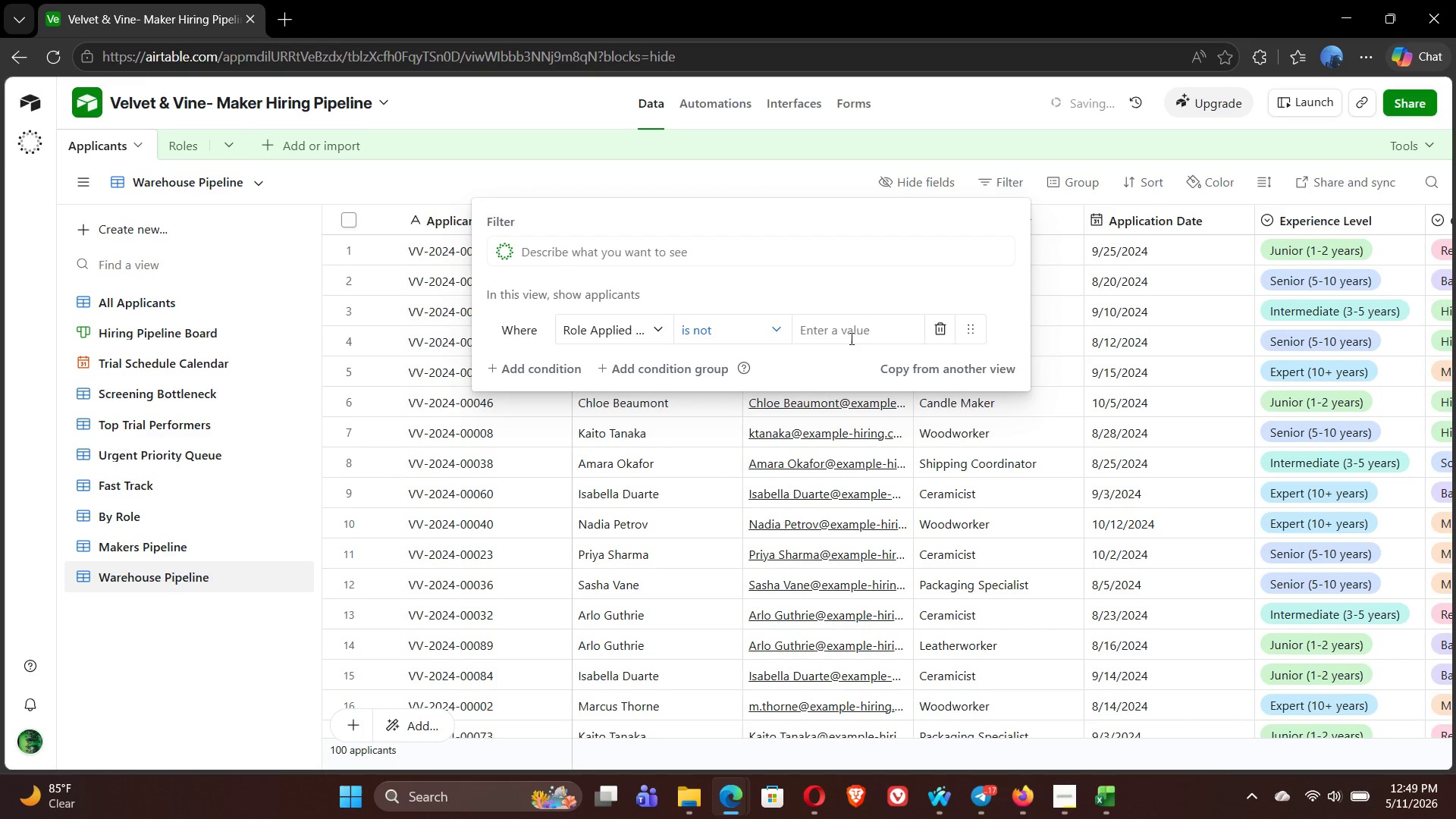 
left_click([858, 331])
 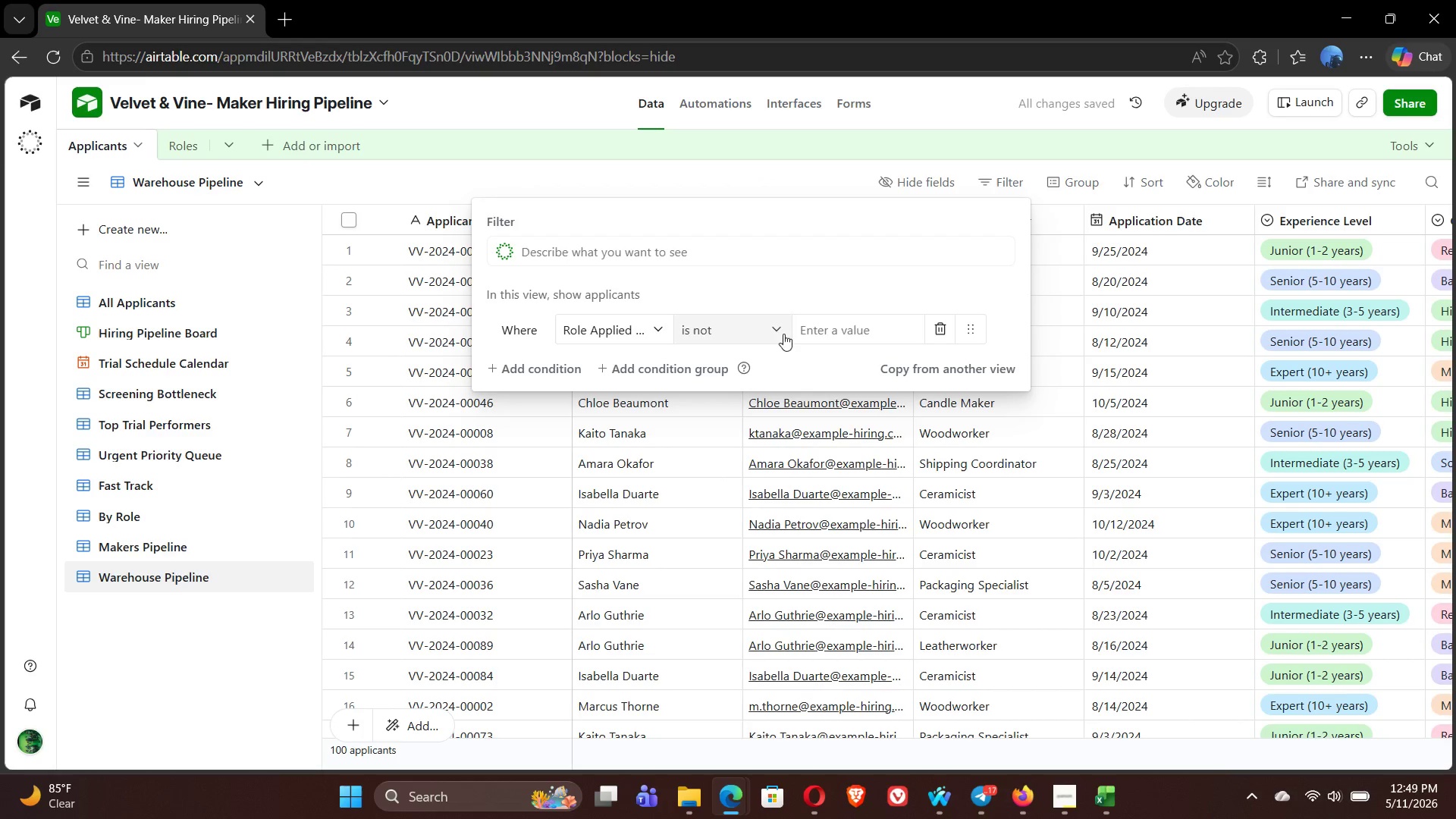 
left_click([781, 330])
 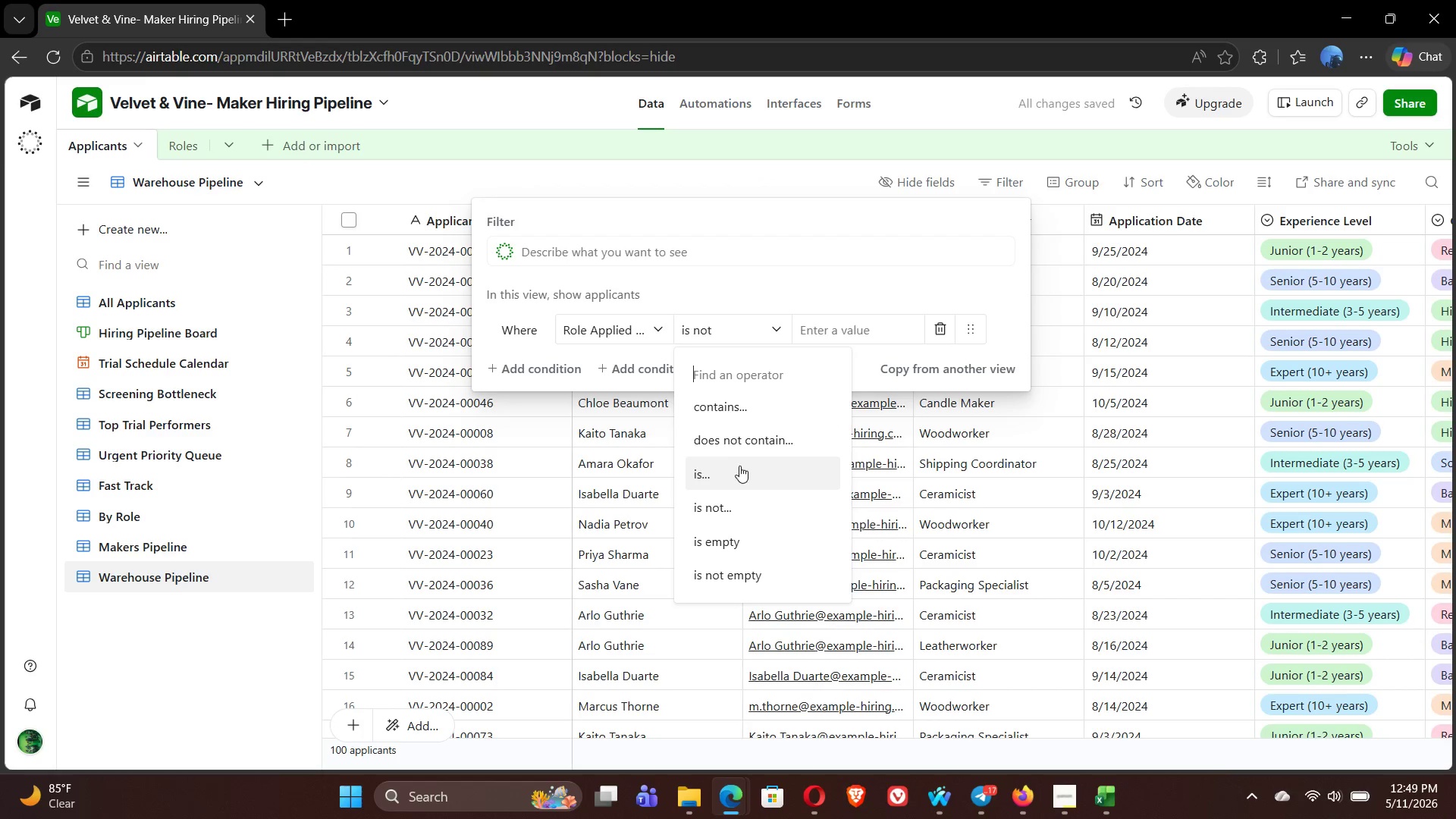 
left_click([741, 438])
 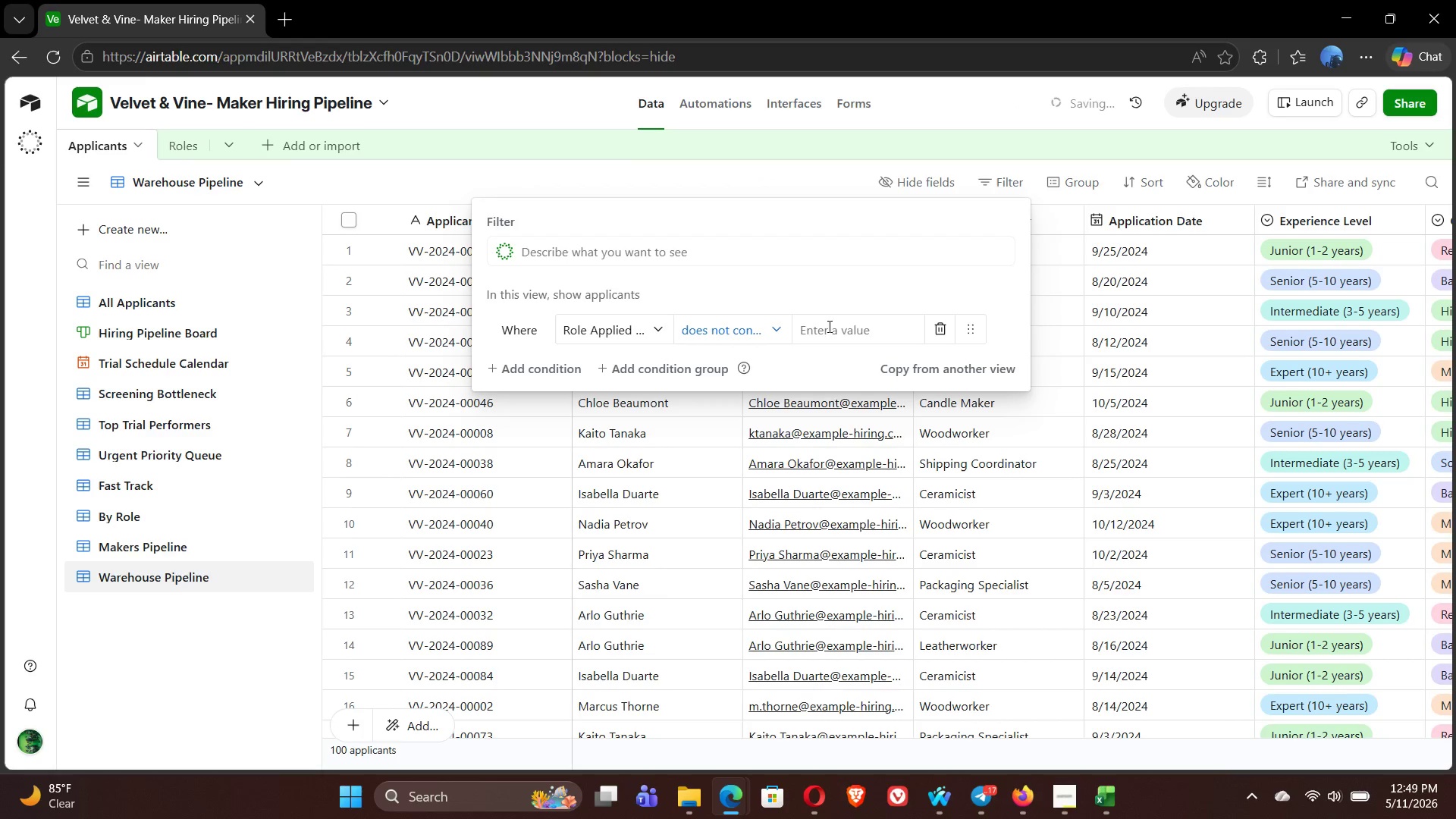 
left_click([841, 325])
 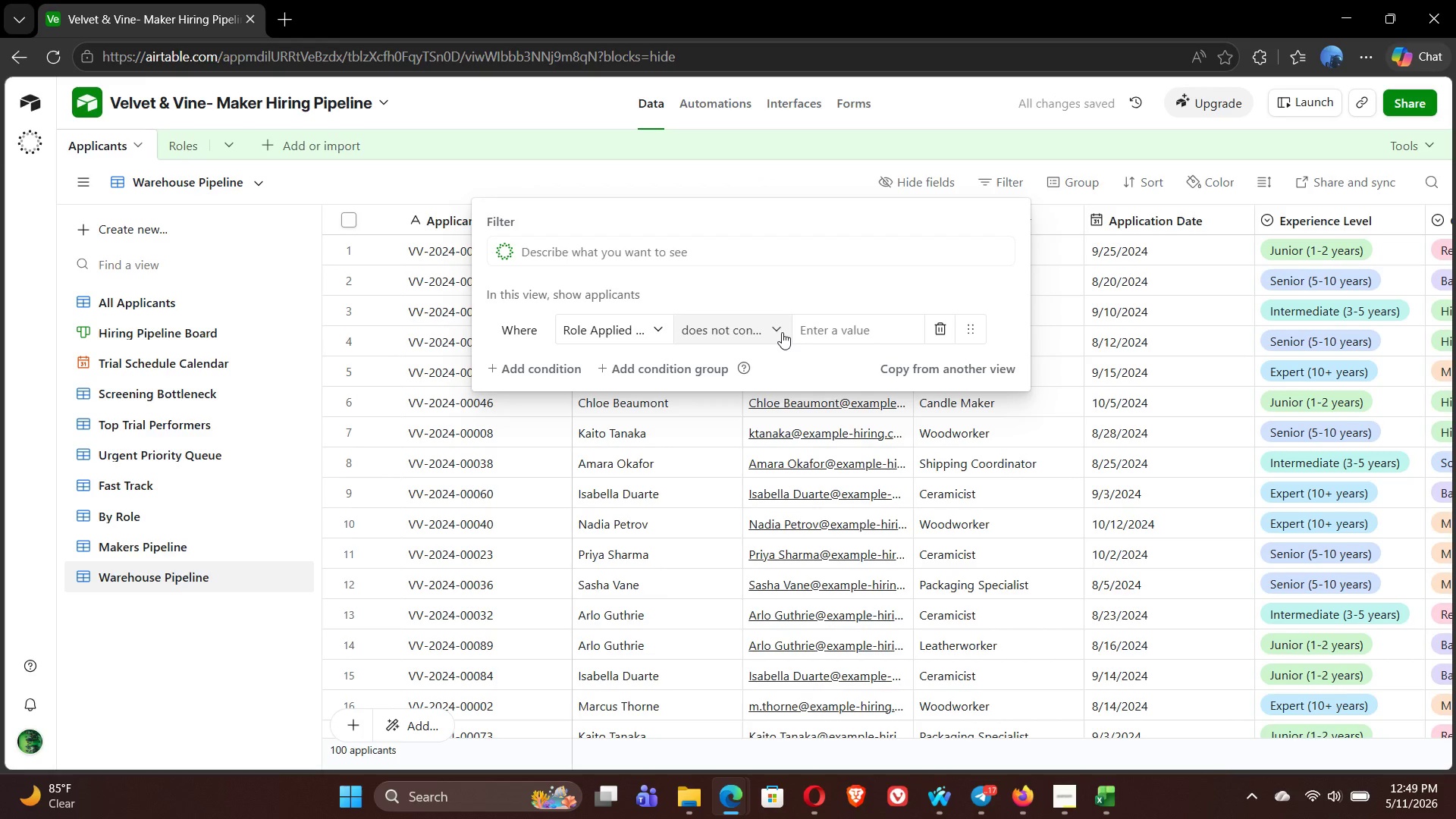 
left_click([782, 332])
 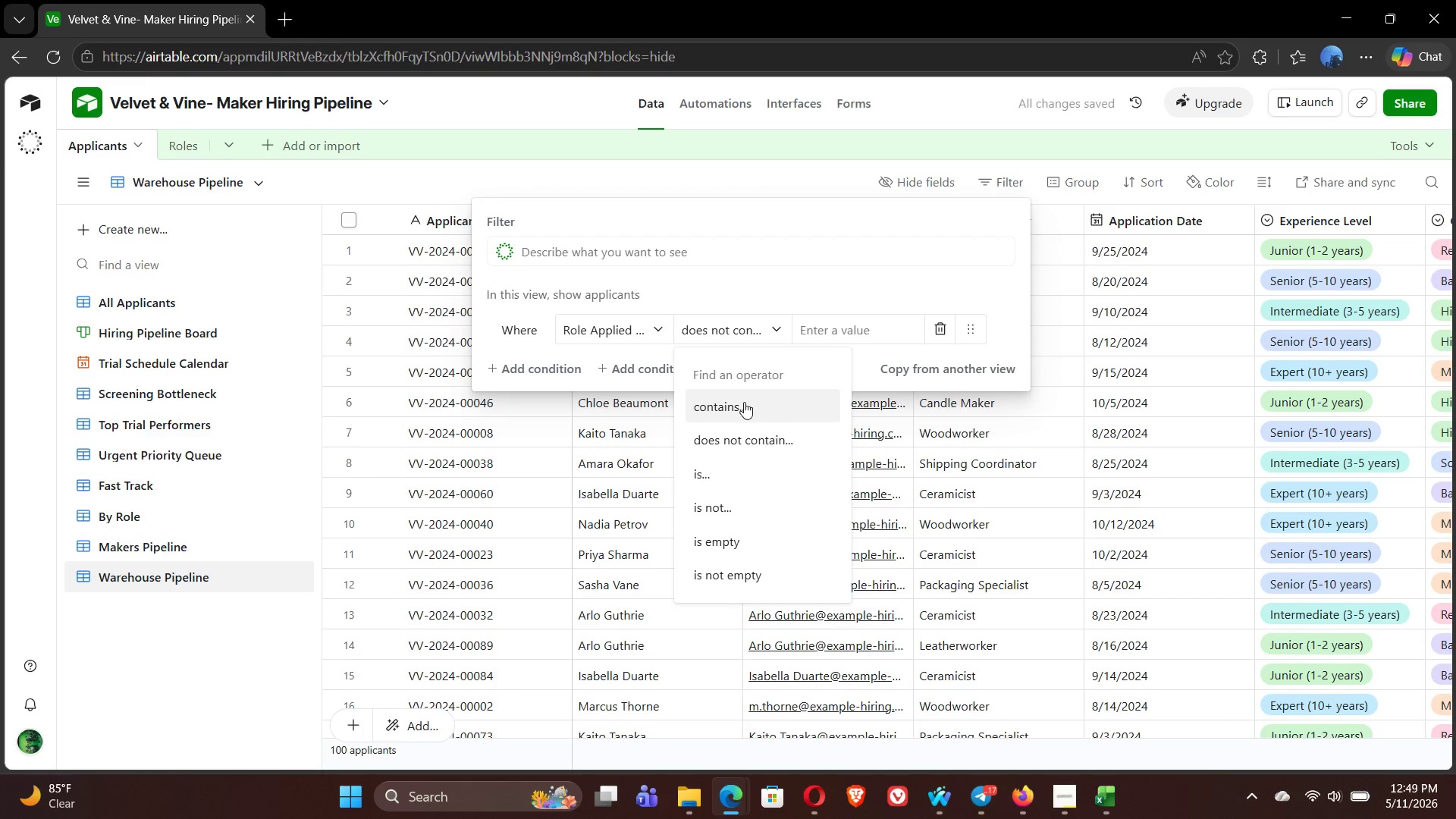 
left_click([744, 402])
 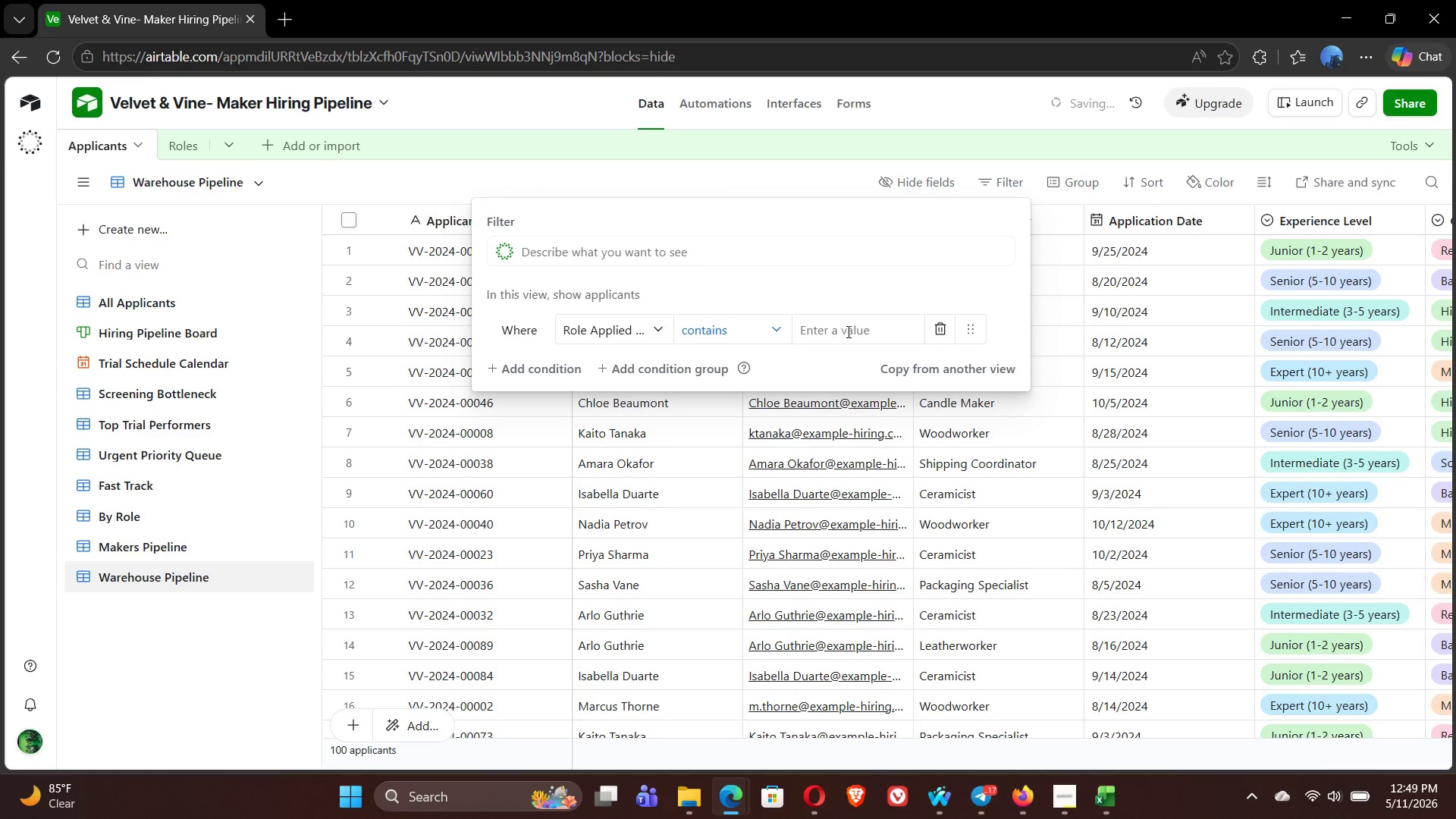 
left_click([849, 331])
 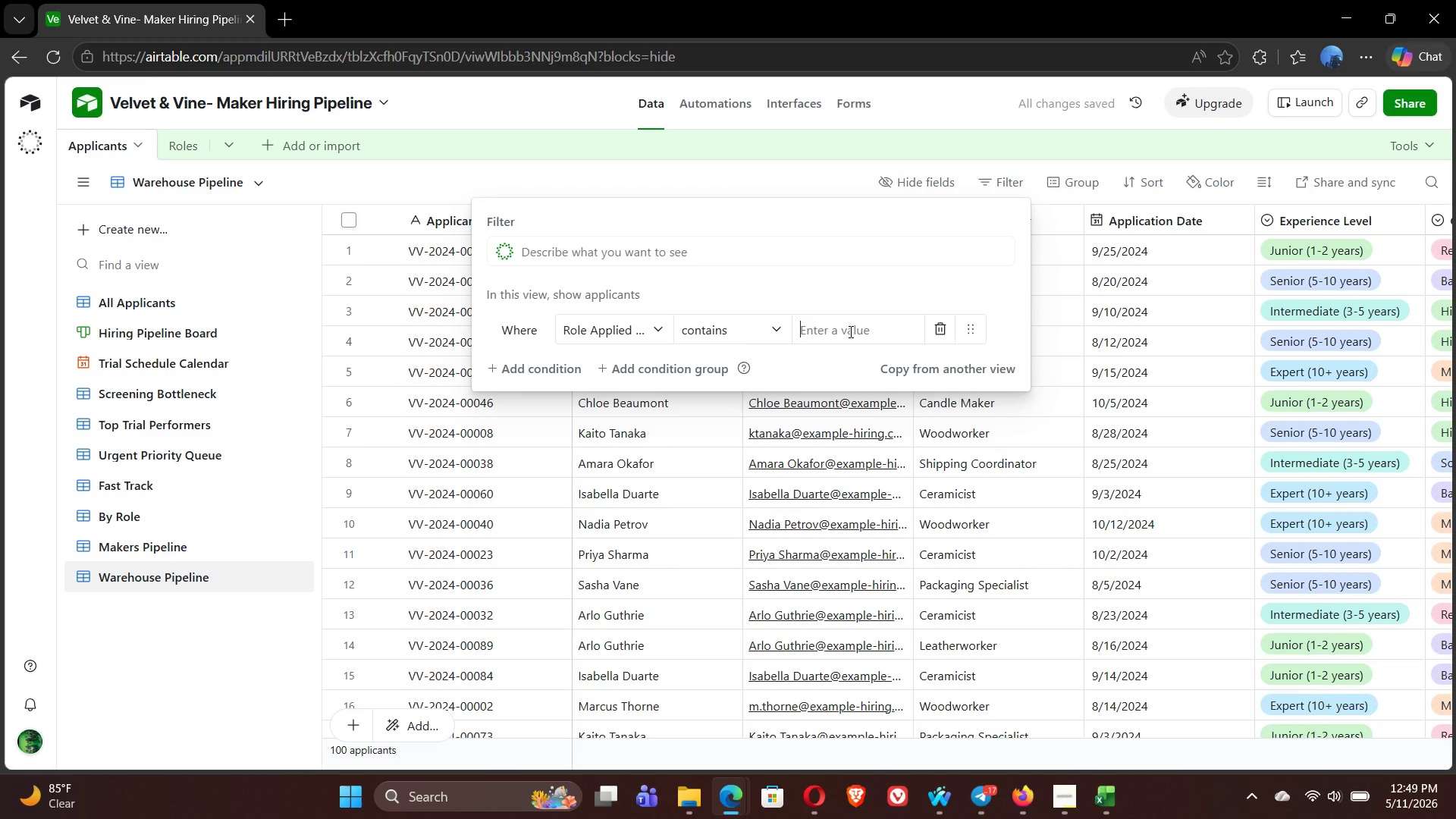 
type(Packaging Specialist)
 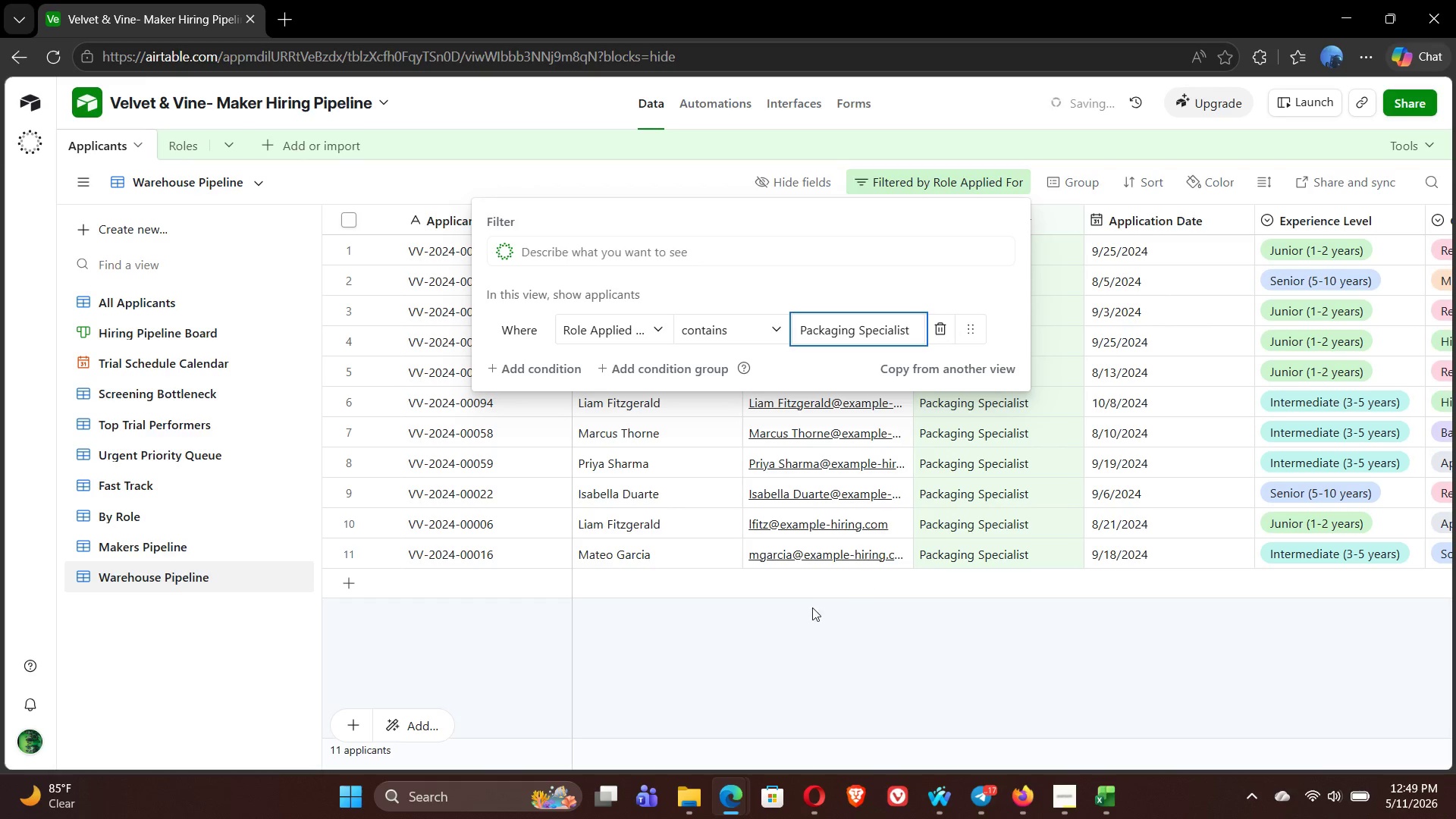 
left_click([789, 628])
 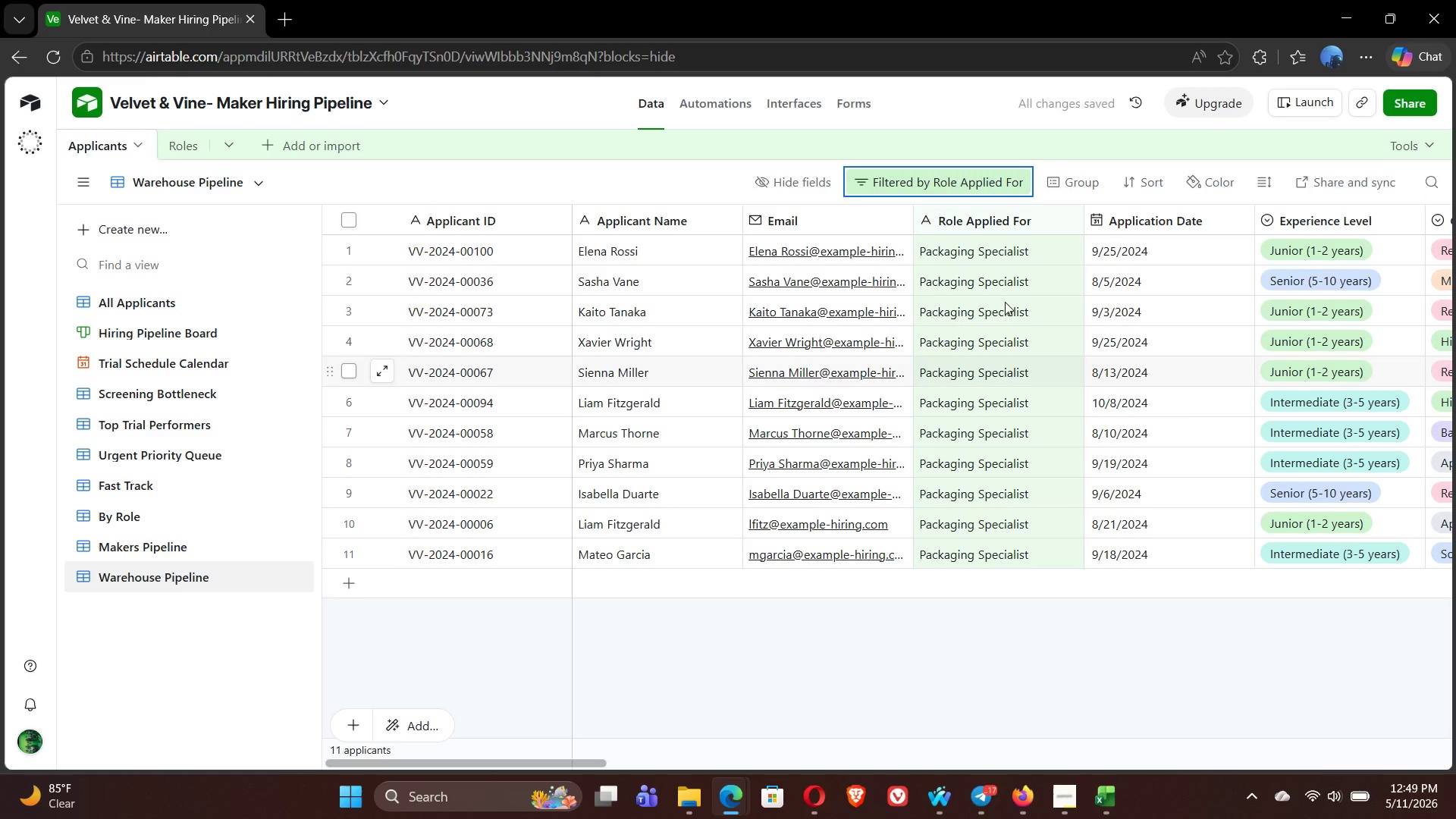 
wait(6.36)
 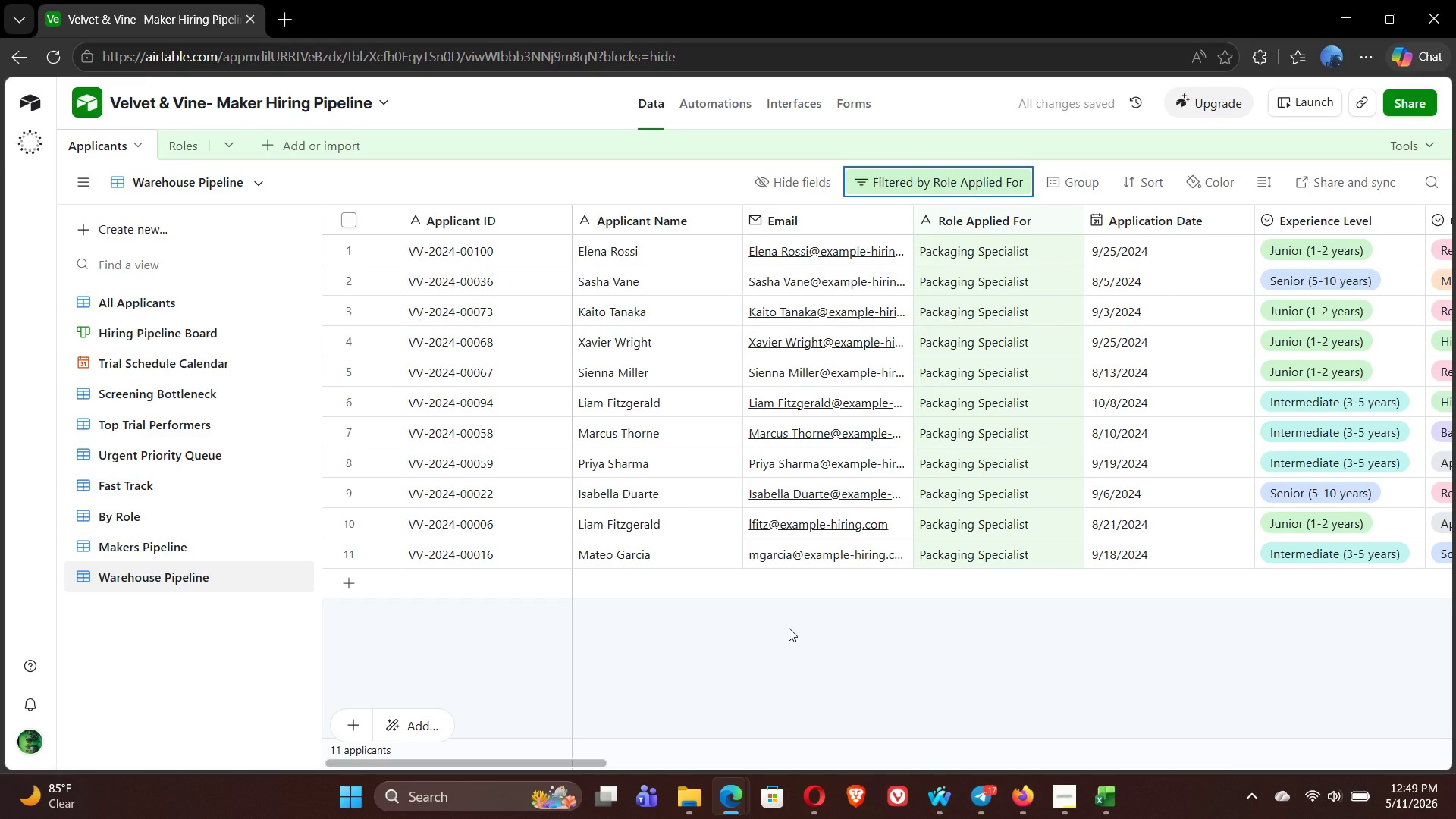 
left_click([1063, 178])
 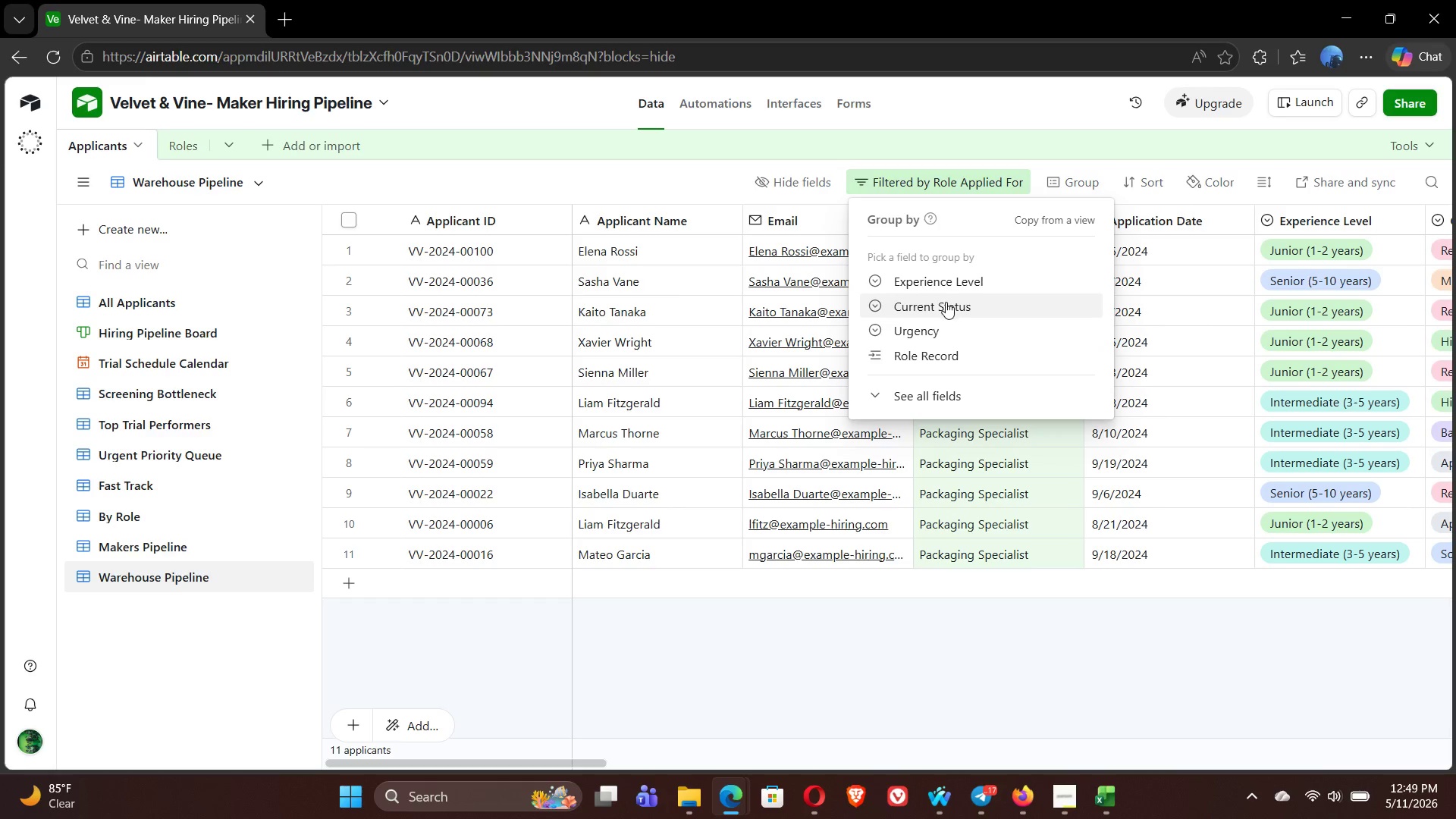 
left_click([944, 303])
 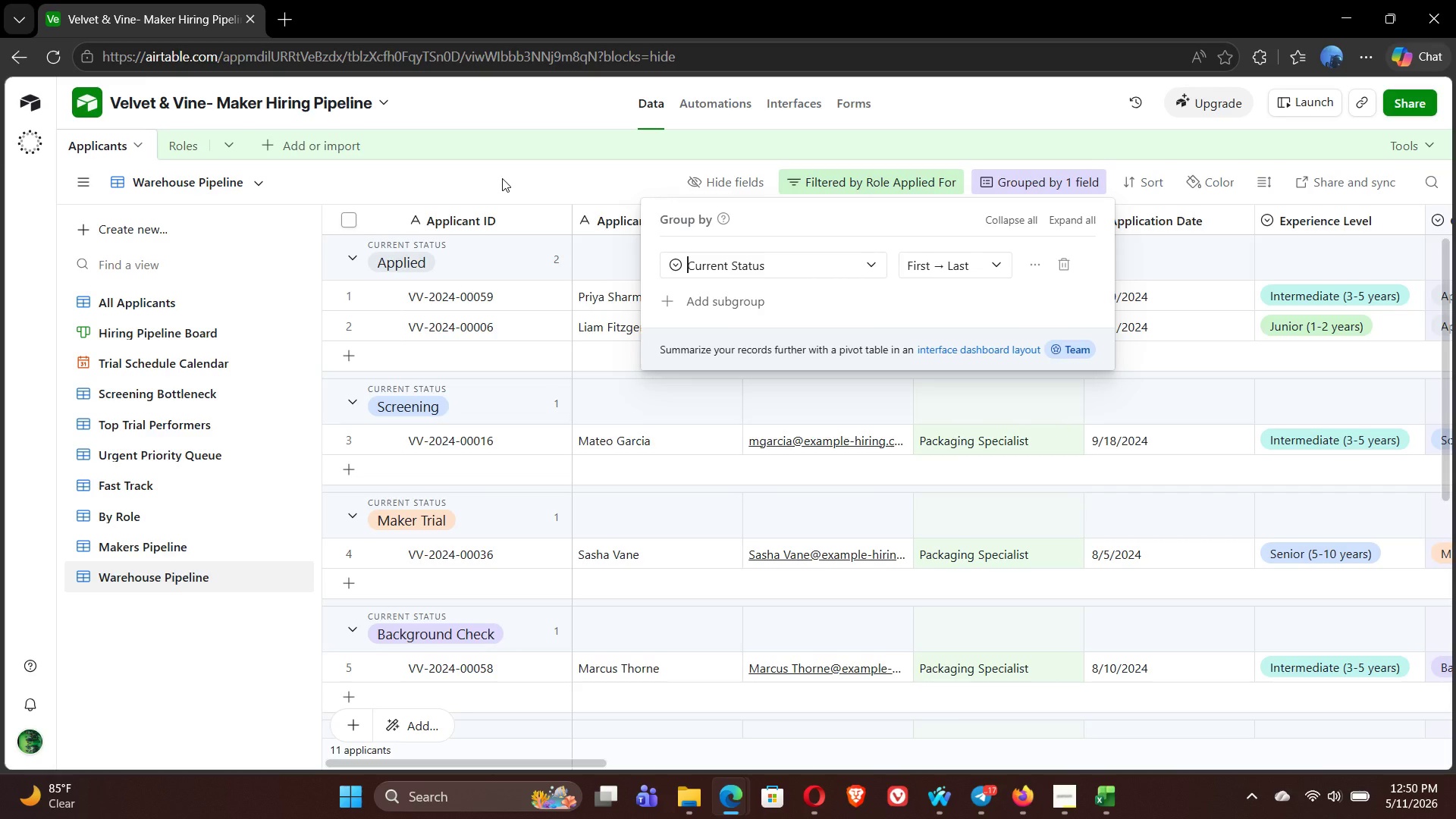 
wait(12.7)
 